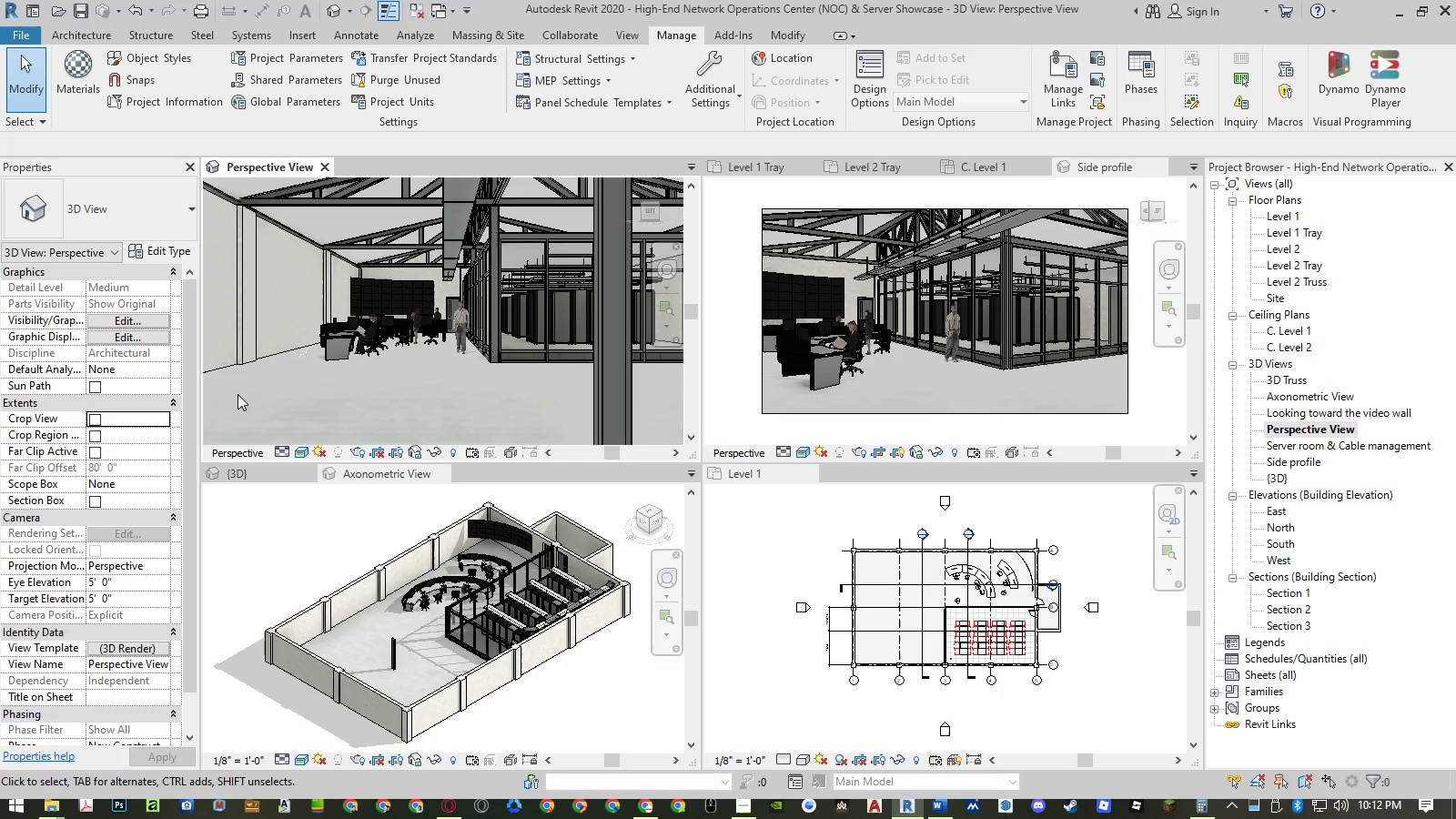 
type(ftim)
 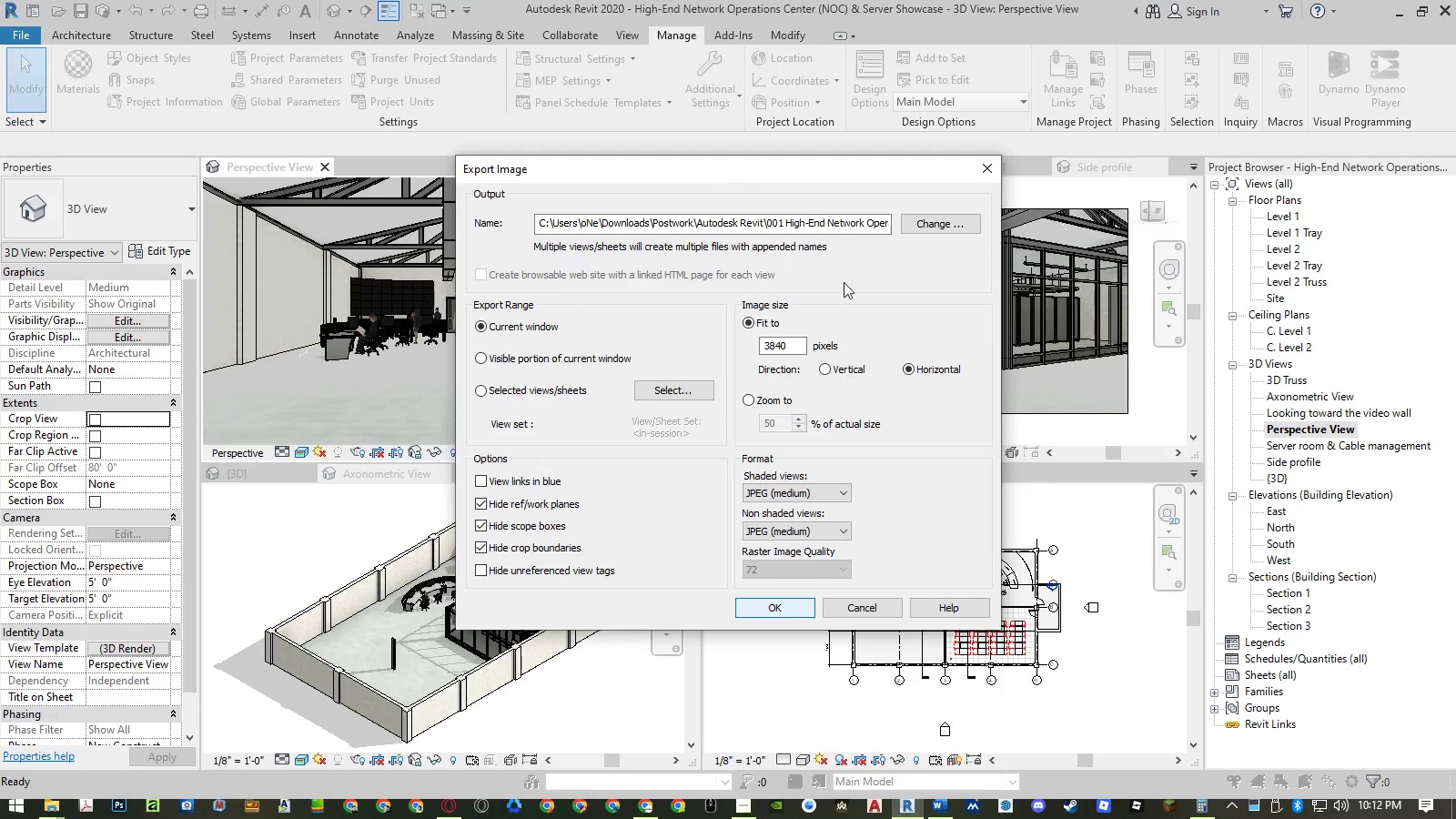 
left_click([915, 228])
 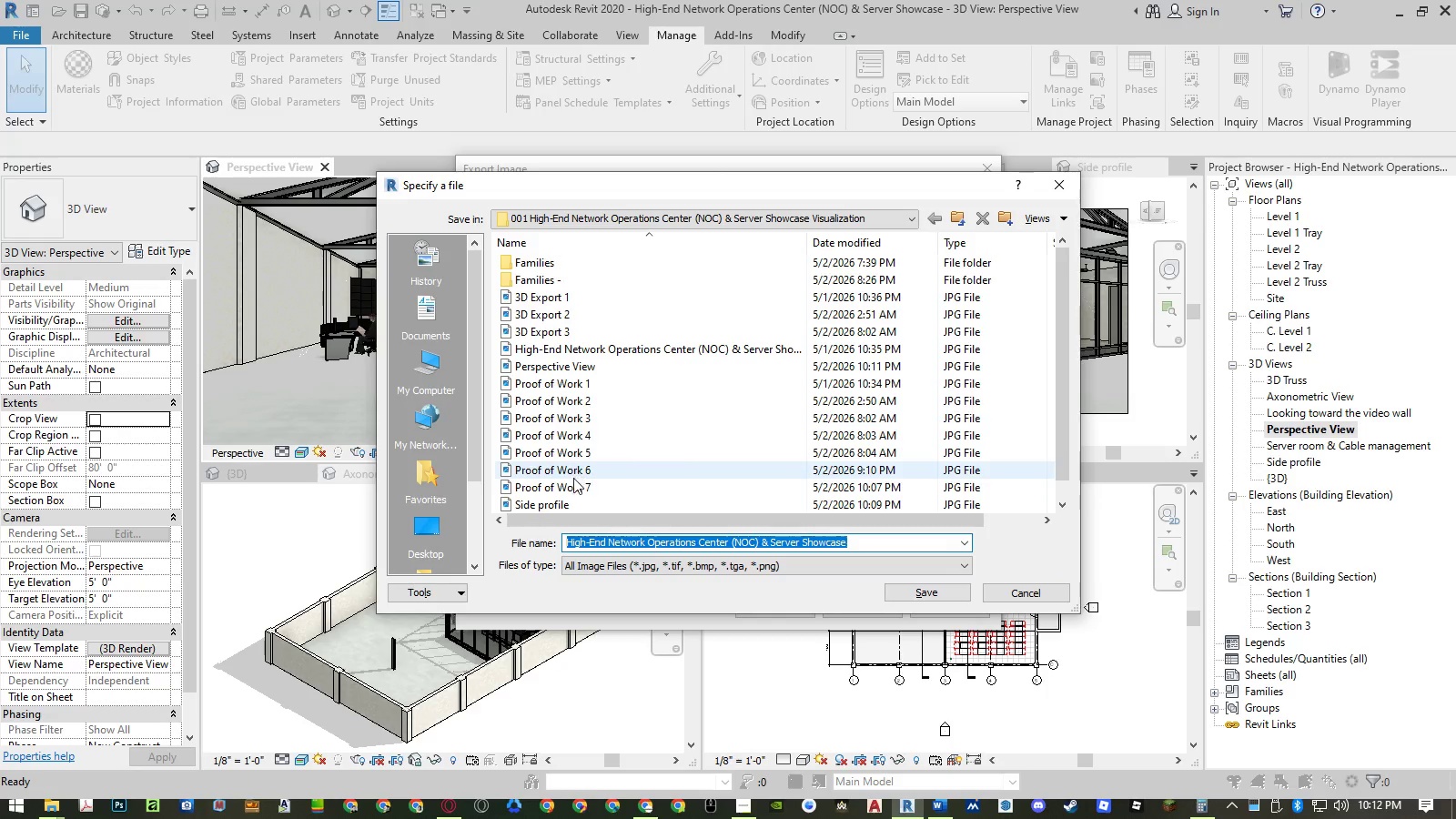 
left_click([566, 369])
 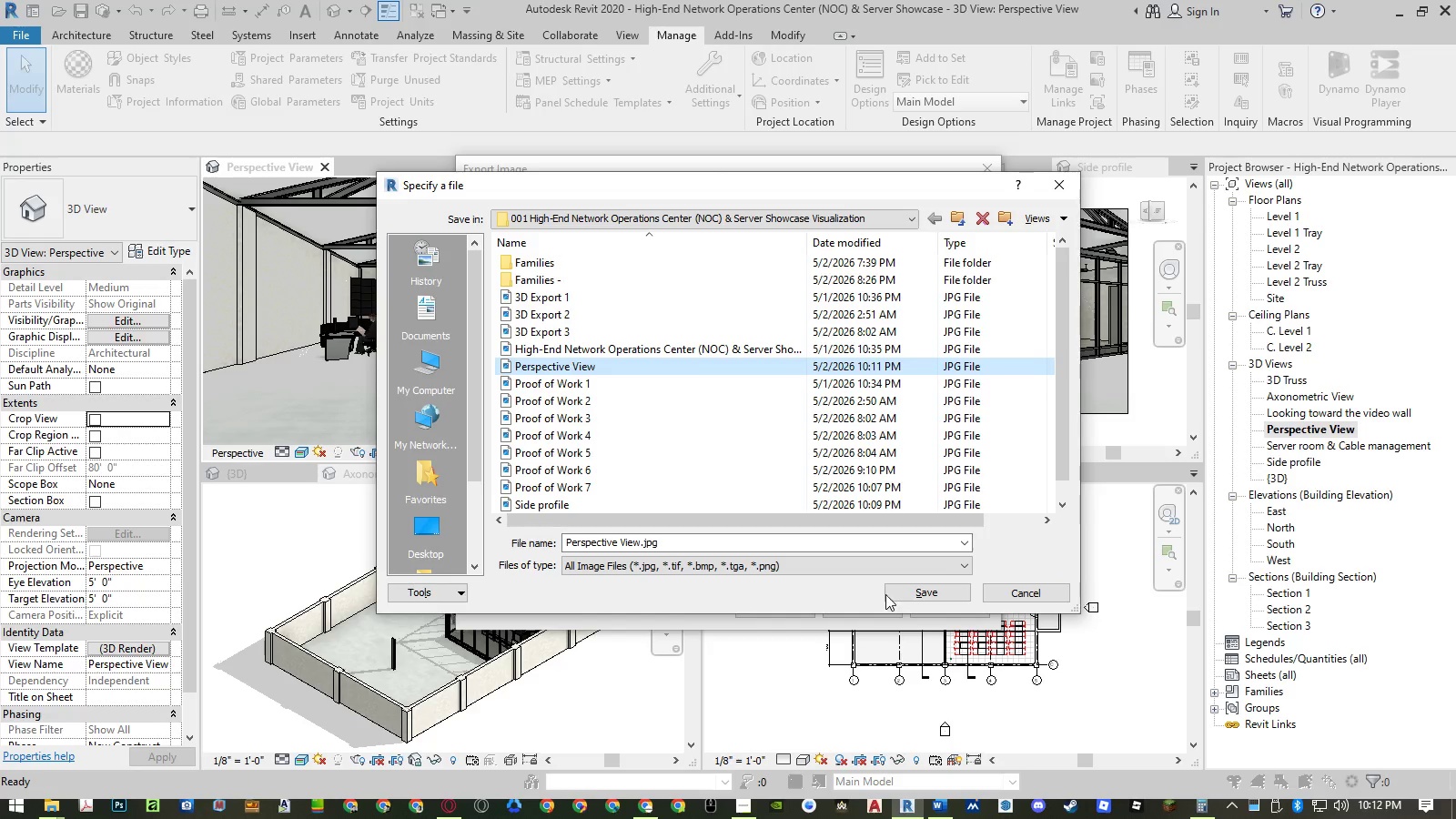 
left_click([911, 593])
 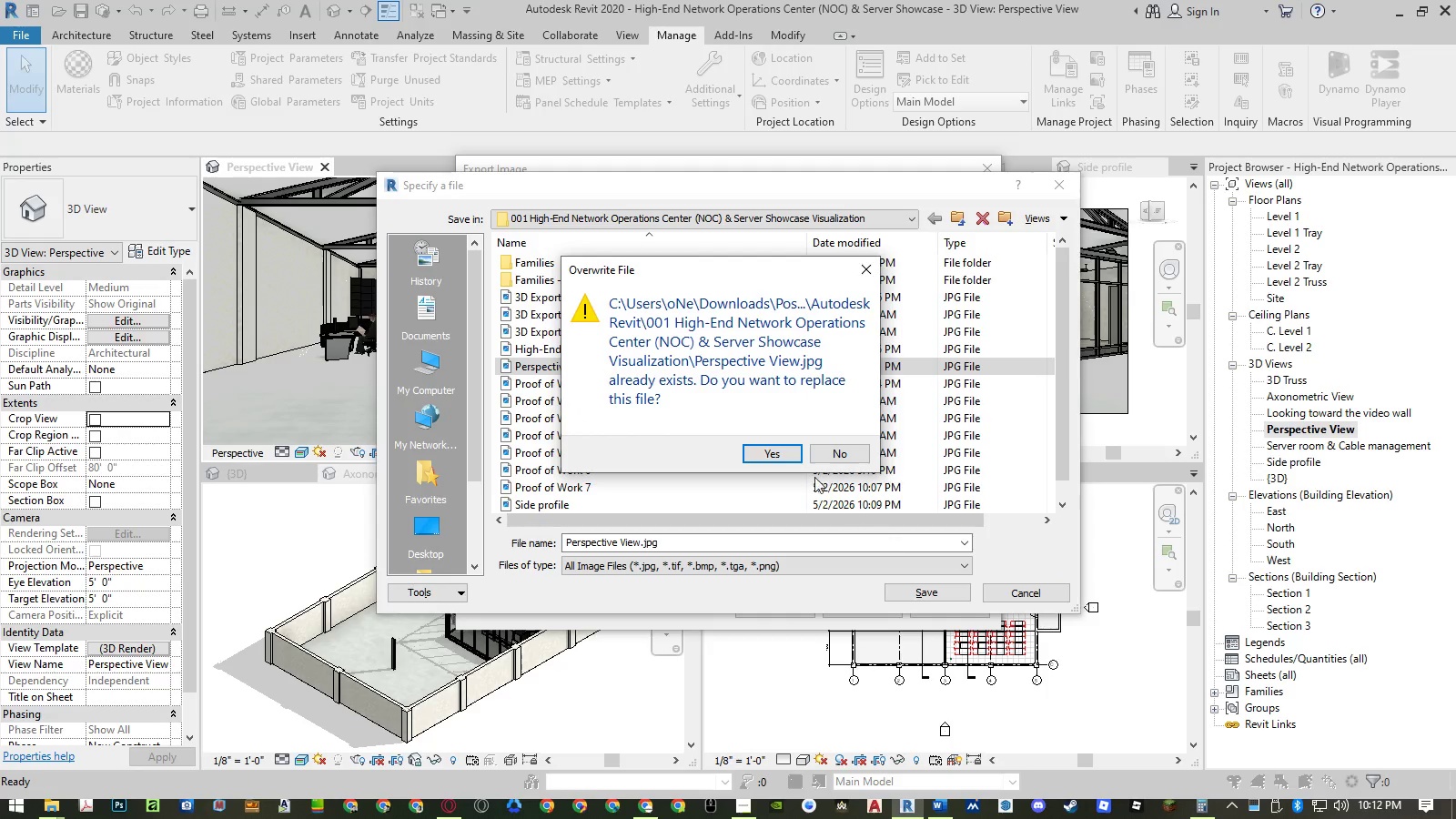 
left_click([778, 455])
 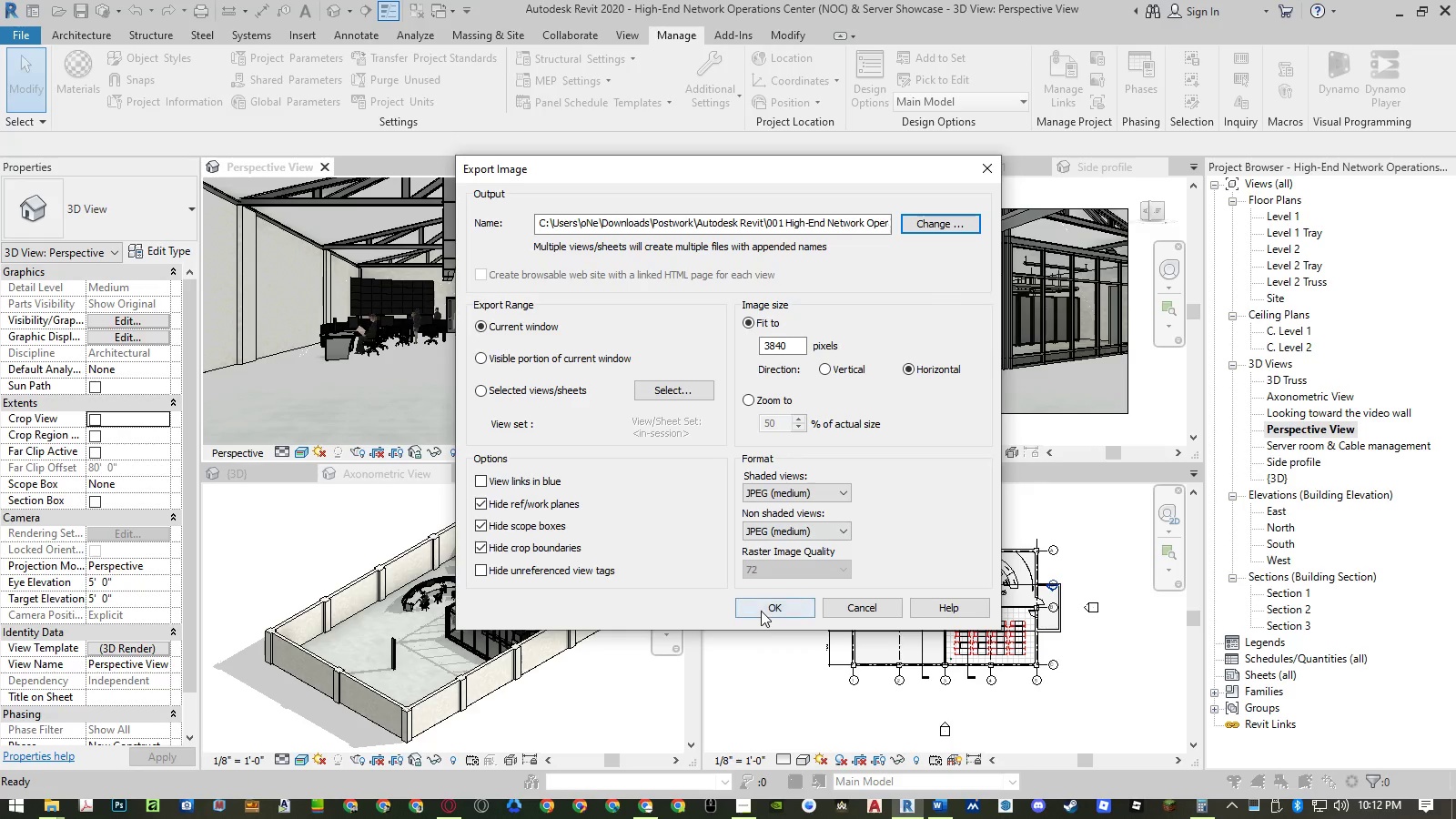 
left_click([761, 612])
 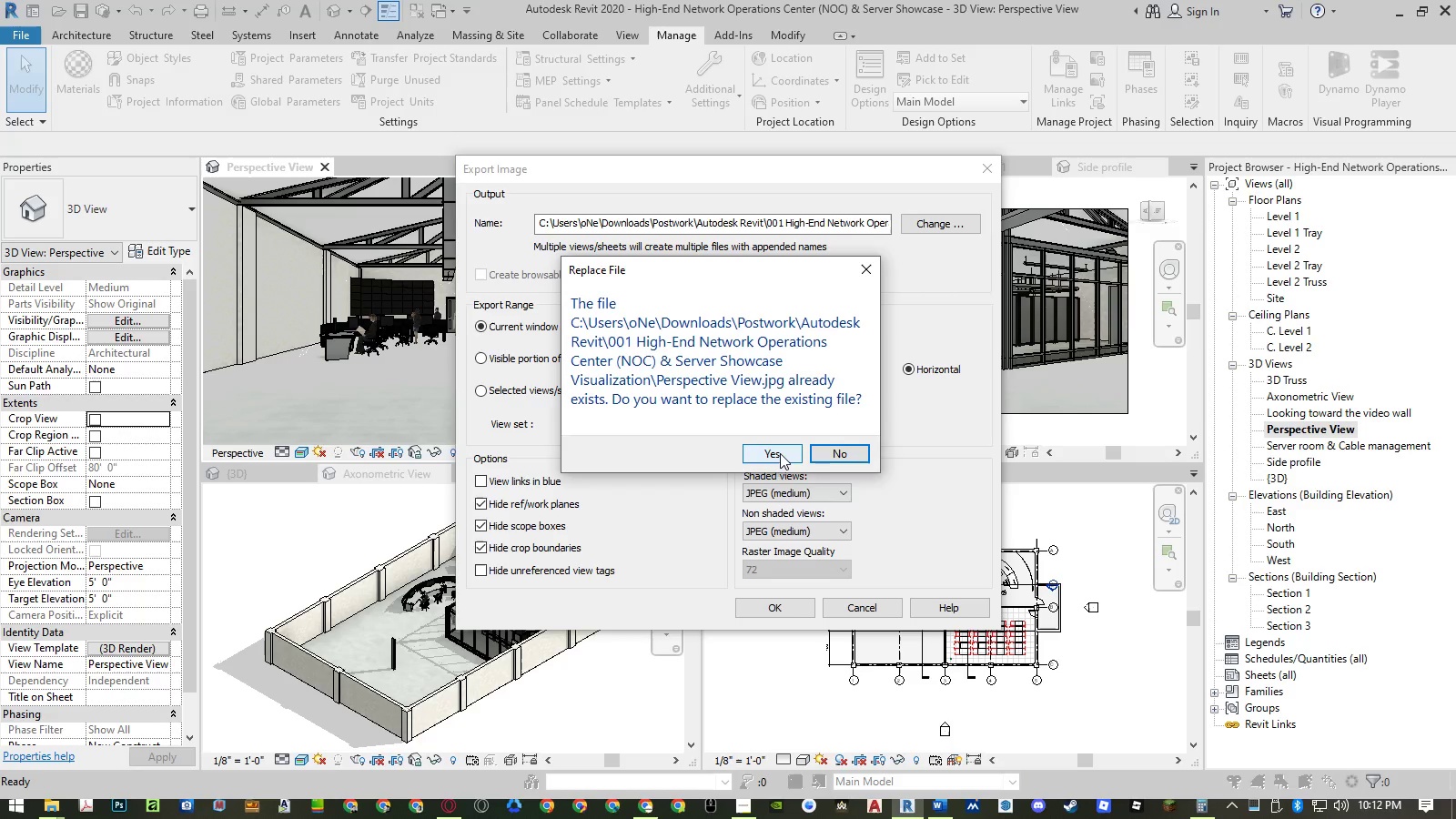 
left_click([780, 453])
 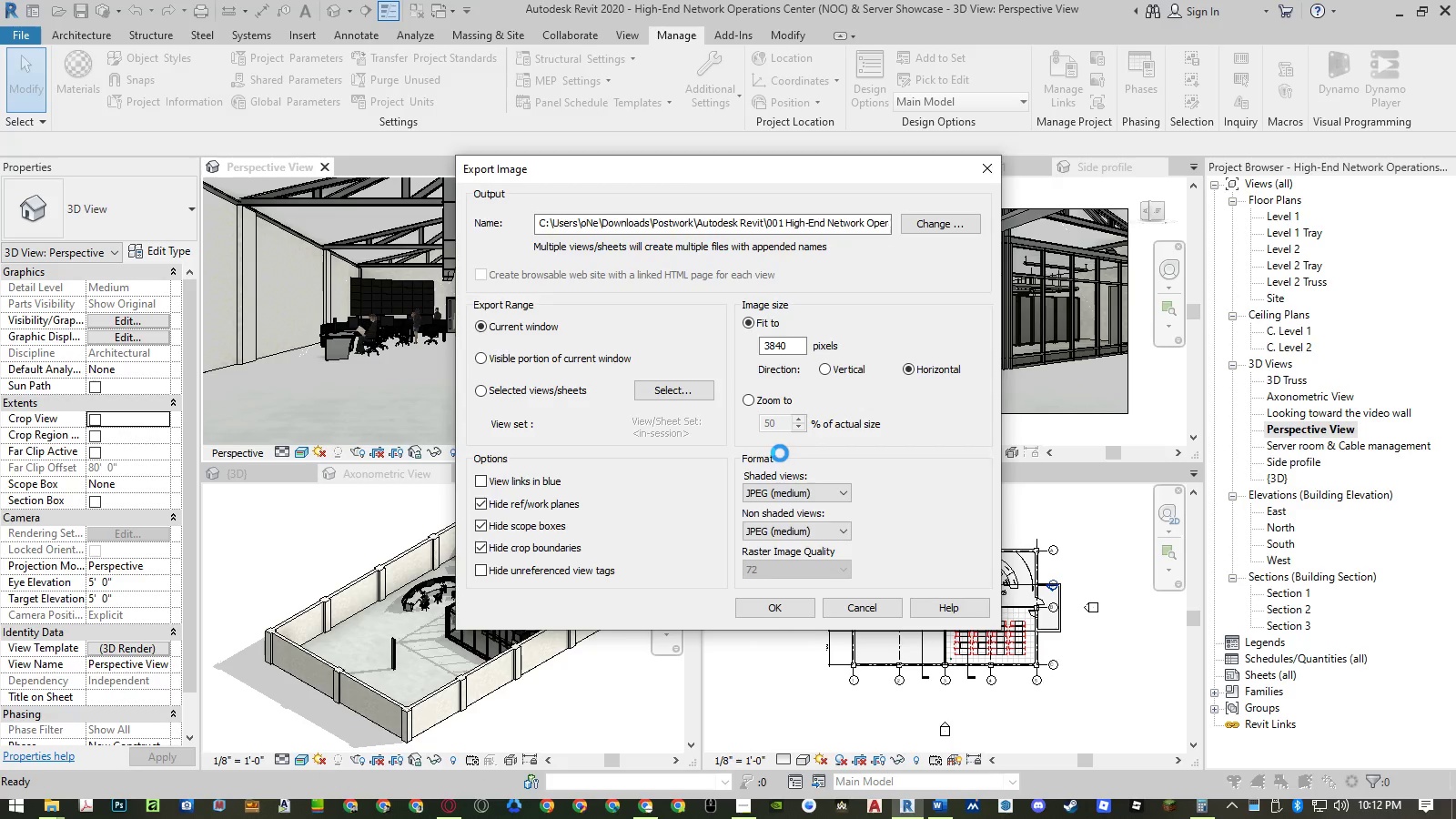 
wait(19.64)
 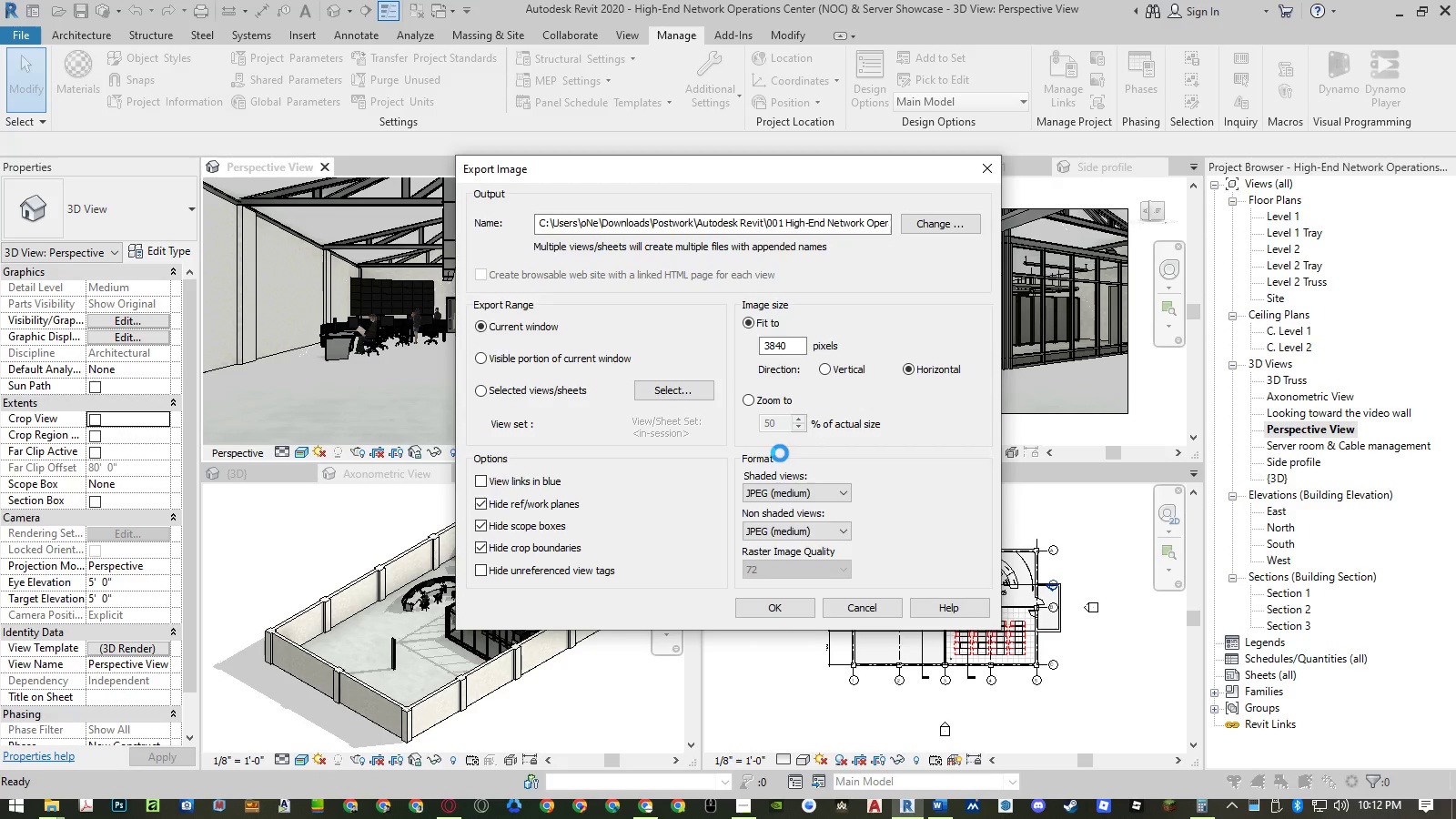 
left_click([96, 419])
 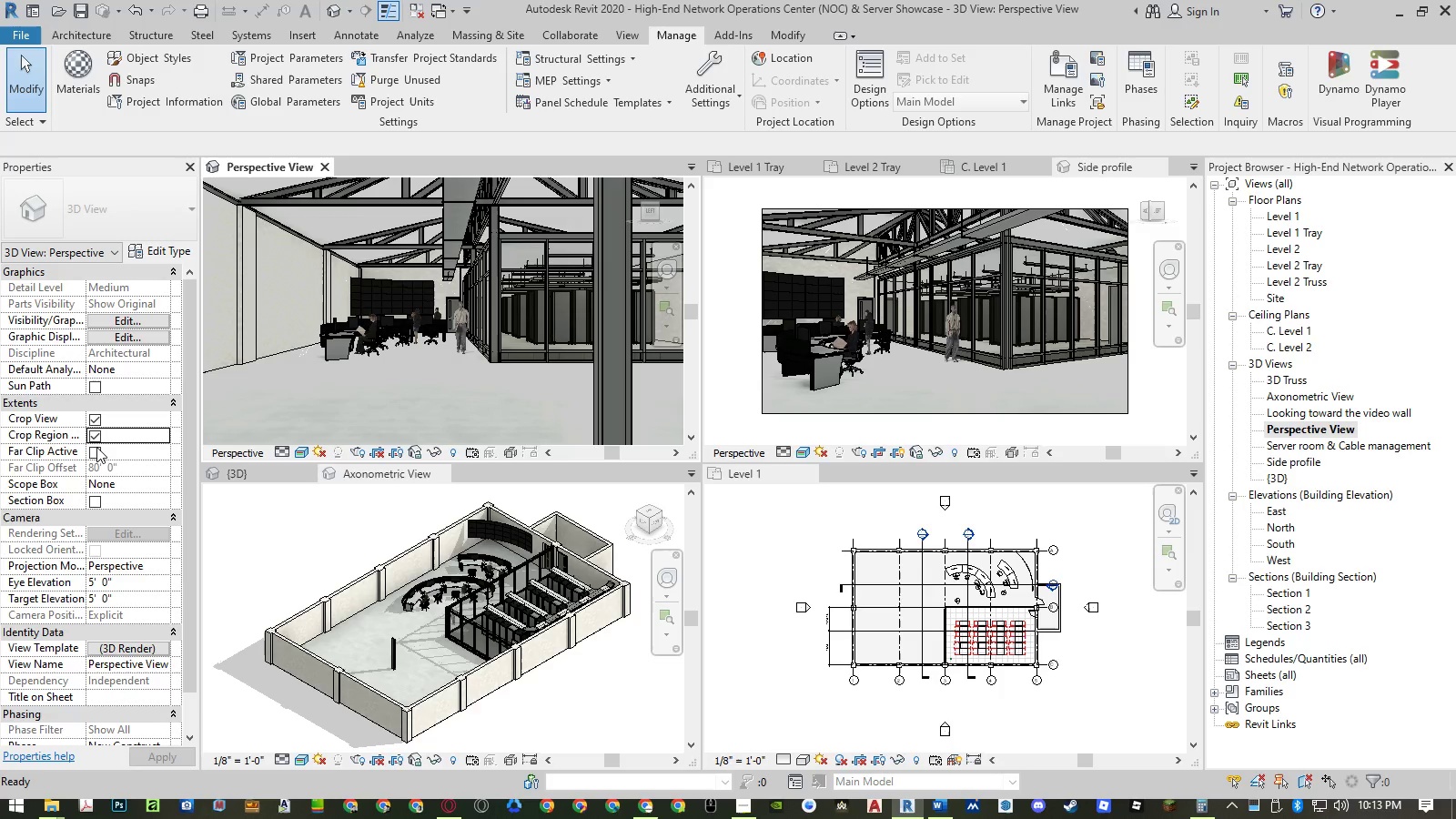 
triple_click([96, 452])
 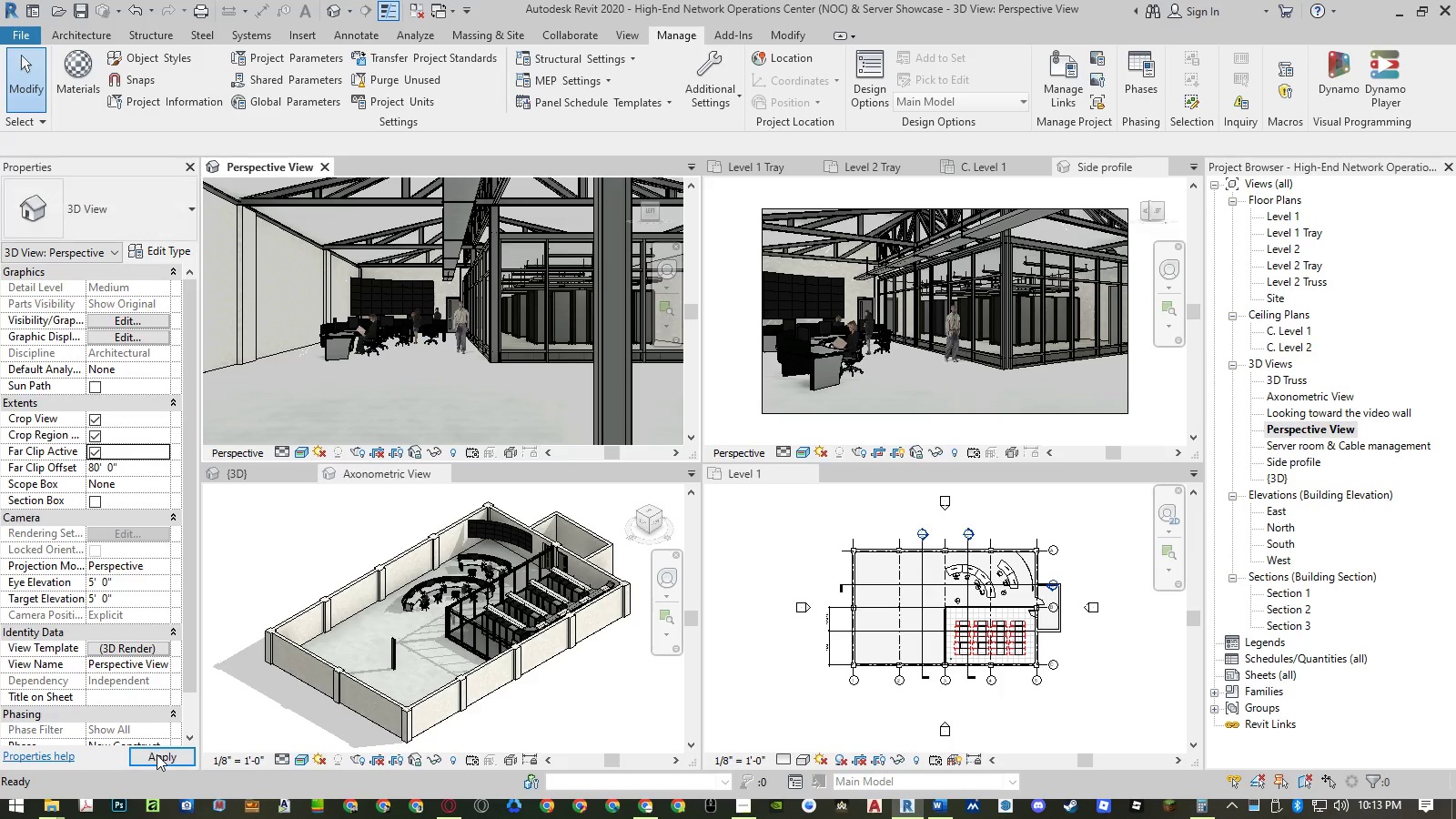 
left_click([157, 754])
 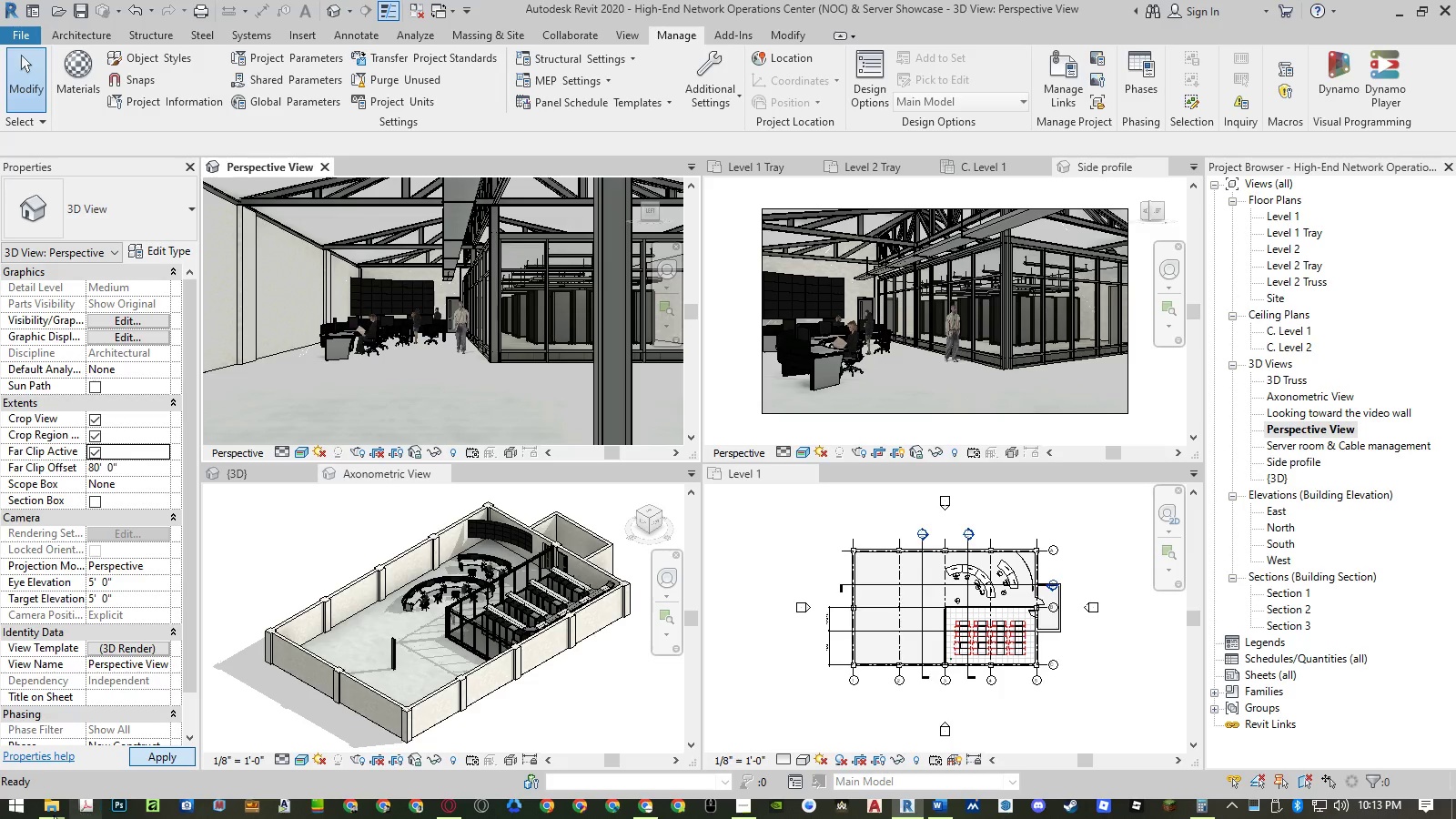 
left_click([47, 816])
 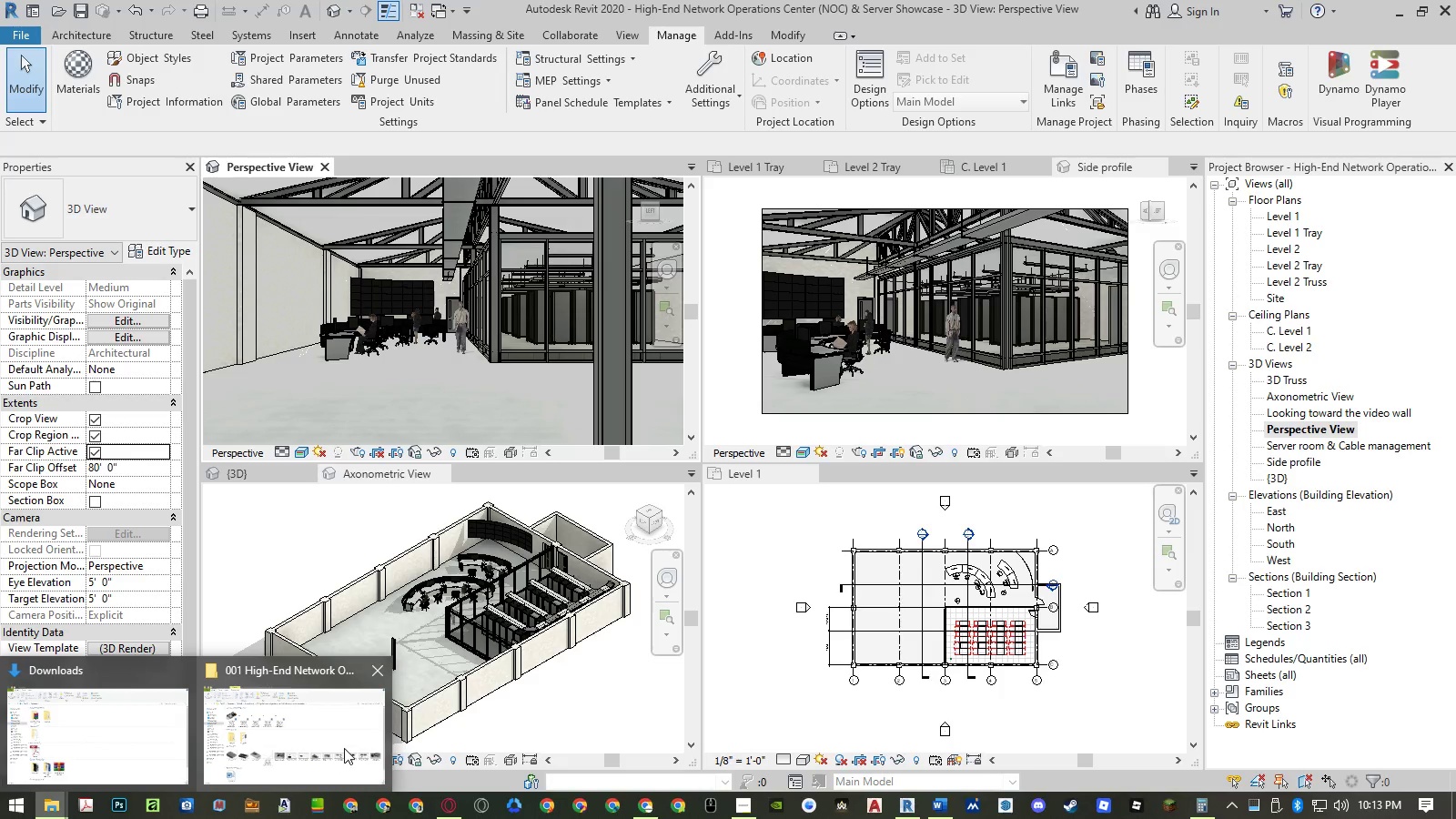 
left_click([344, 748])
 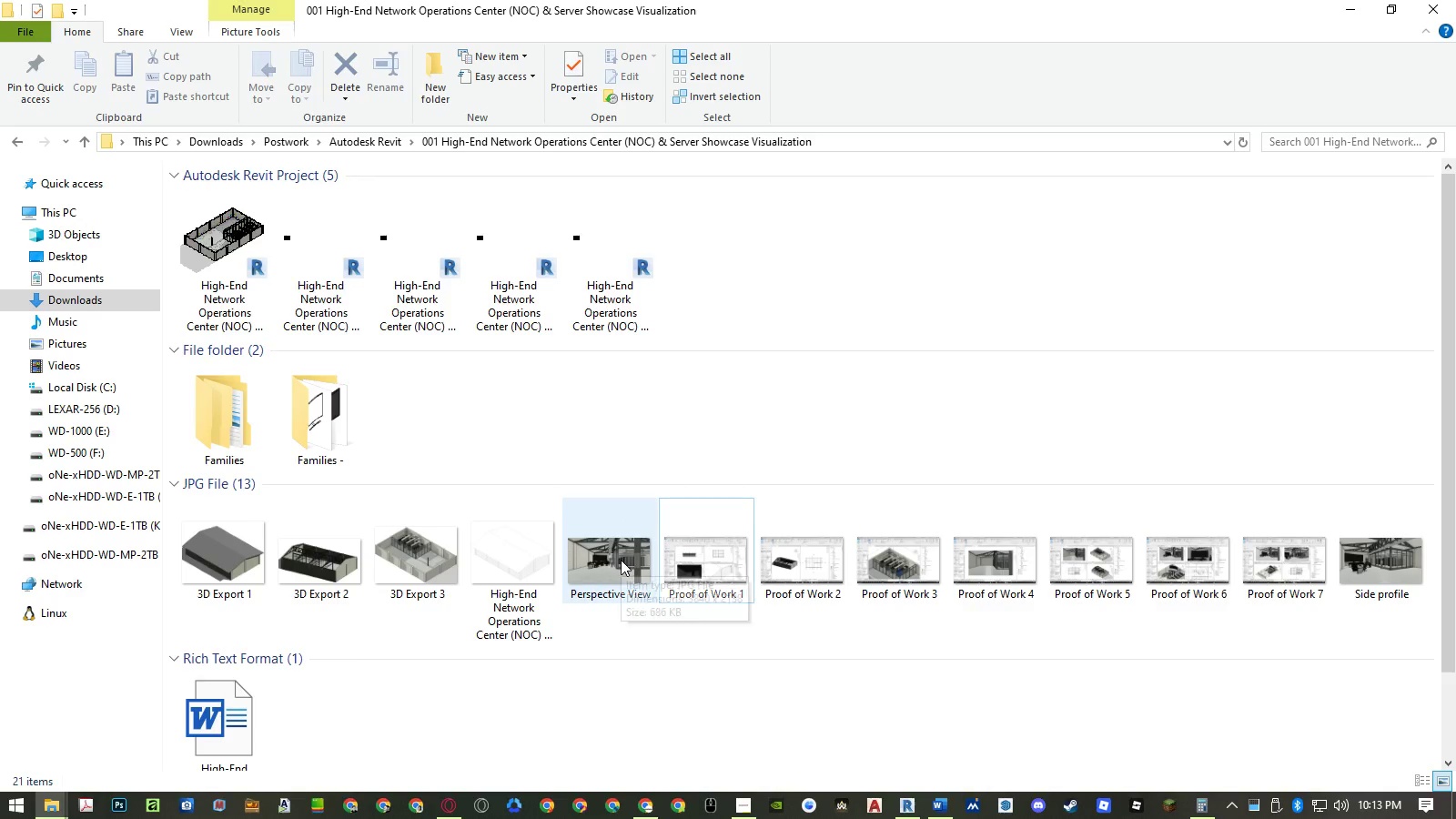 
double_click([621, 560])
 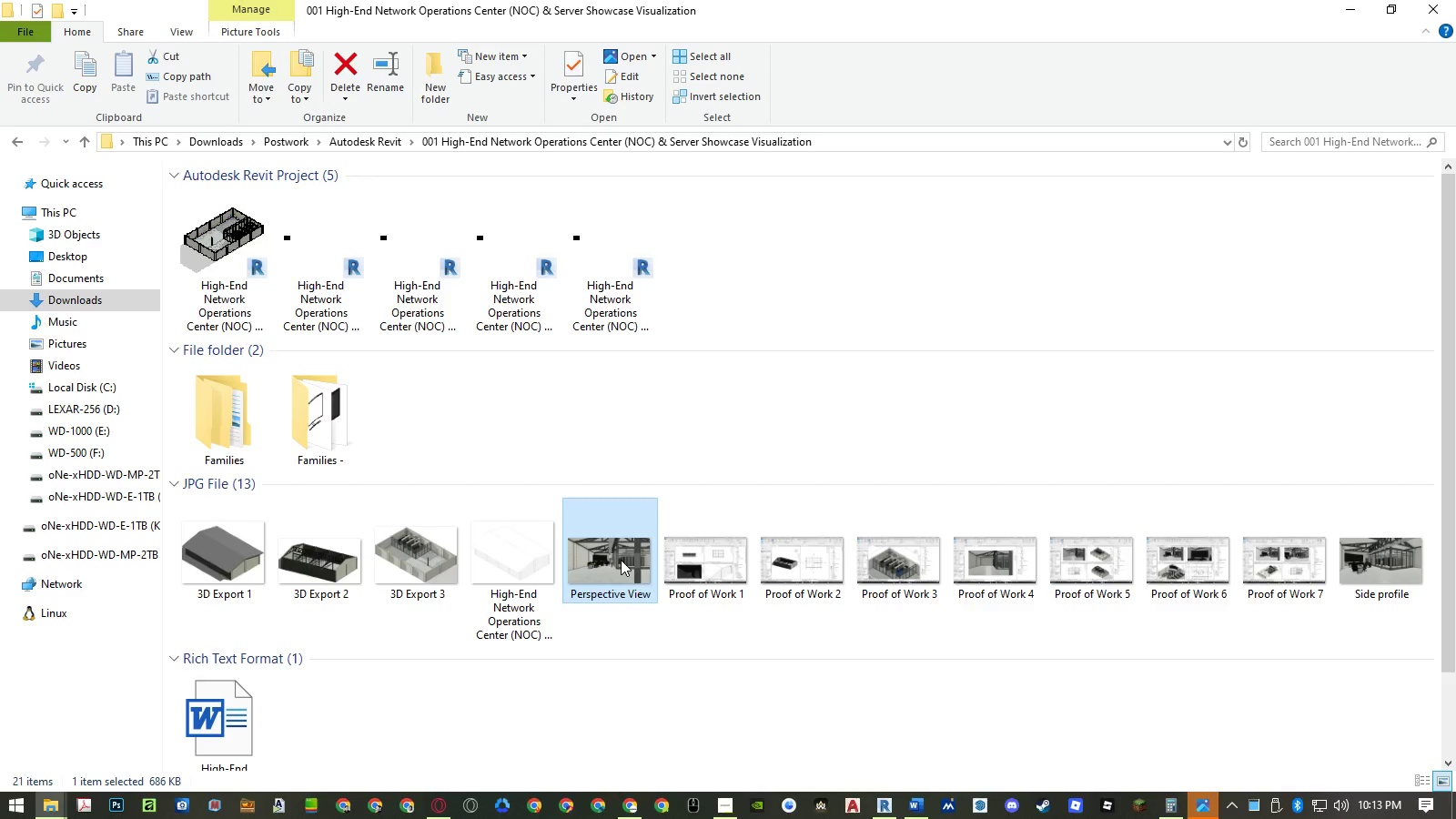 
left_click([1204, 797])
 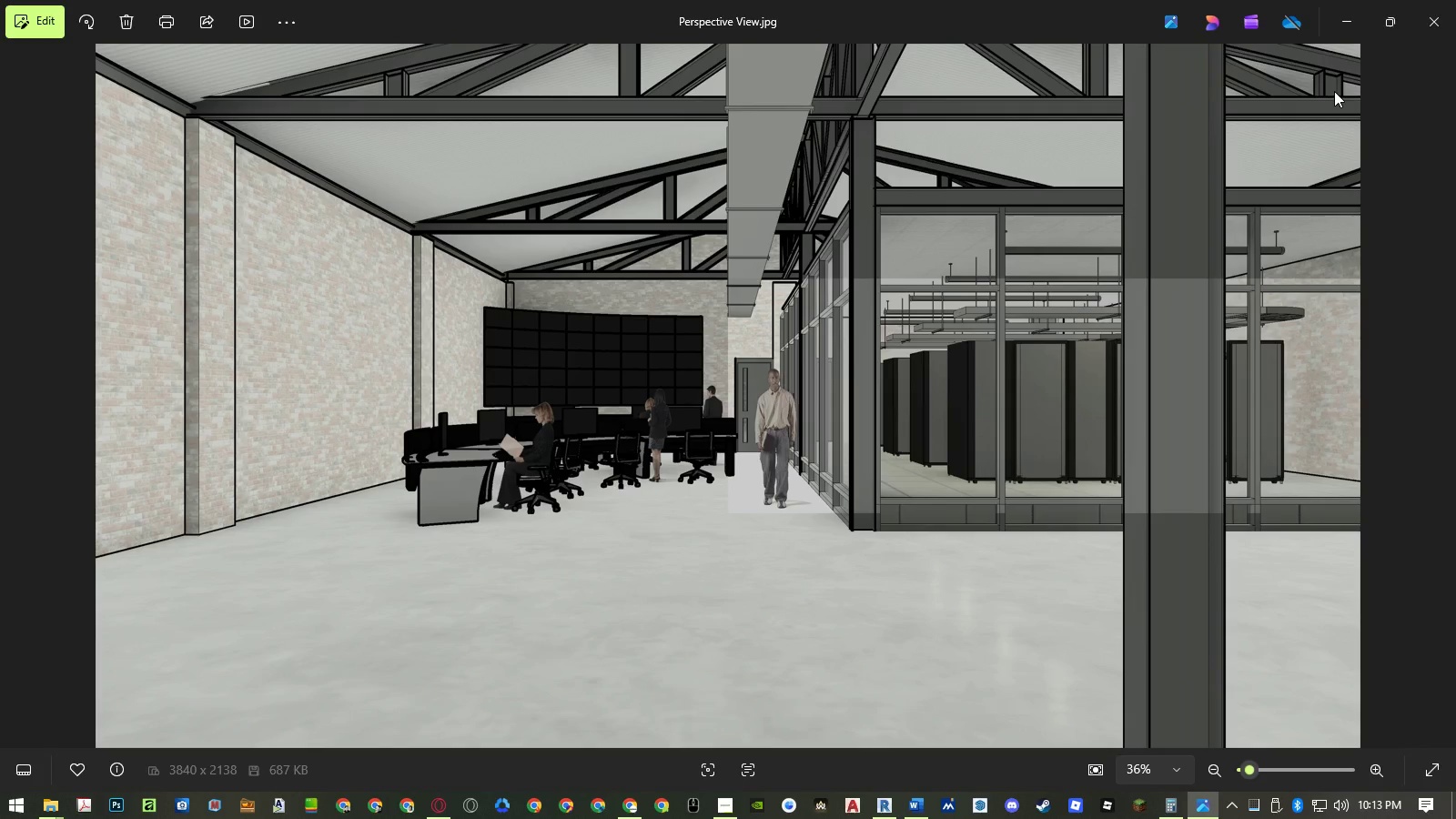 
wait(7.77)
 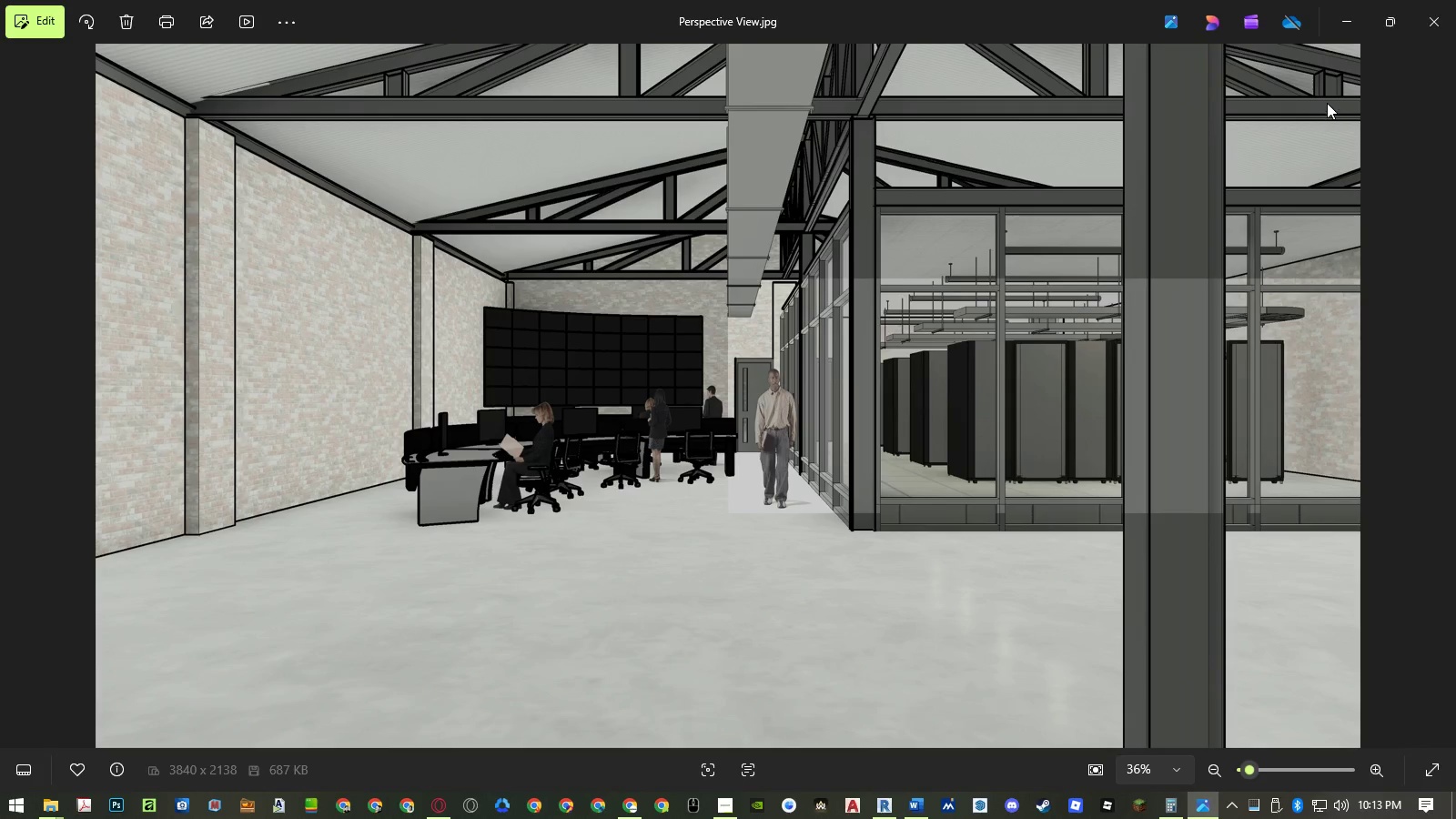 
left_click([1436, 38])
 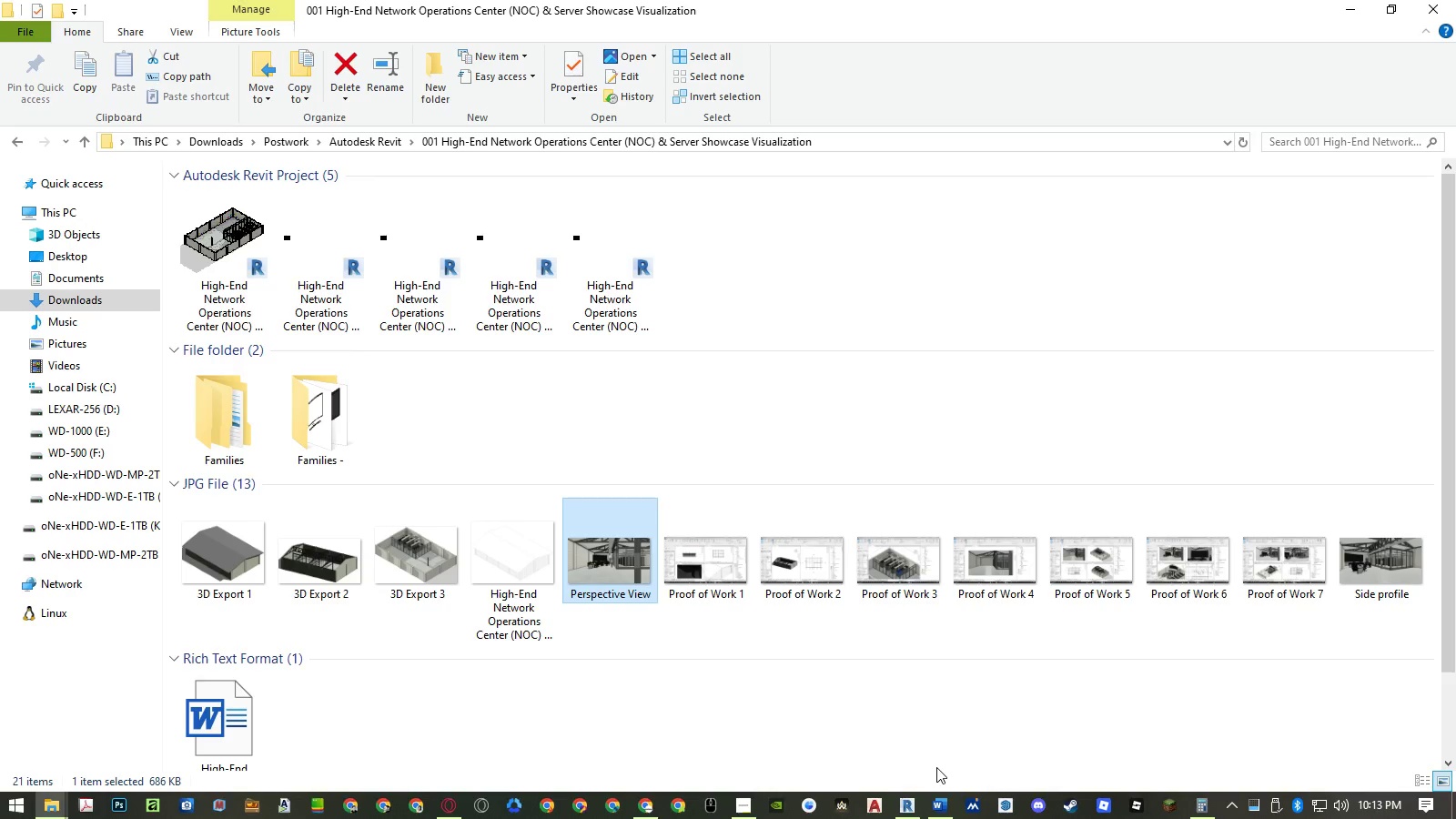 
left_click([905, 810])
 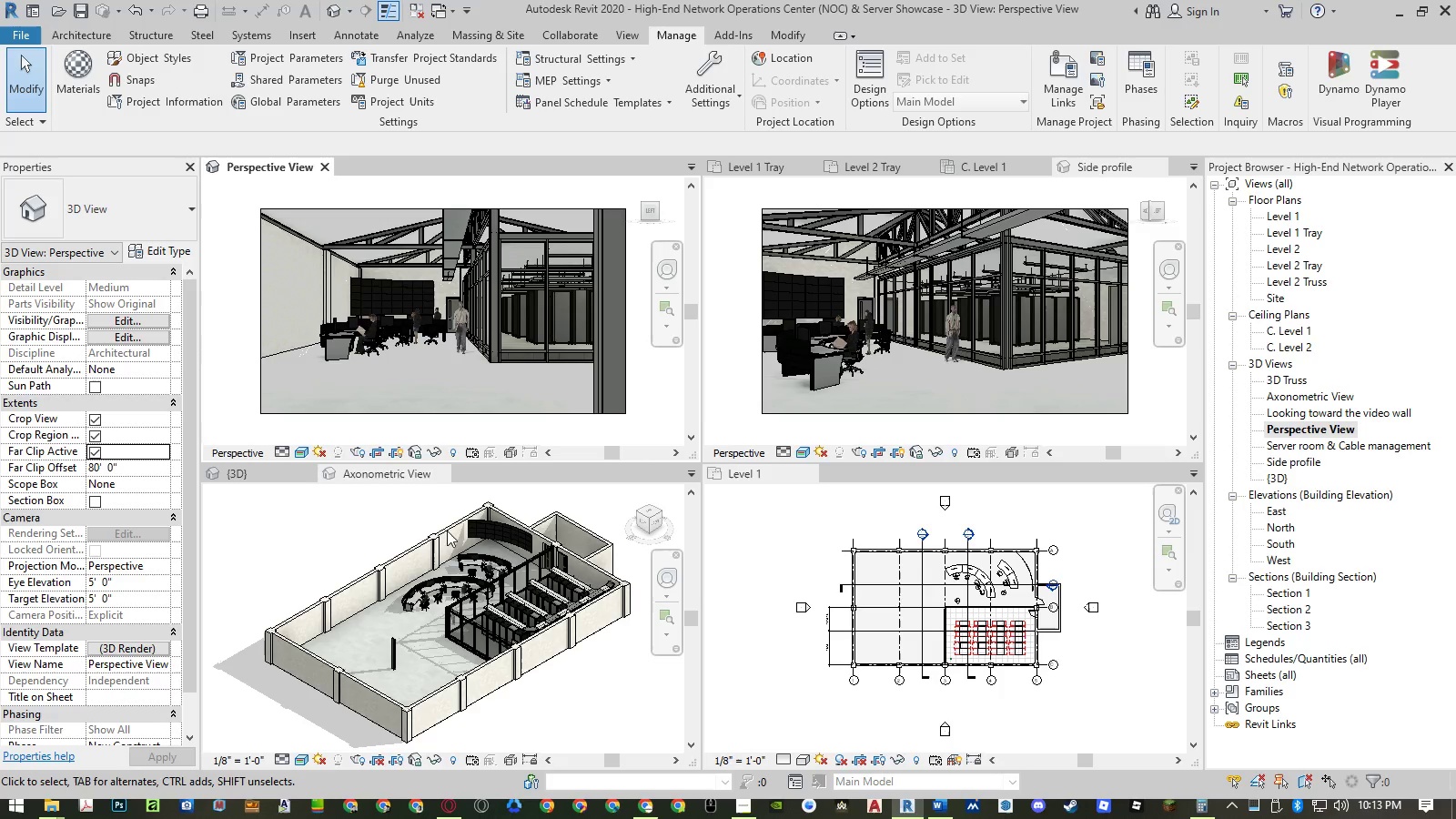 
left_click([318, 509])
 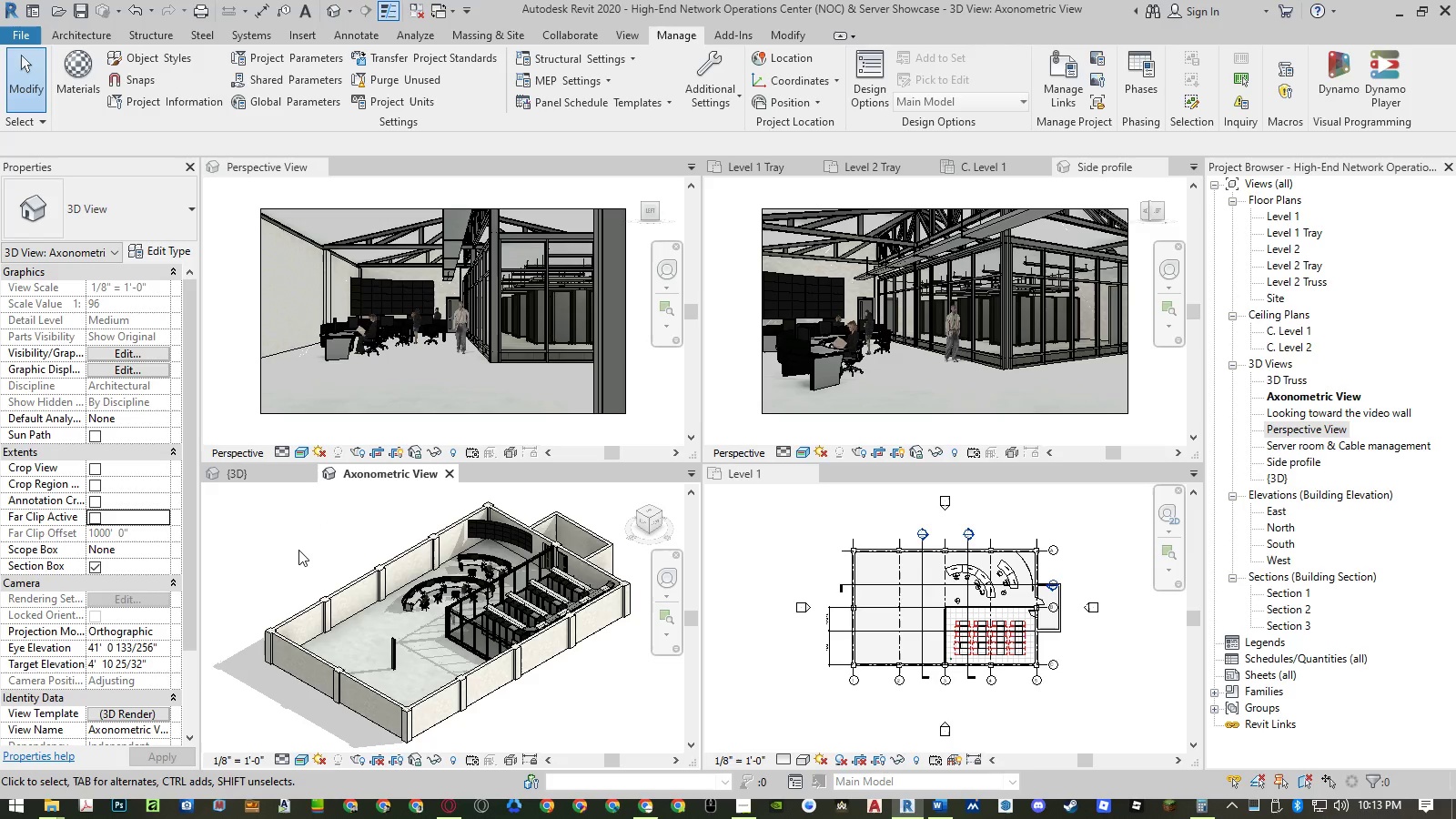 
key(Alt+AltLeft)
 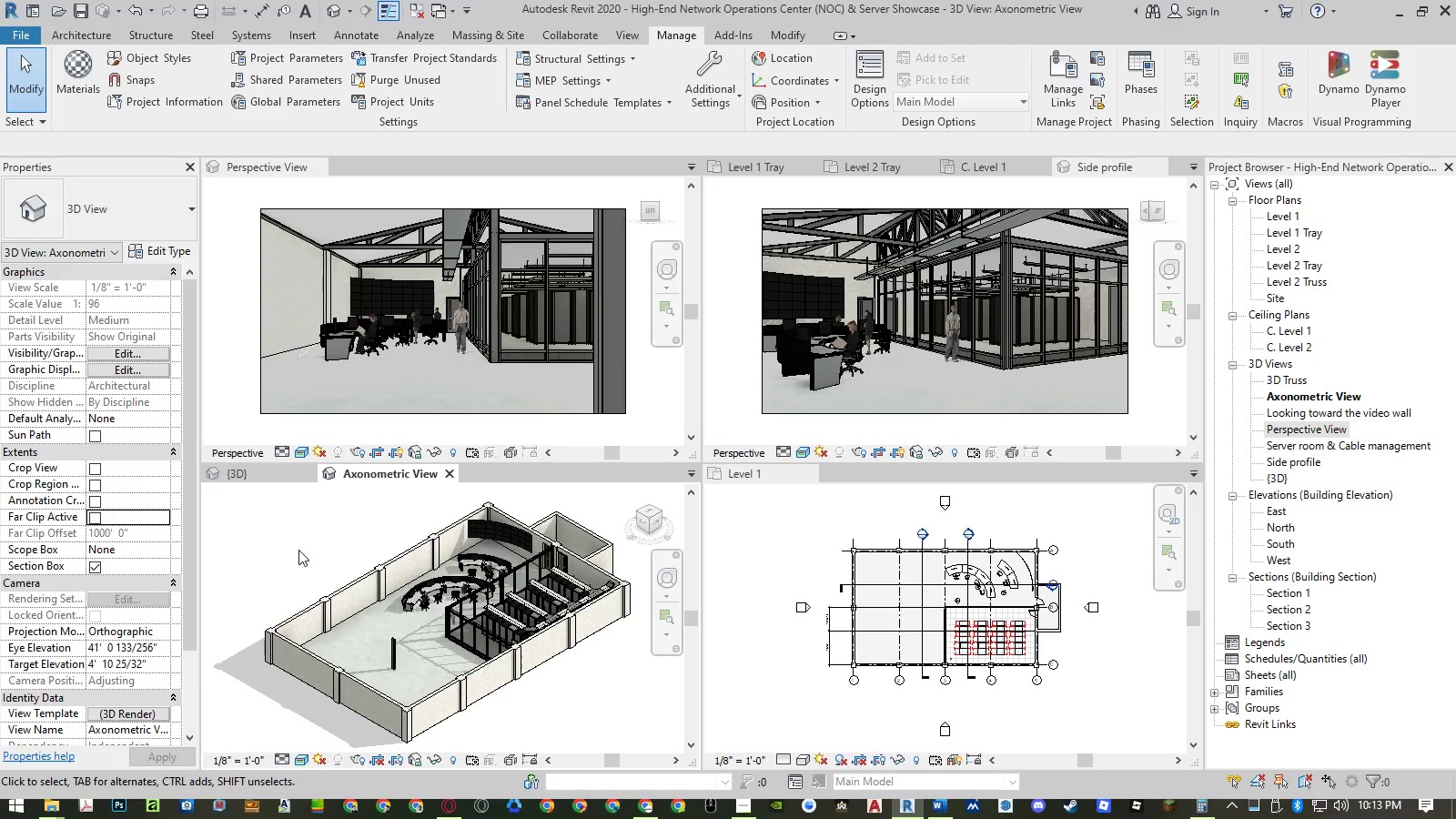 
type(ftim)
 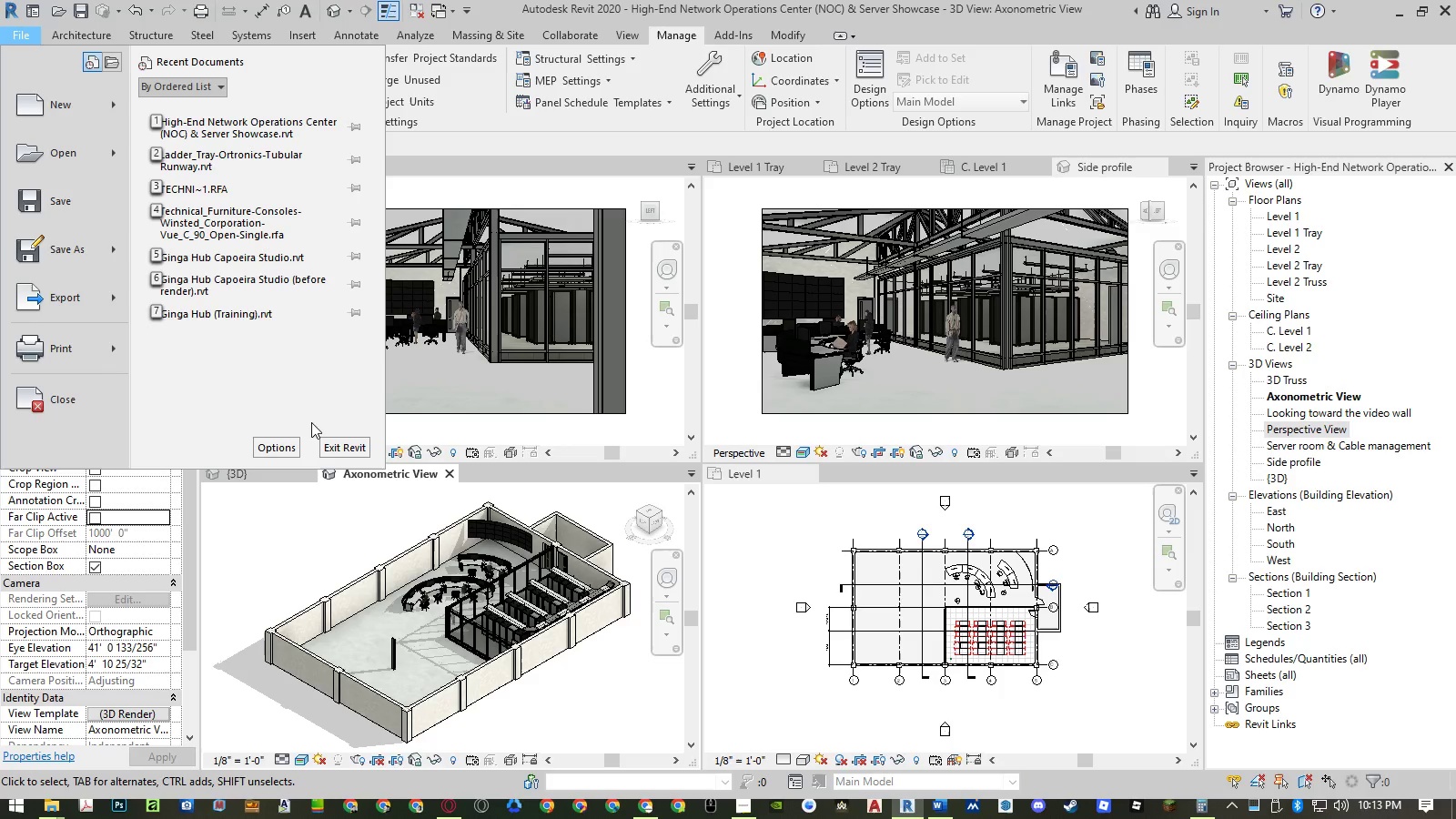 
key(Escape)
 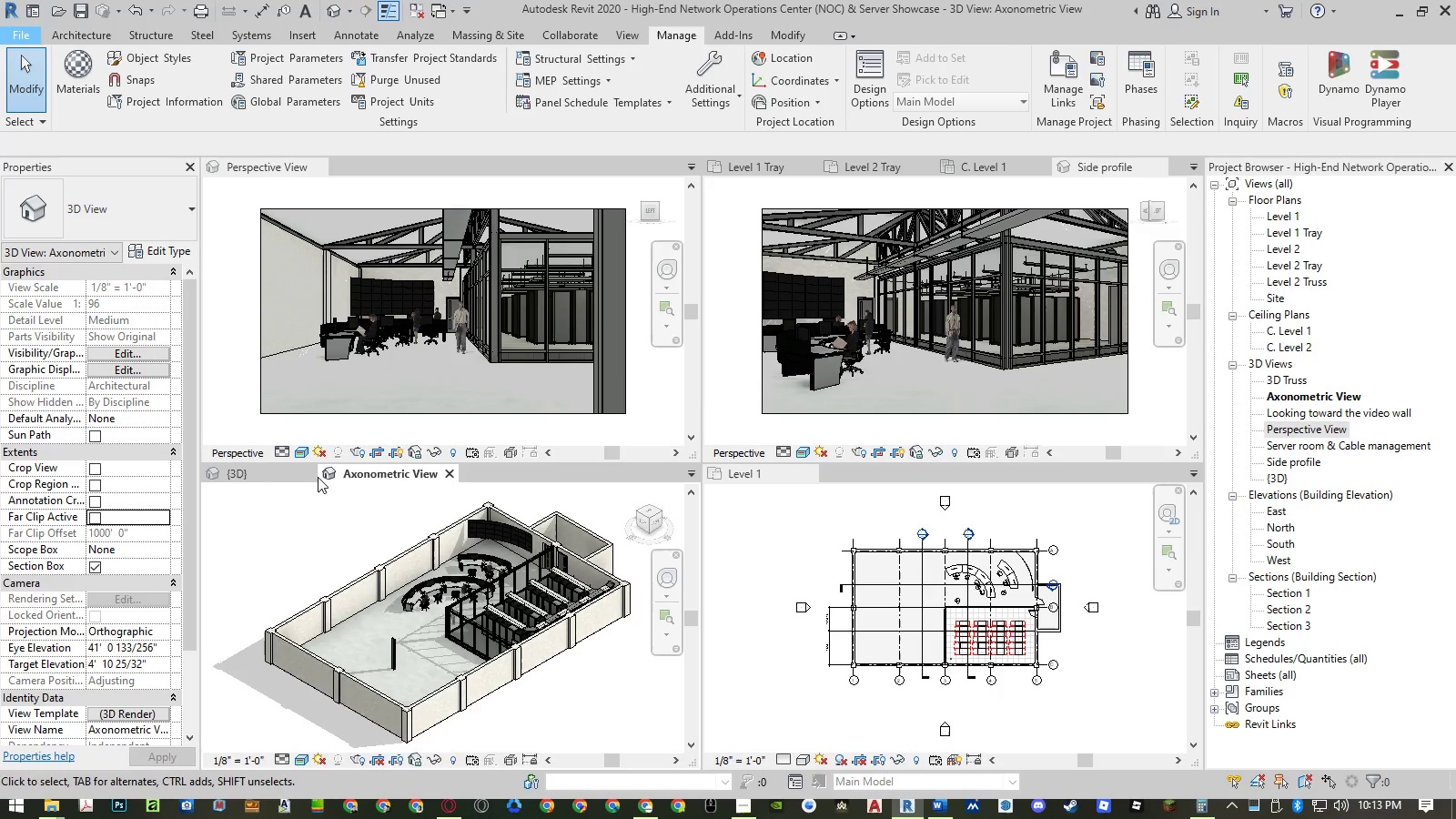 
key(Escape)
 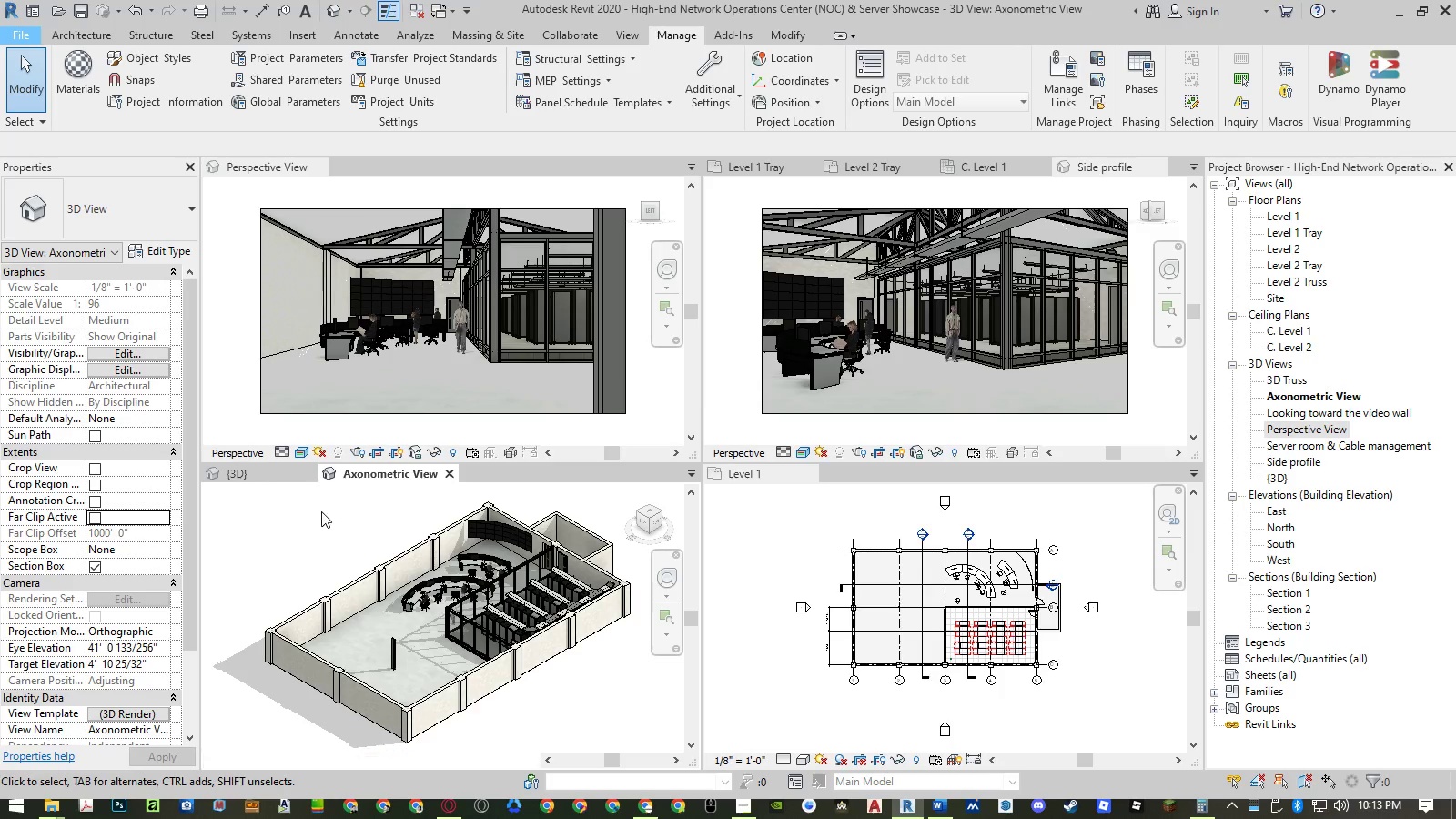 
key(Escape)
 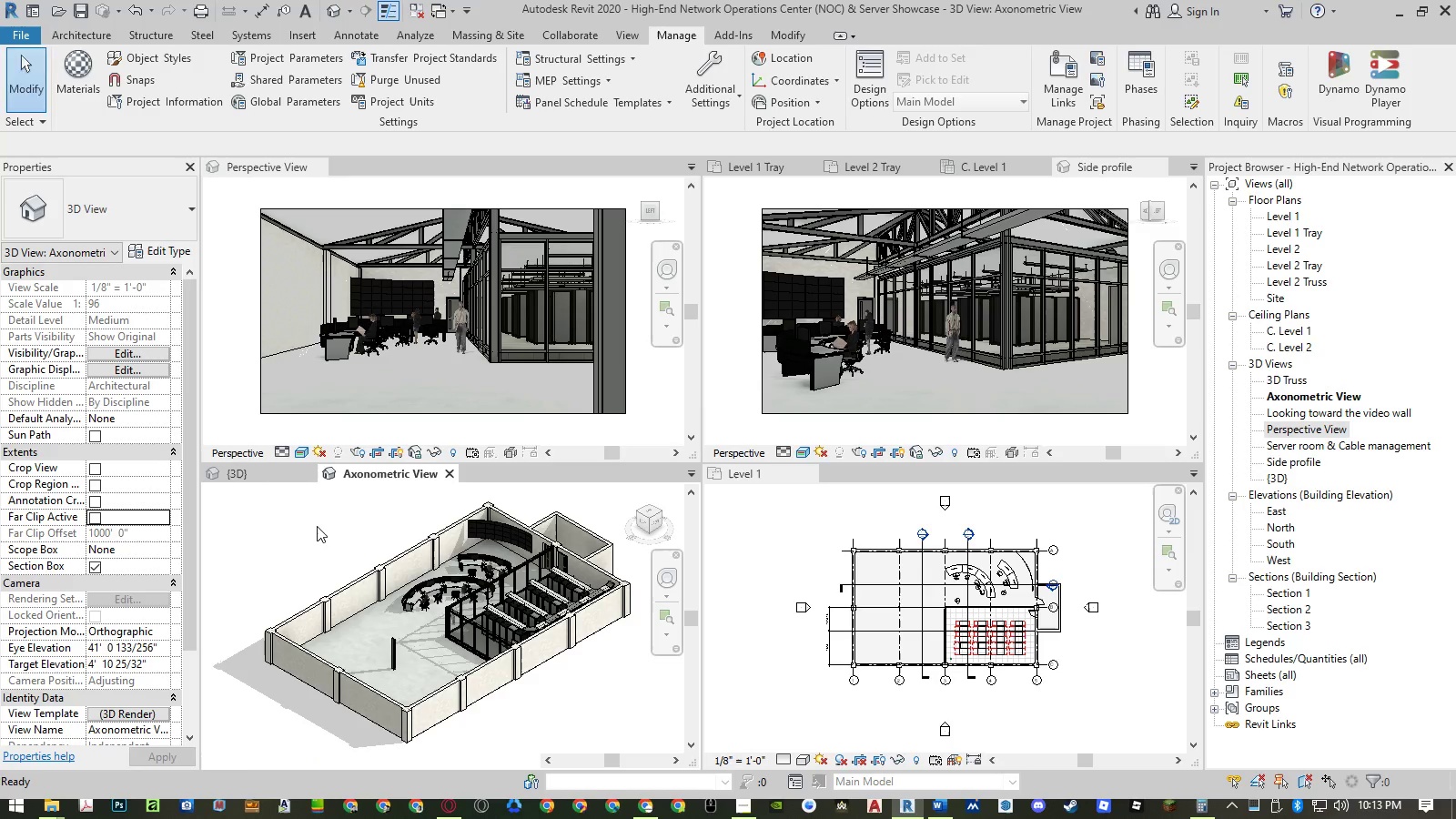 
left_click([317, 526])
 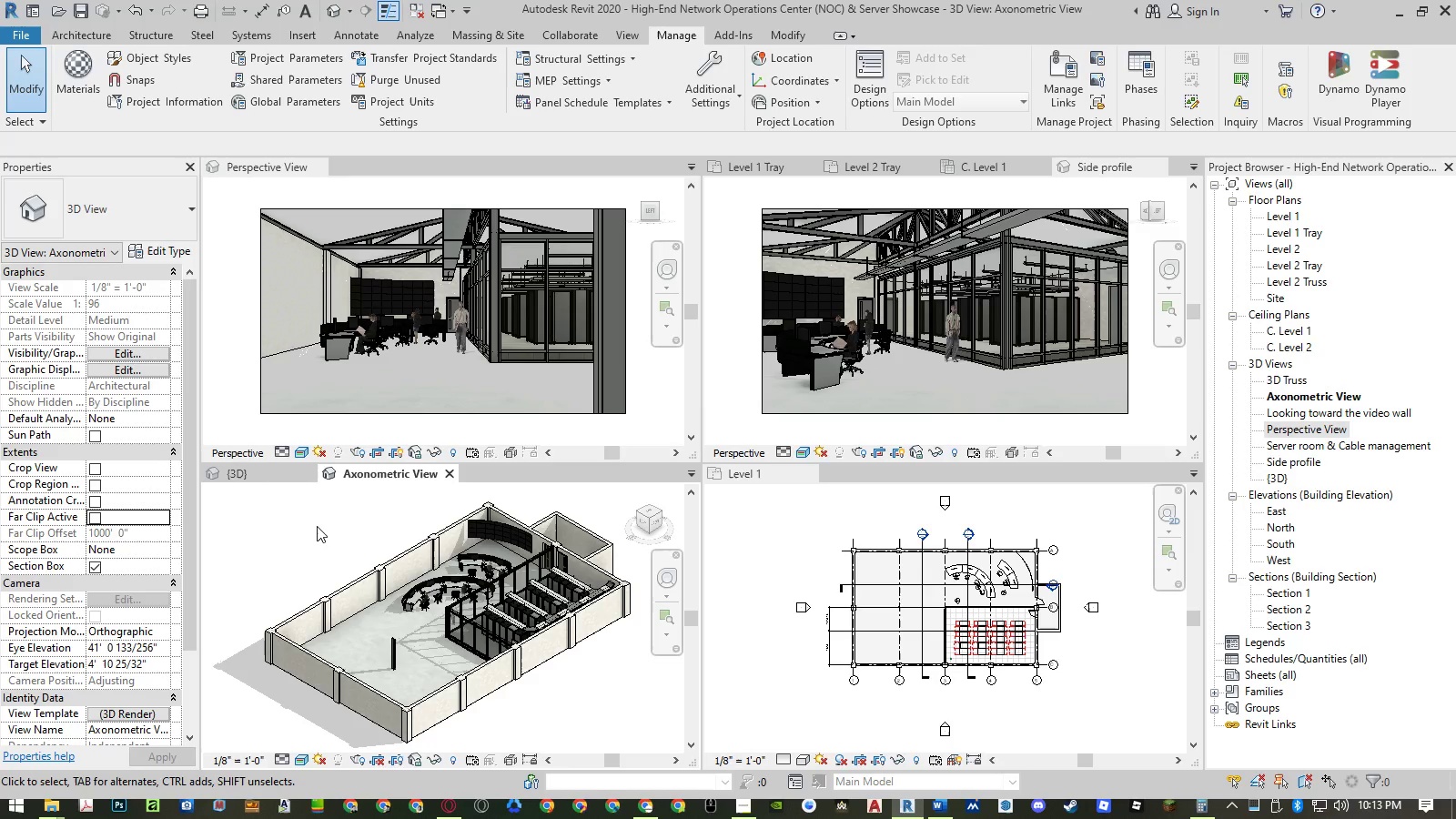 
hold_key(key=AltLeft, duration=0.42)
 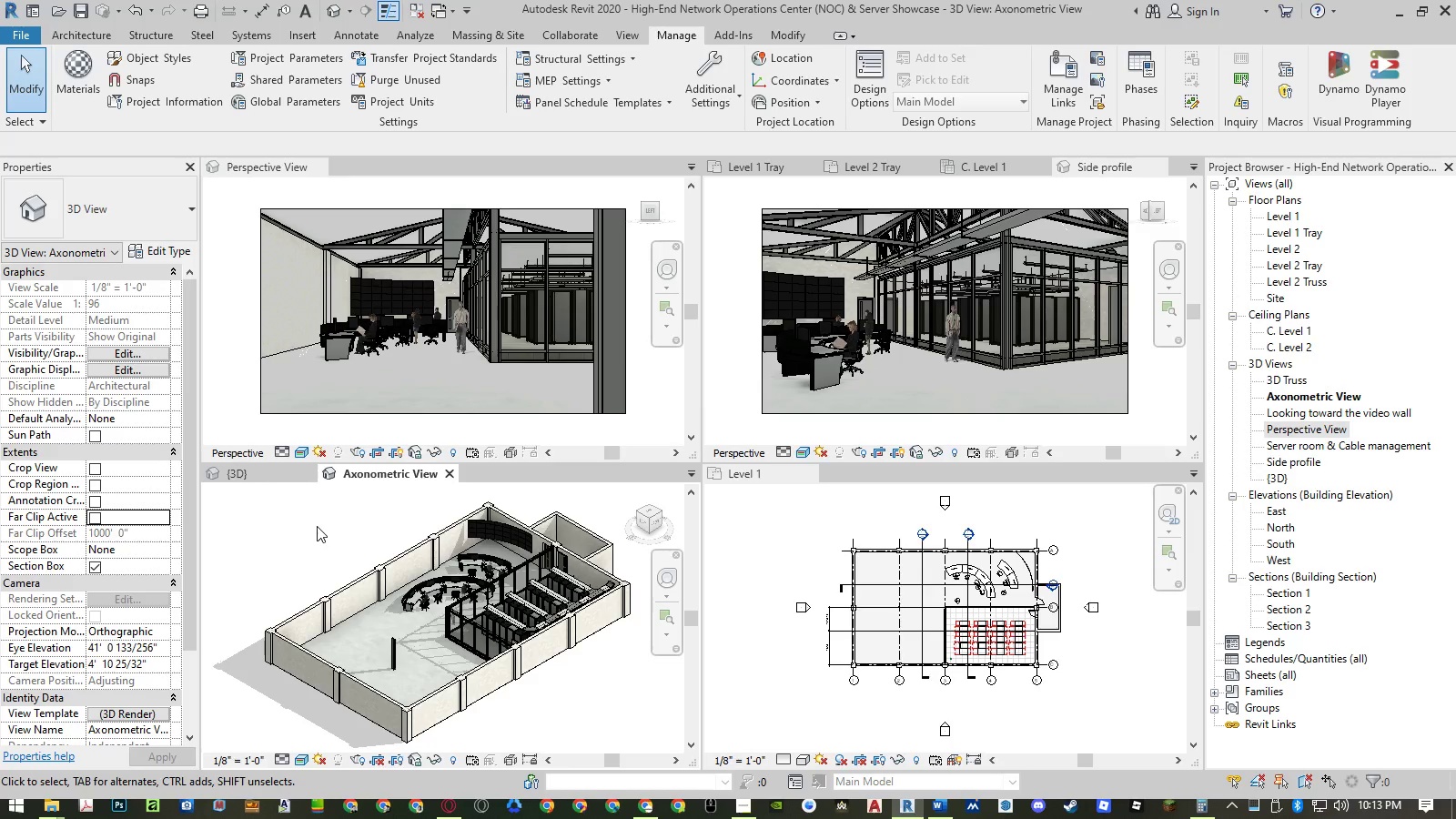 
type(ftimim)
 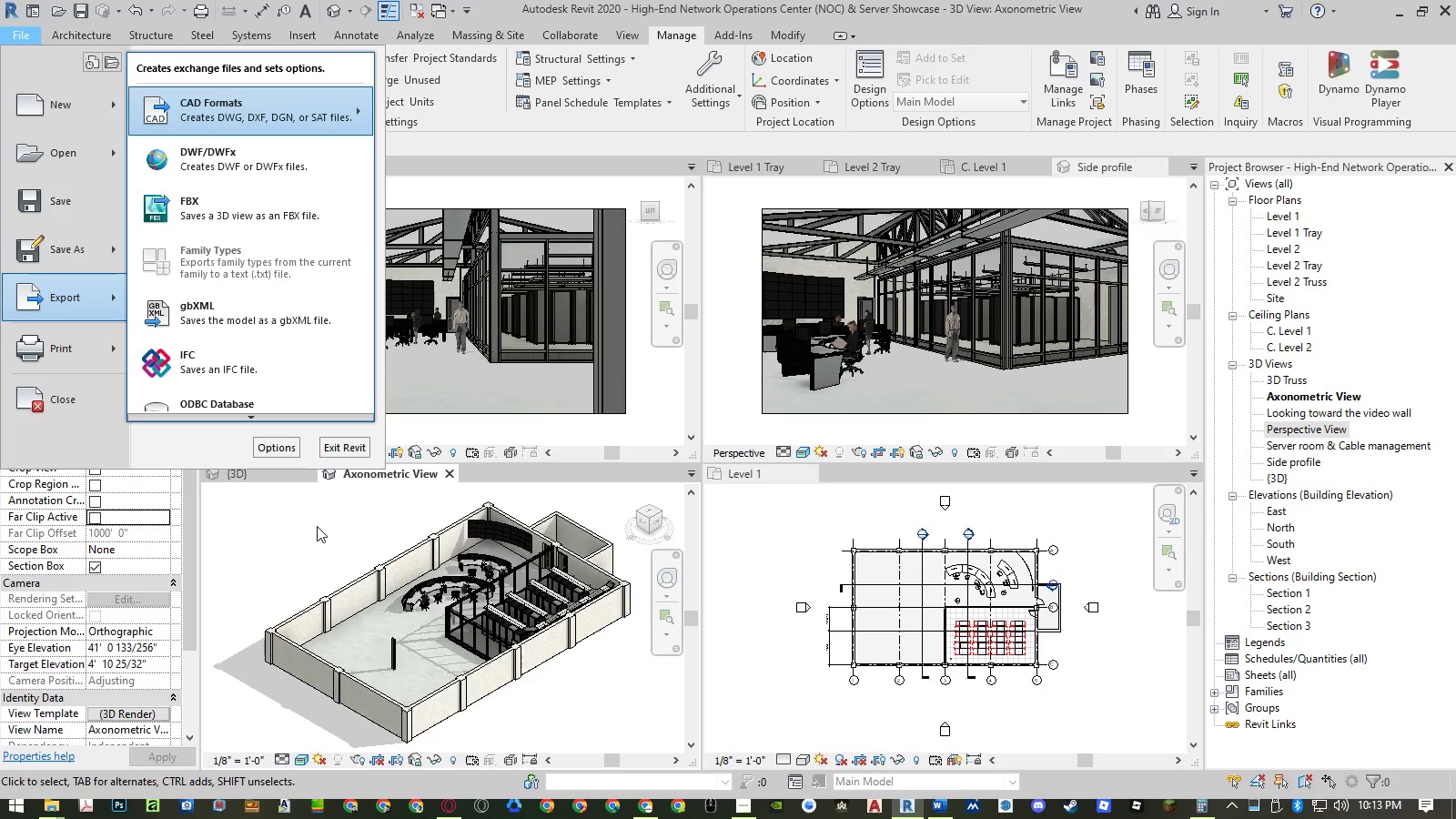 
mouse_move([241, 390])
 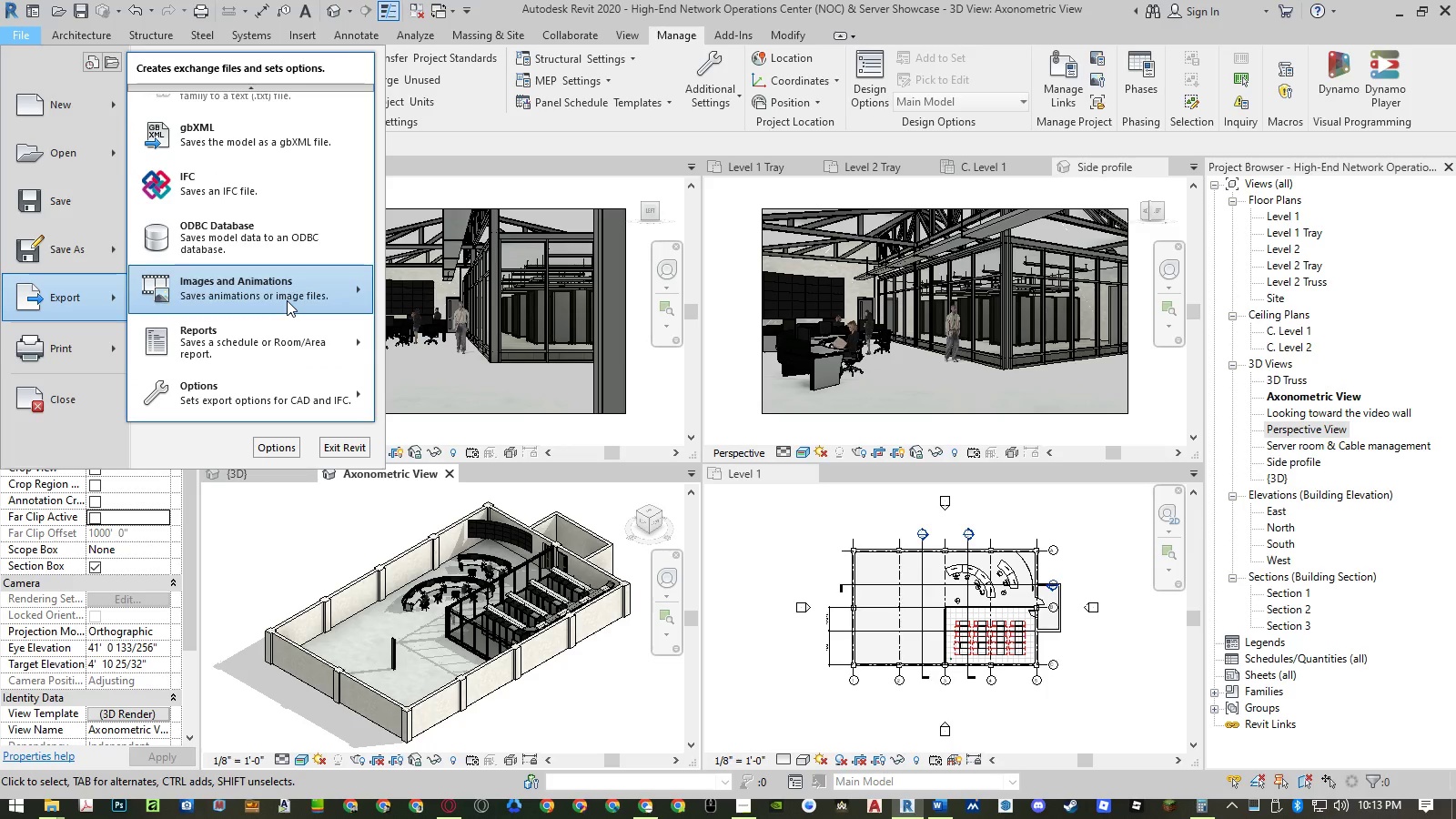 
left_click([287, 300])
 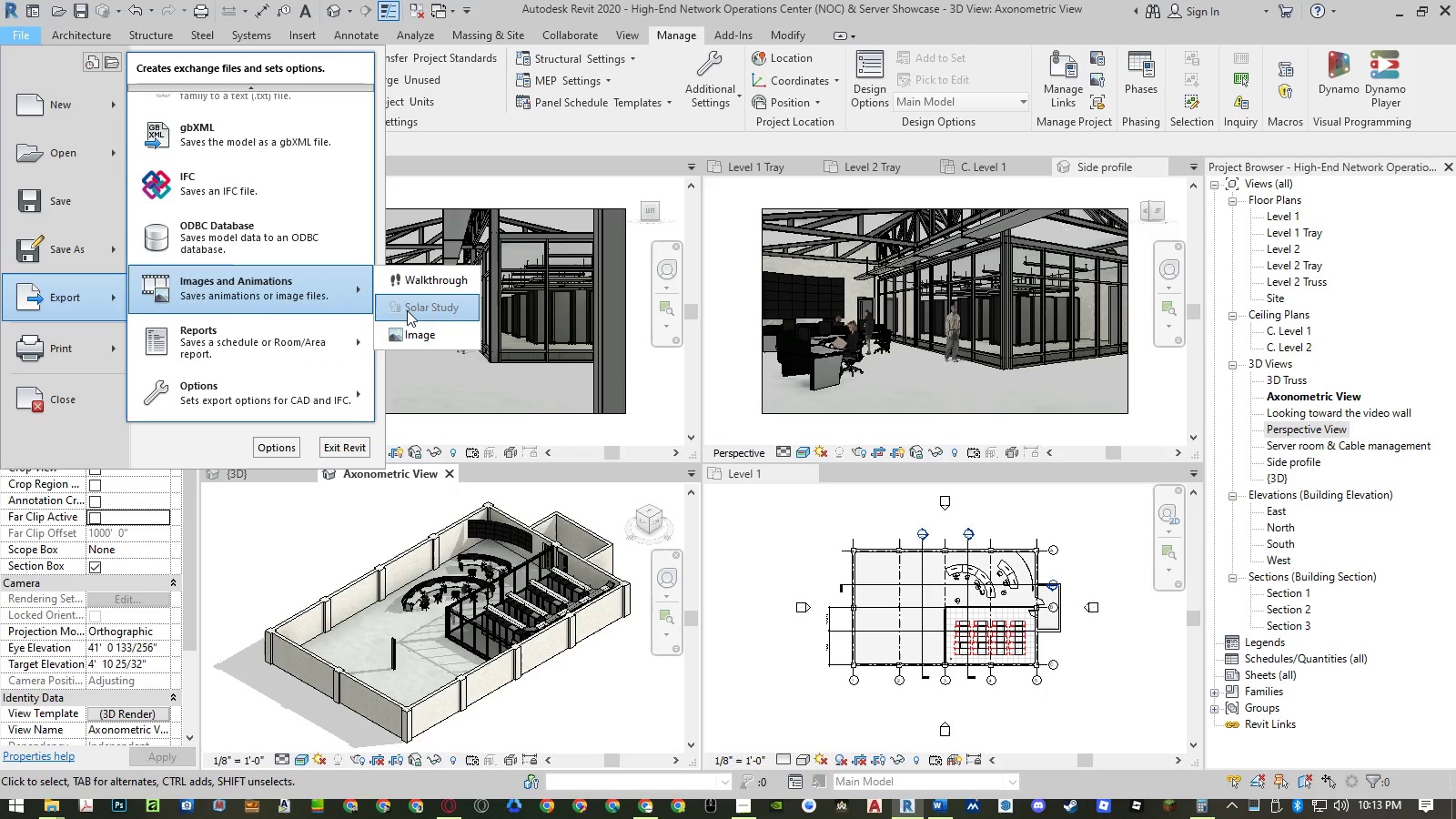 
left_click([414, 331])
 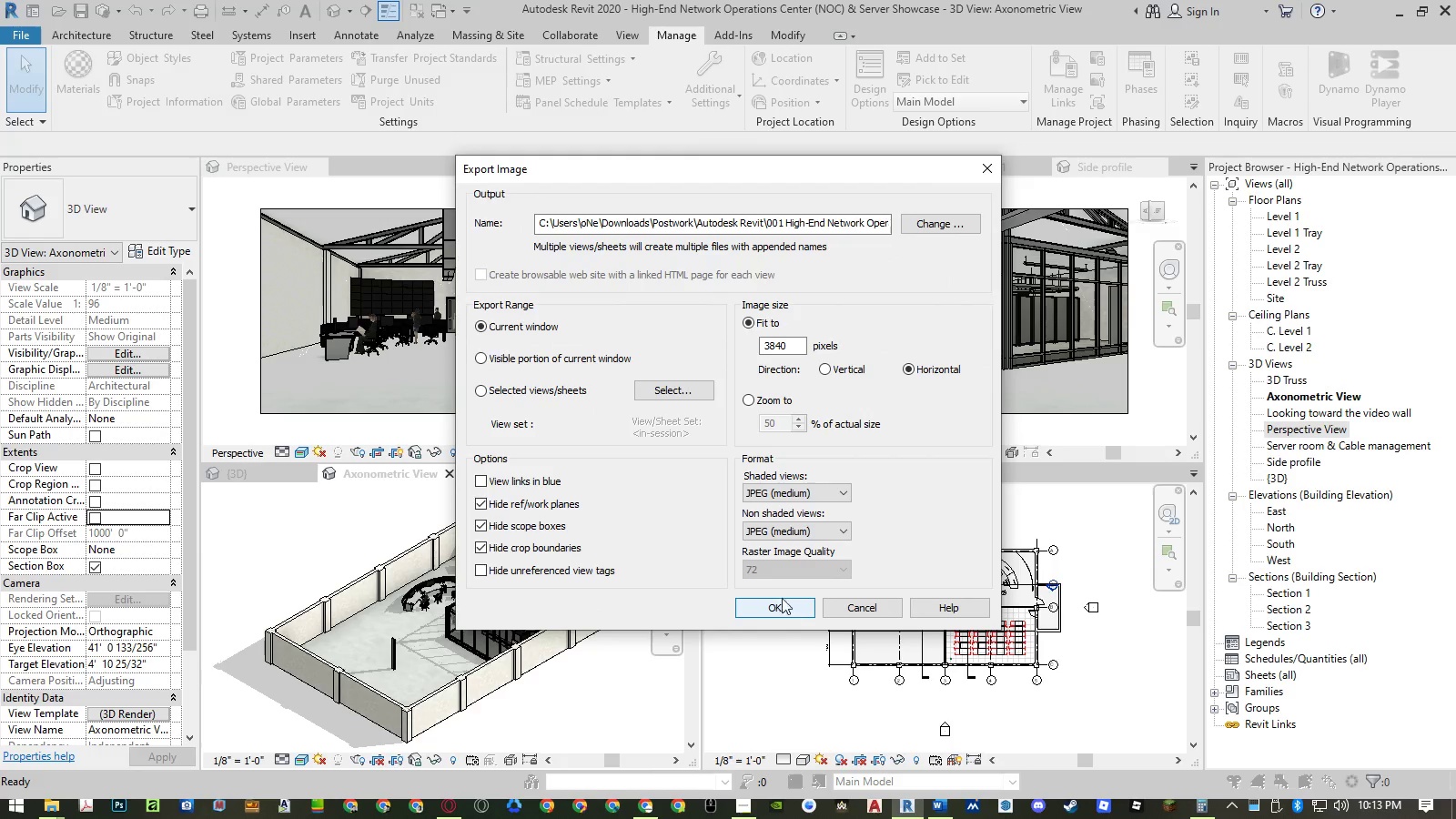 
left_click([932, 226])
 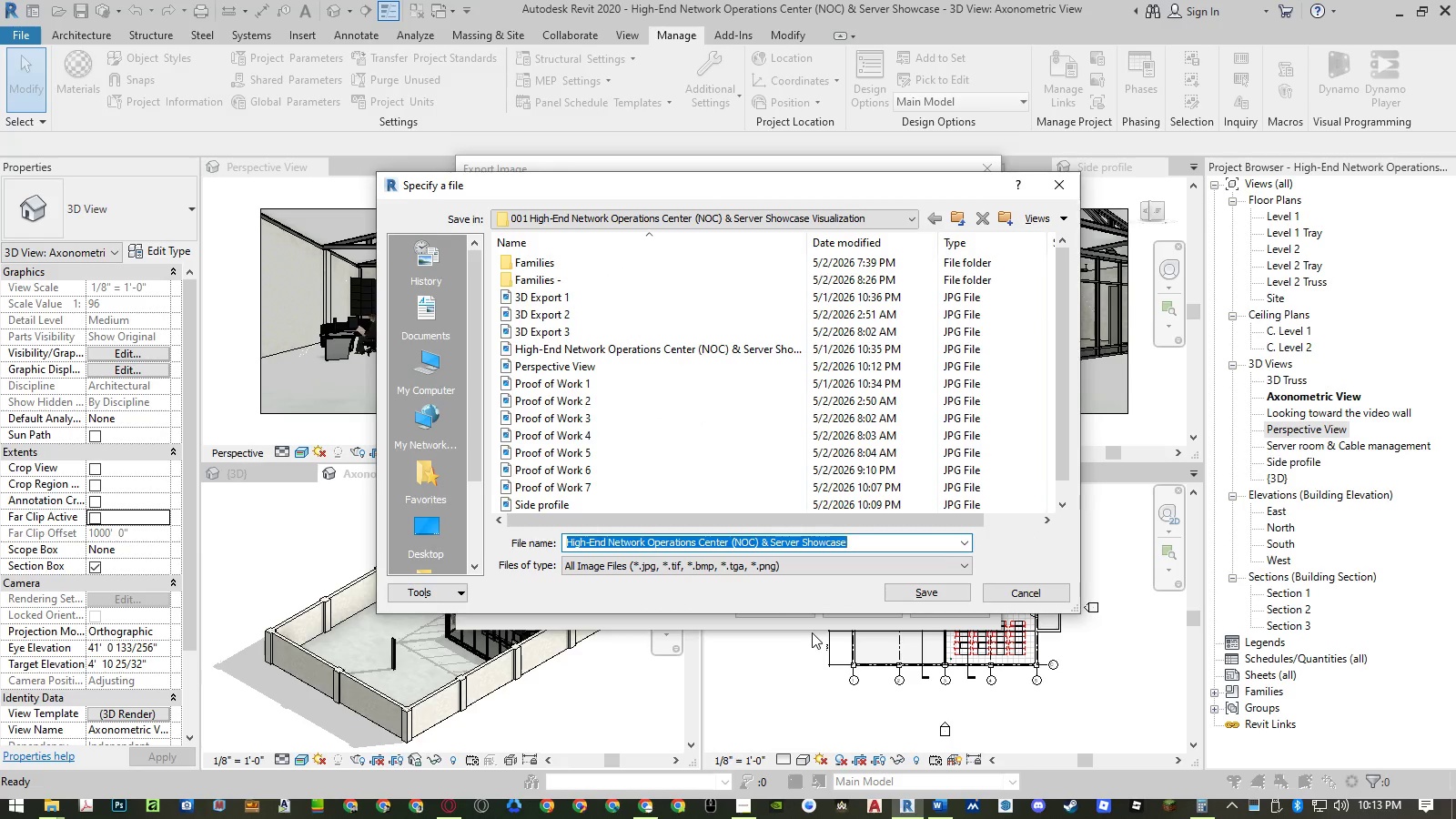 
left_click([1017, 597])
 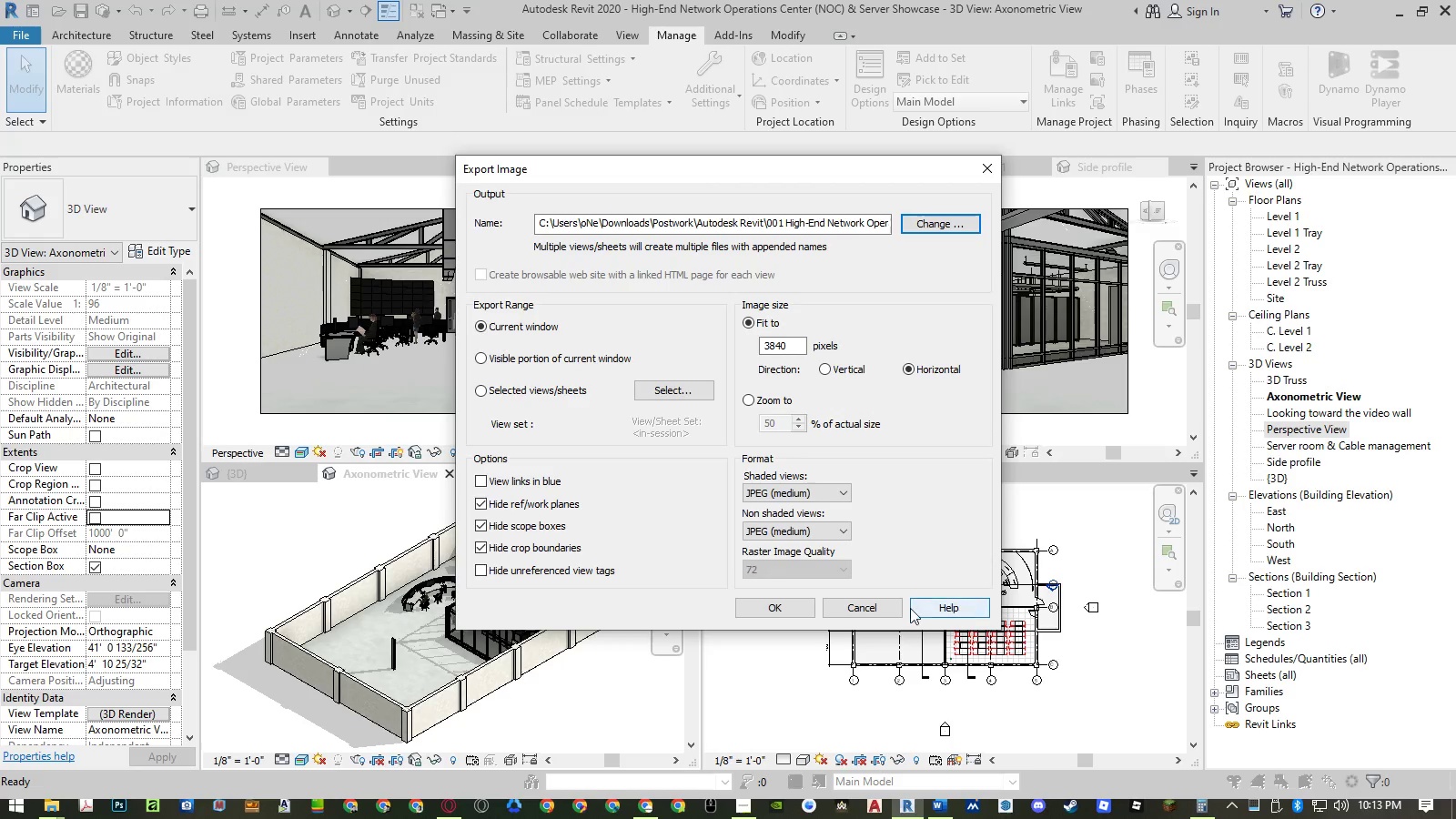 
left_click([902, 608])
 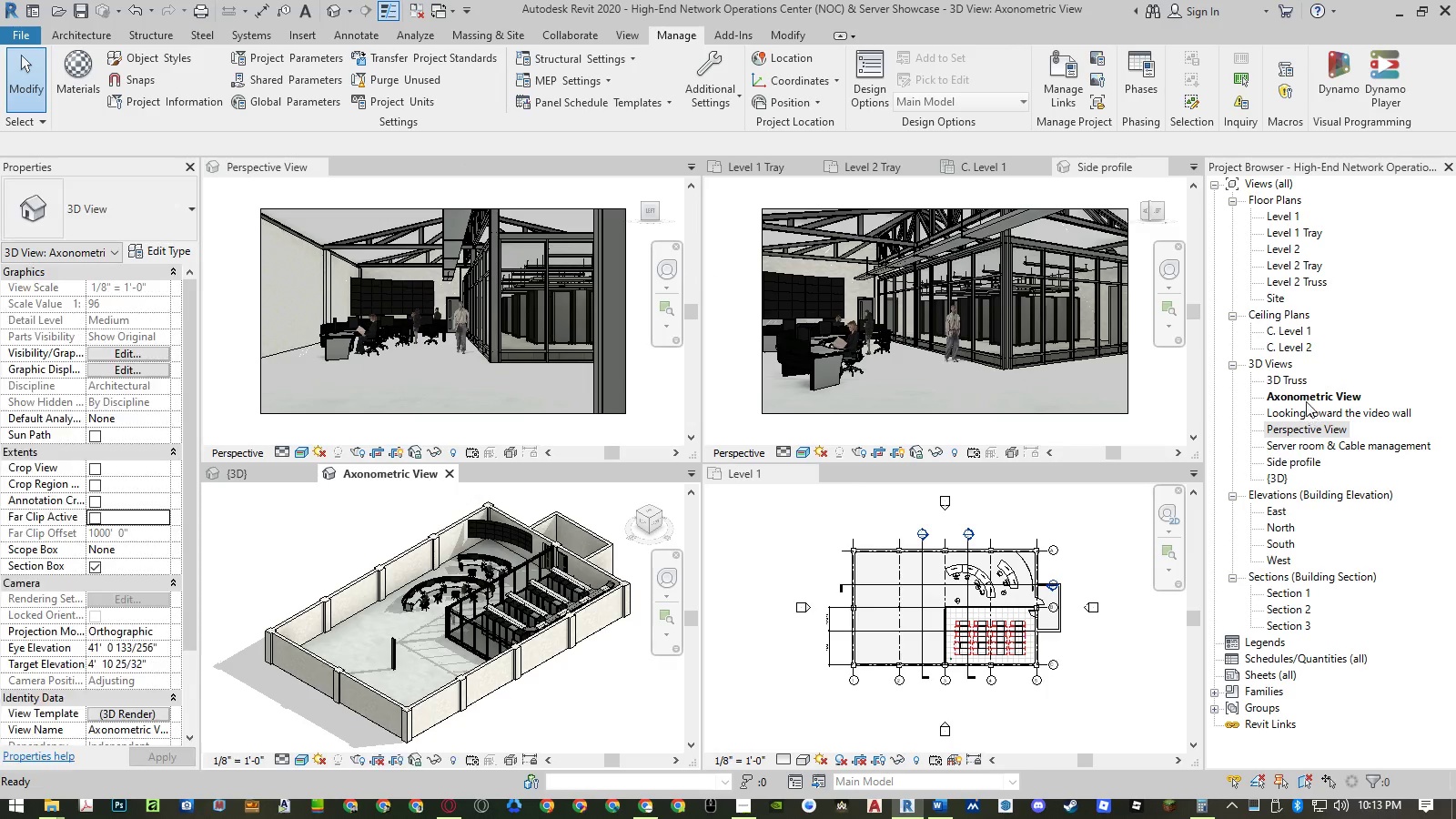 
right_click([1305, 394])
 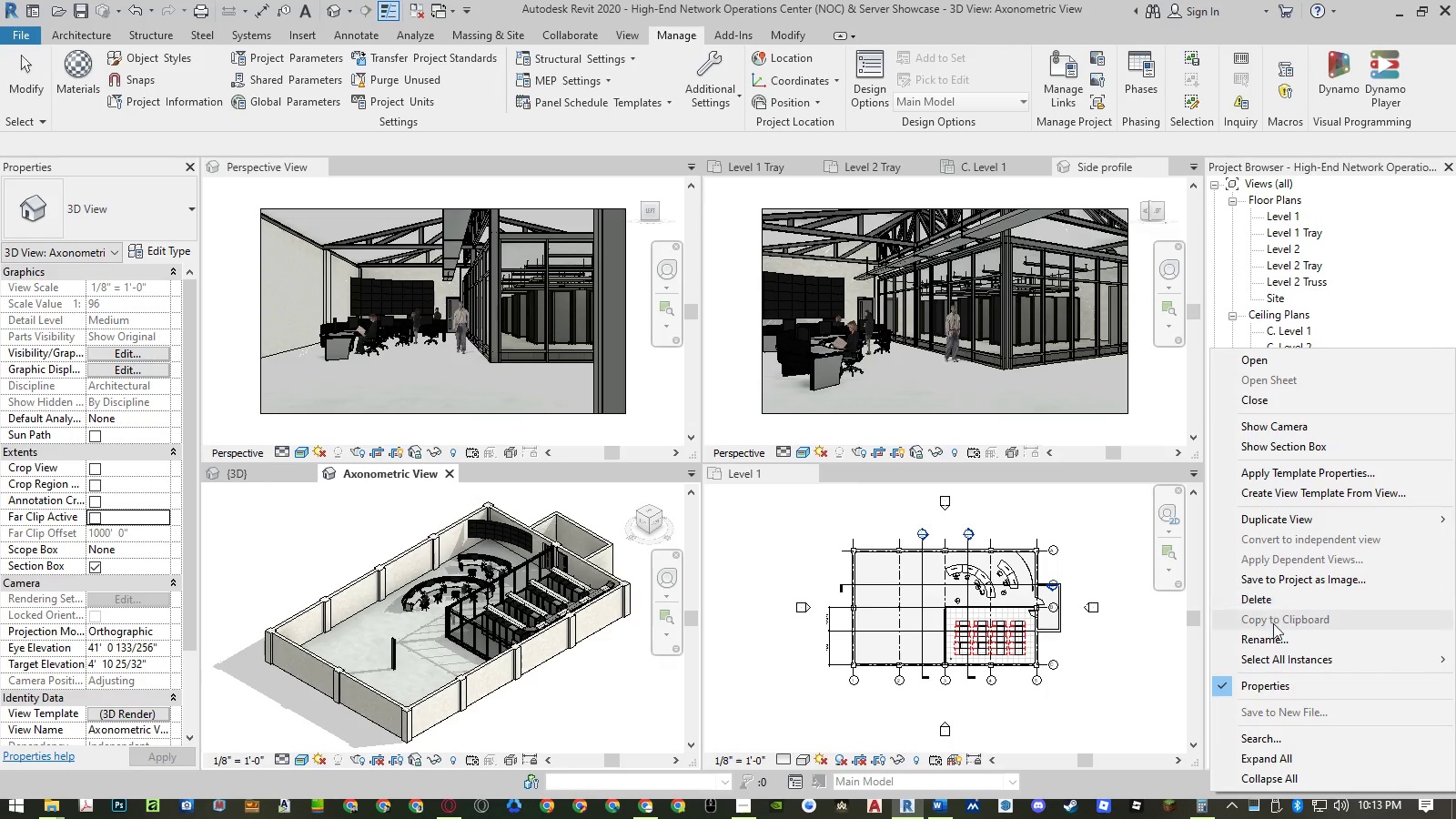 
left_click([1273, 636])
 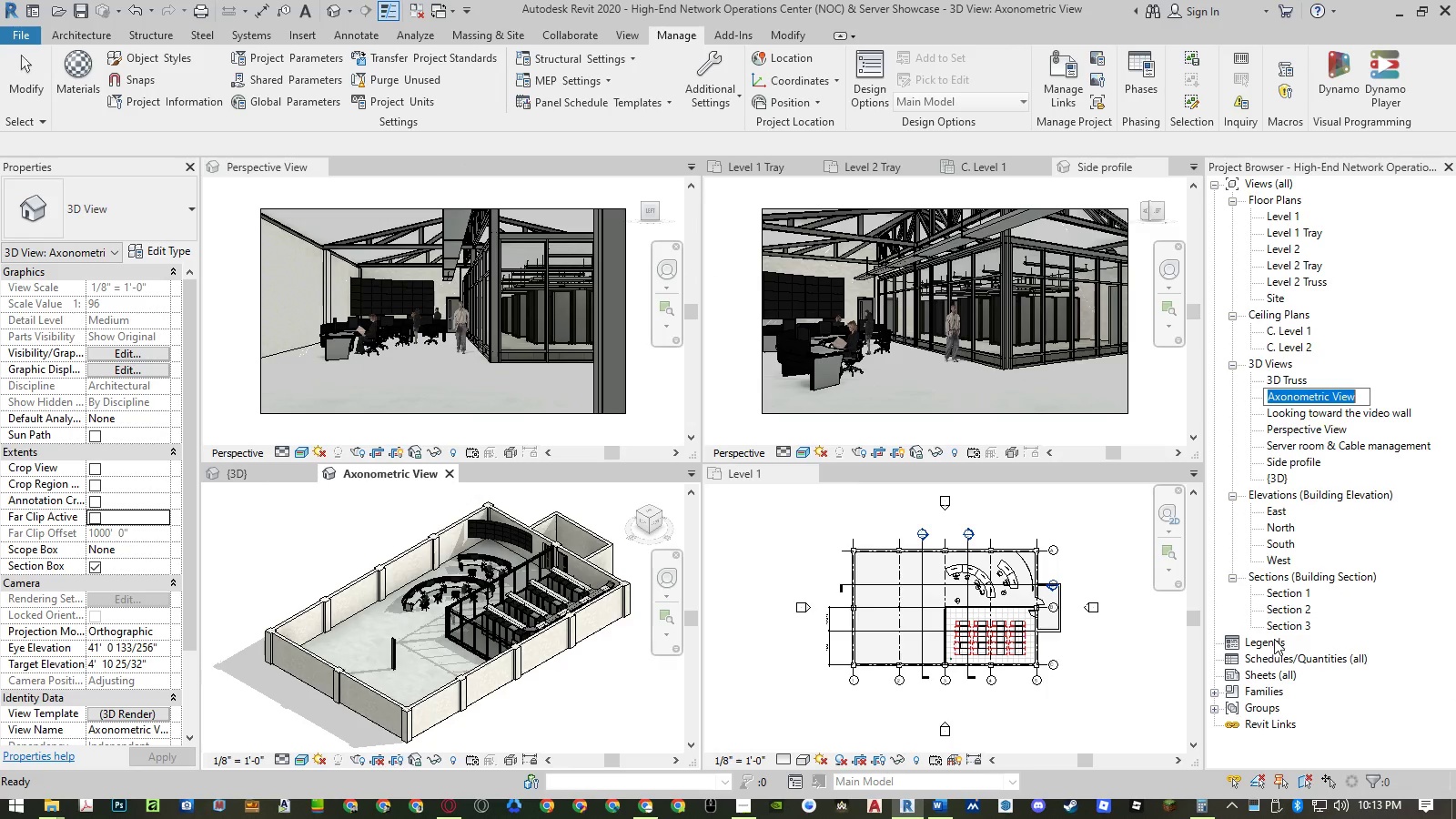 
key(Control+ControlLeft)
 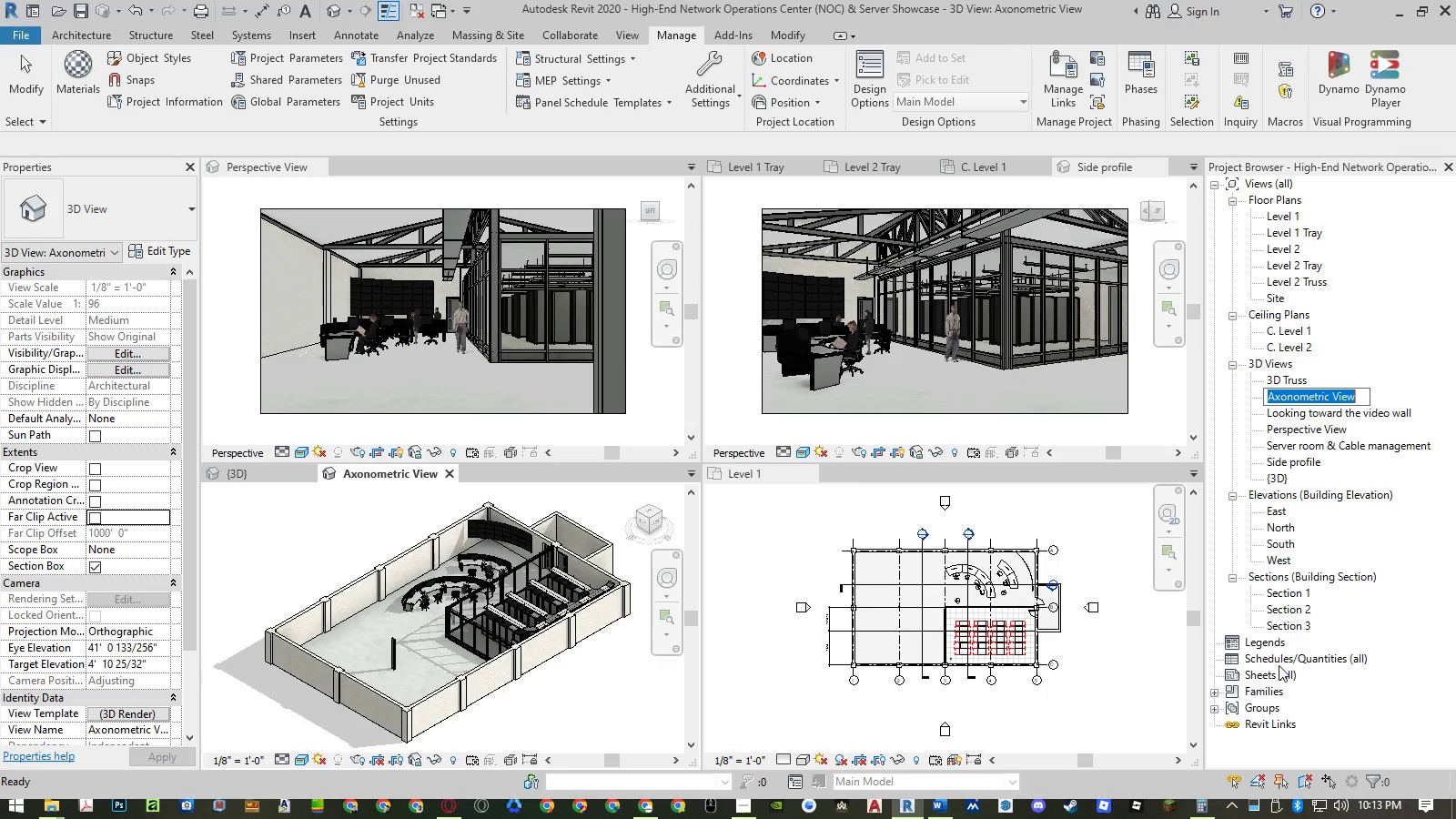 
key(Control+C)
 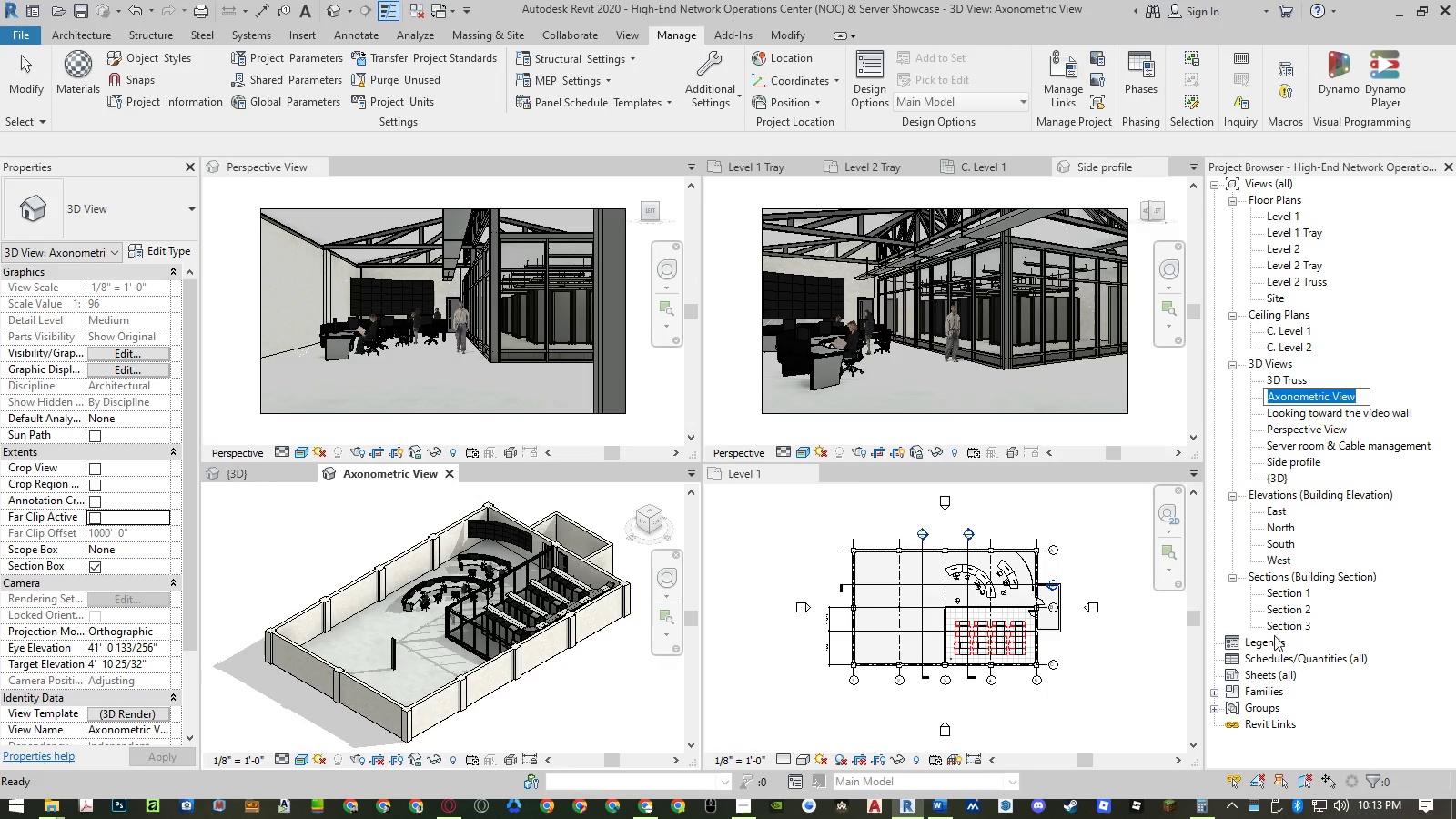 
key(Escape)
 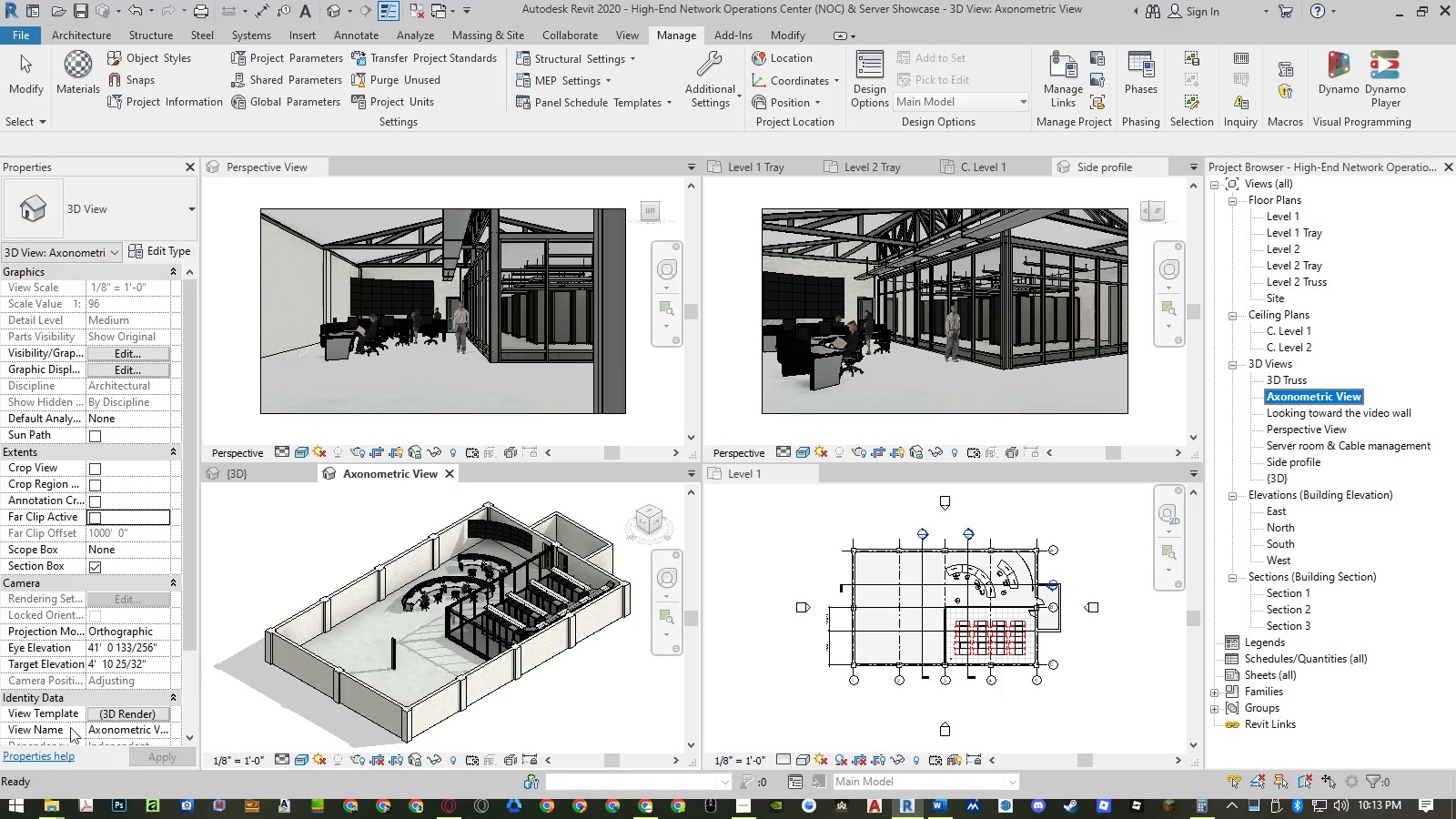 
left_click([248, 571])
 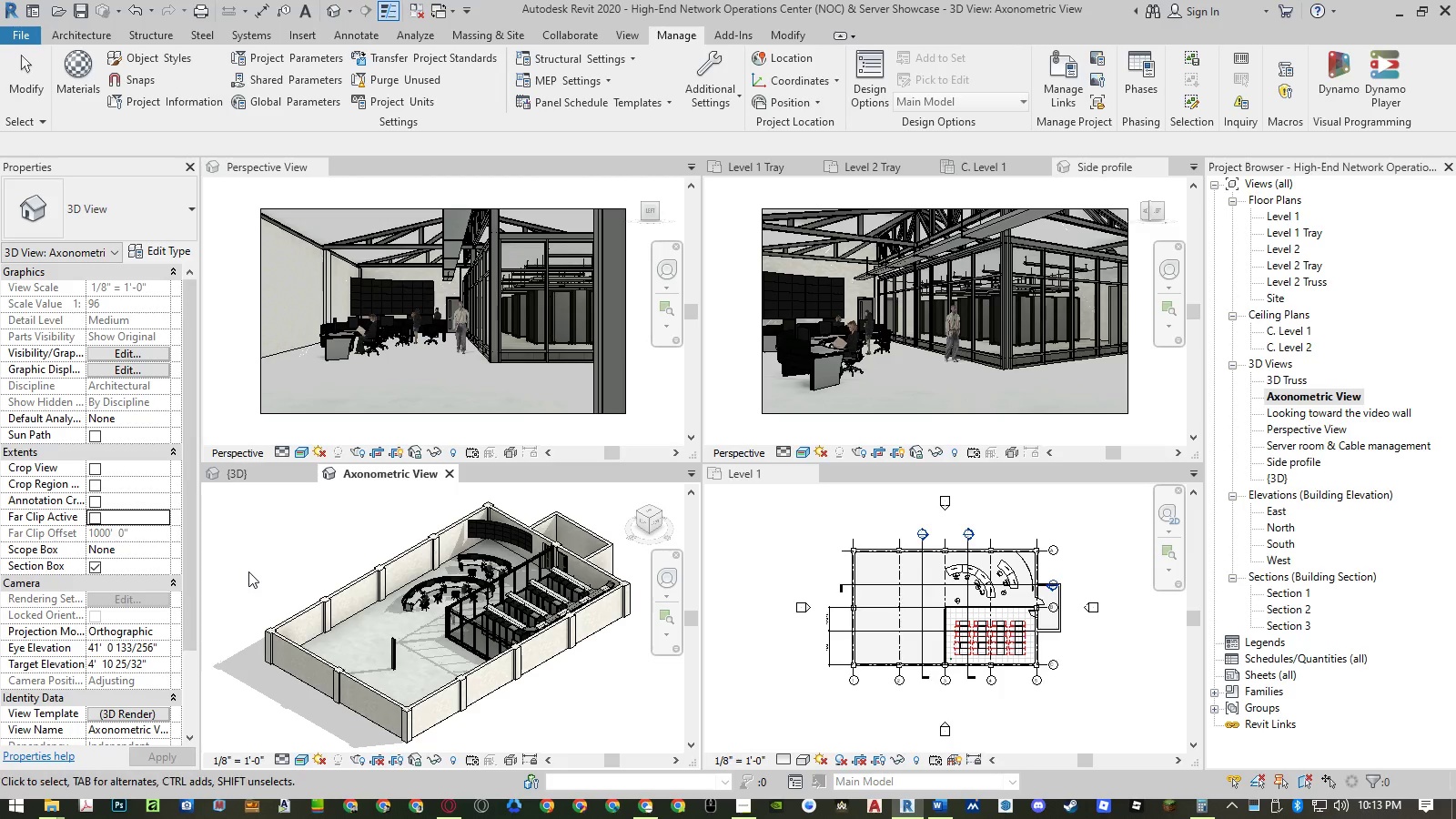 
key(Alt+AltLeft)
 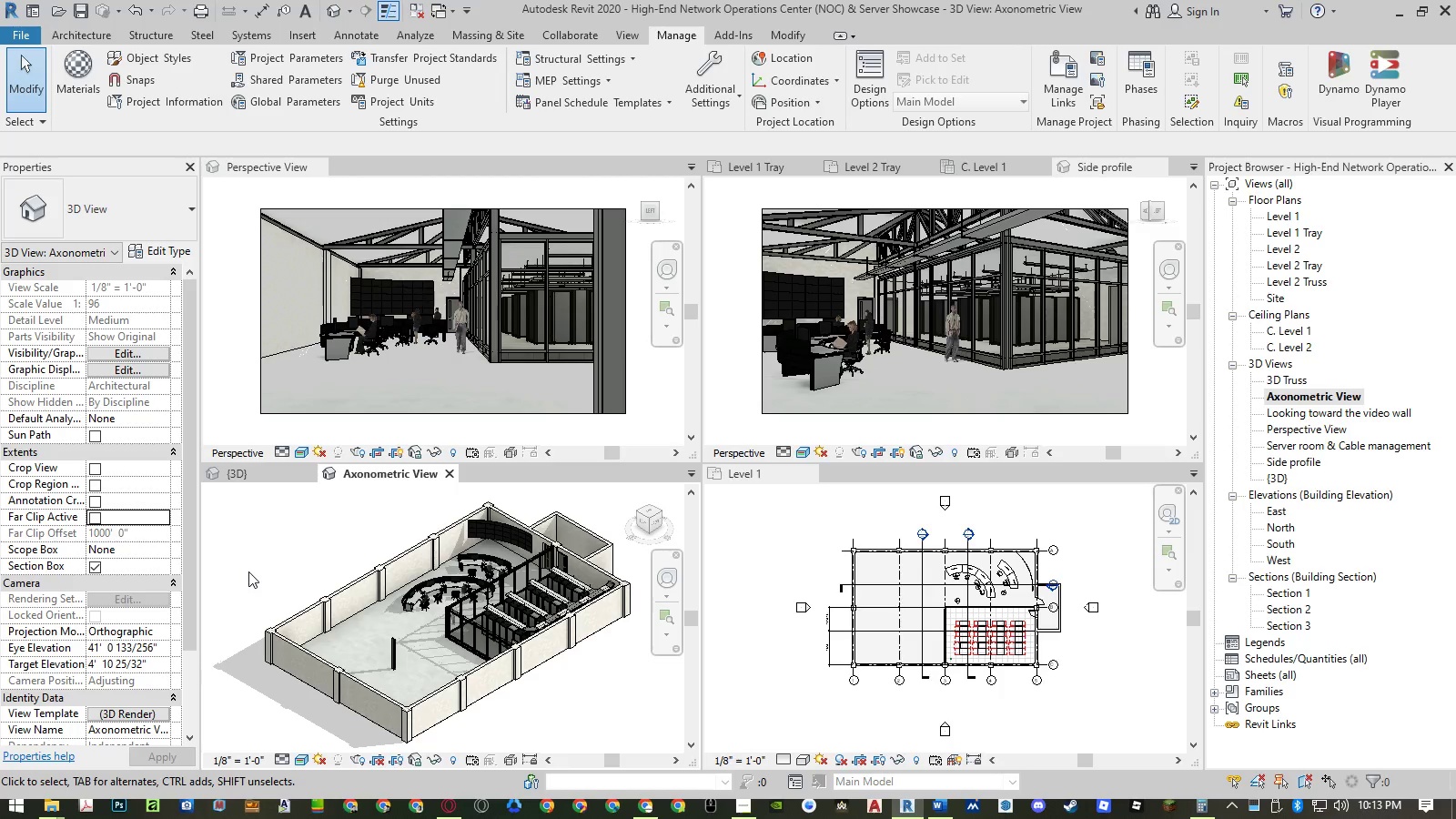 
key(Alt+F)
 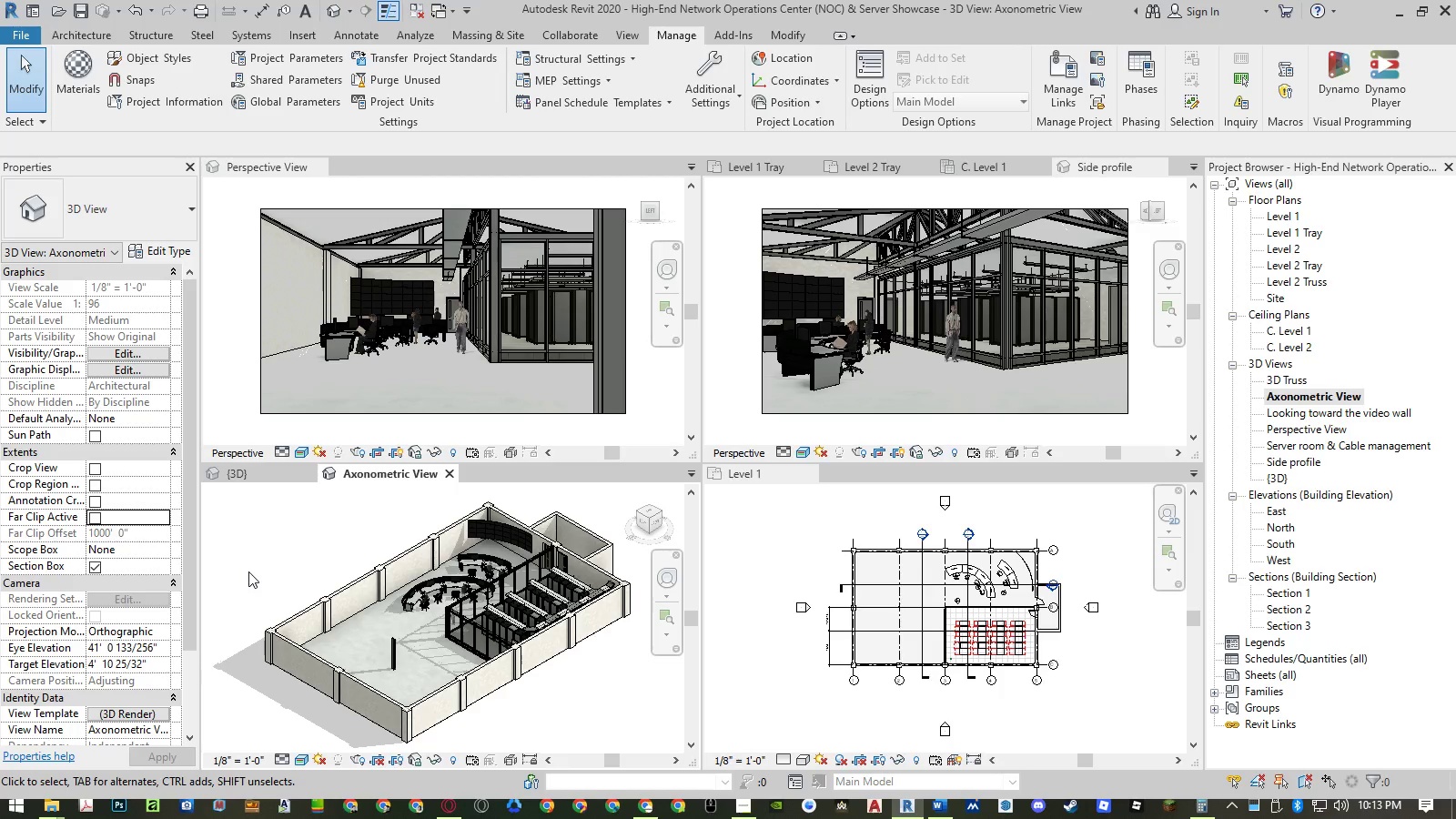 
key(Alt+T)
 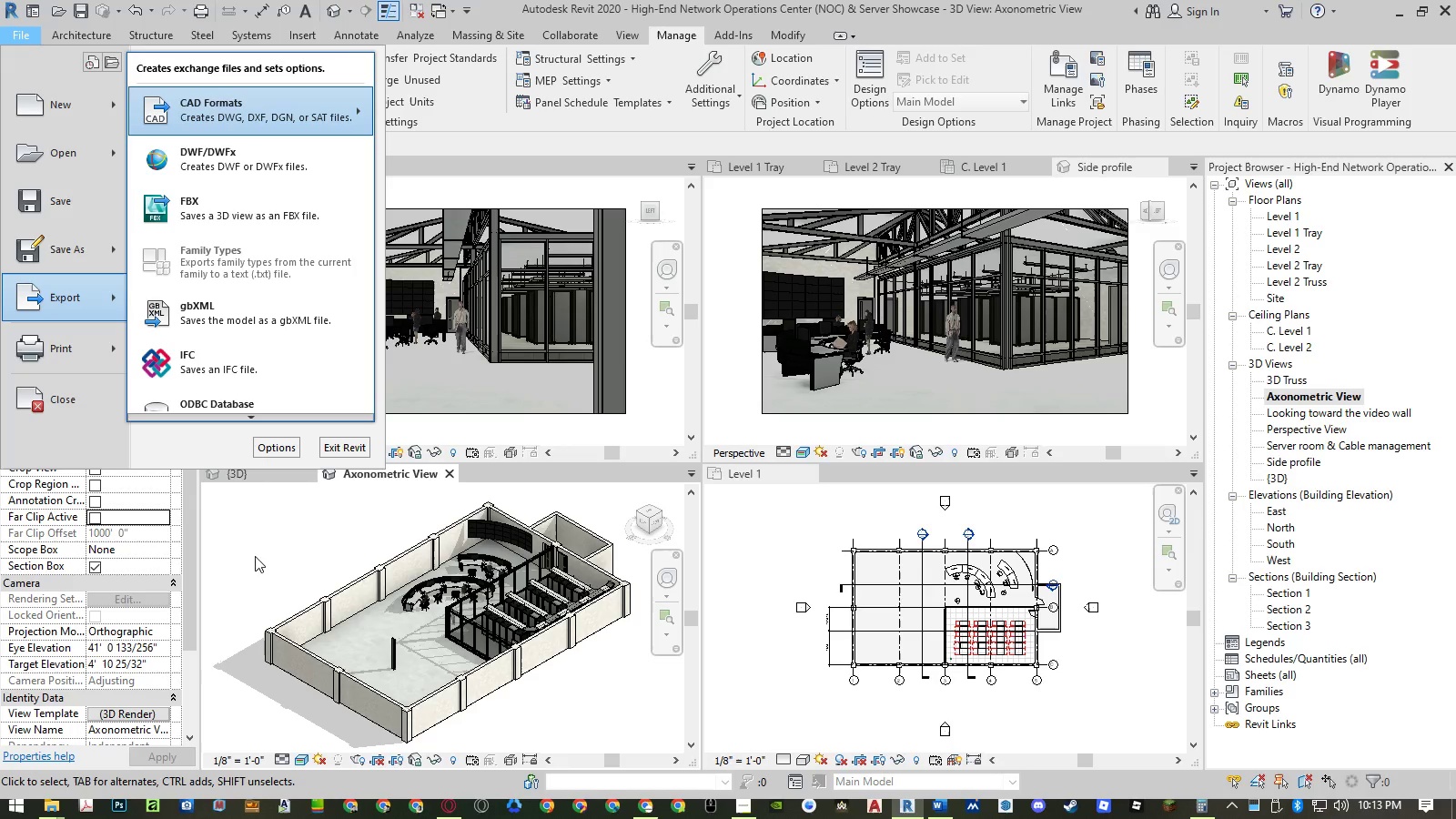 
mouse_move([273, 408])
 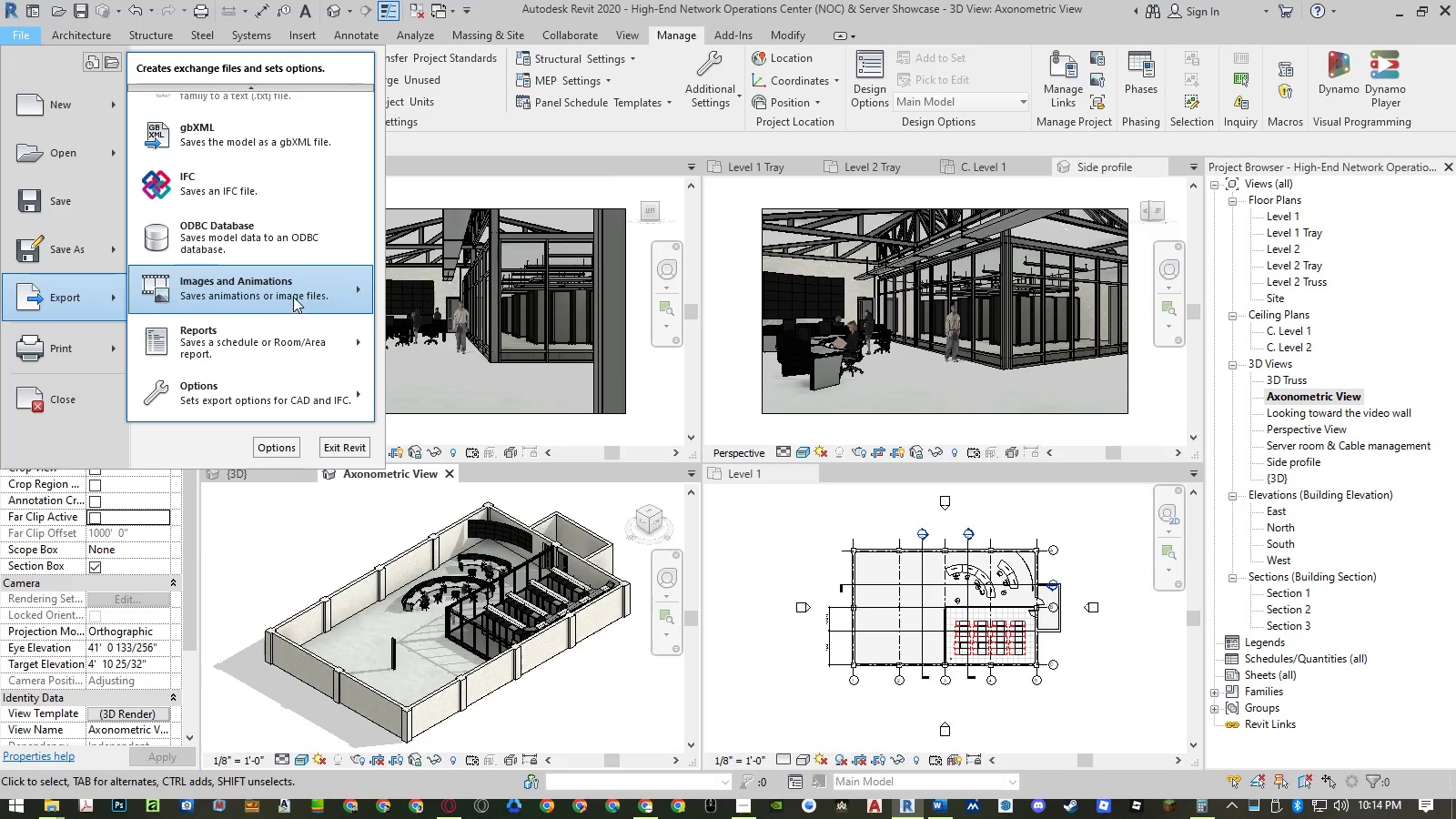 
left_click([293, 297])
 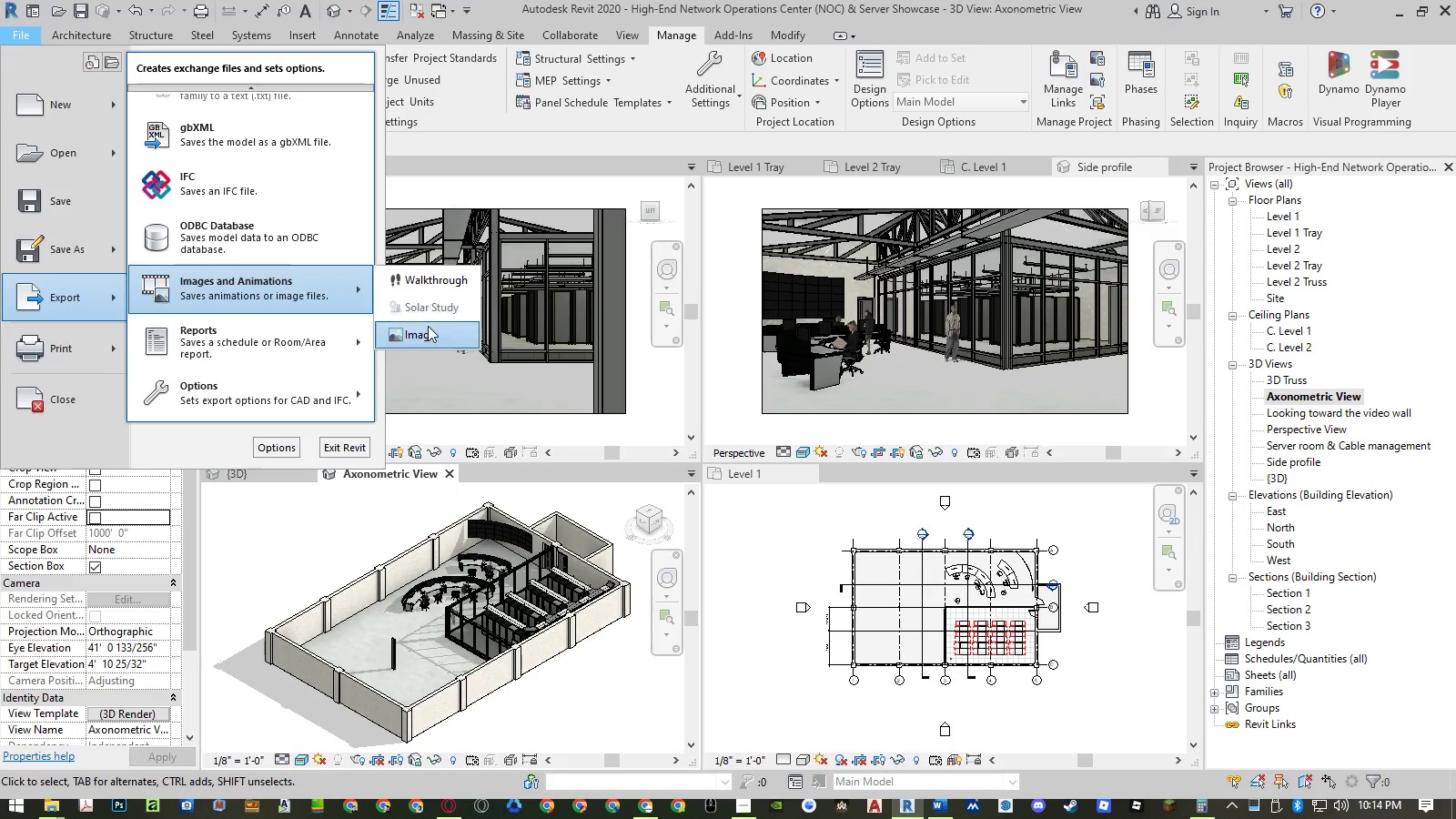 
left_click([429, 328])
 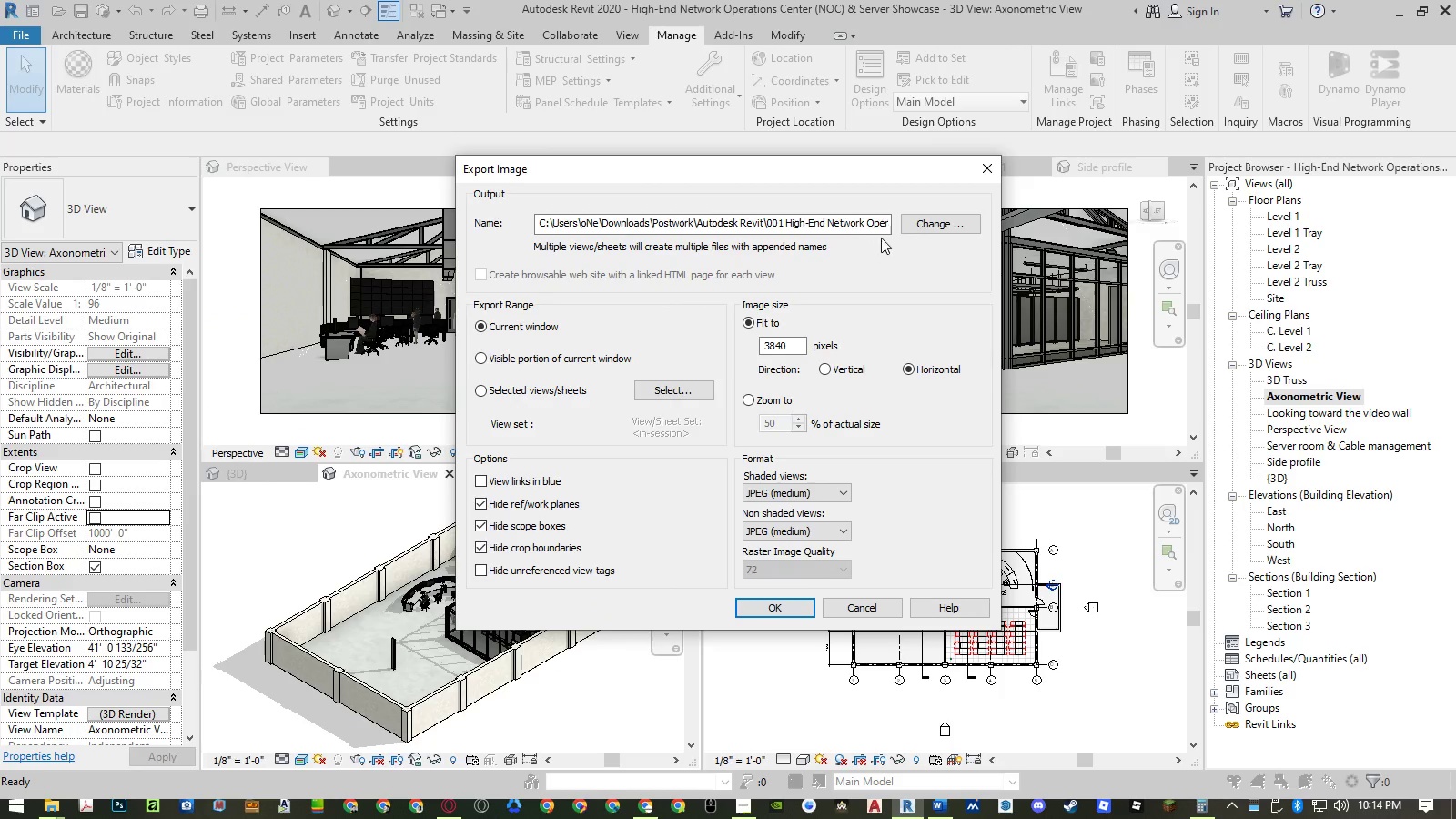 
left_click([925, 226])
 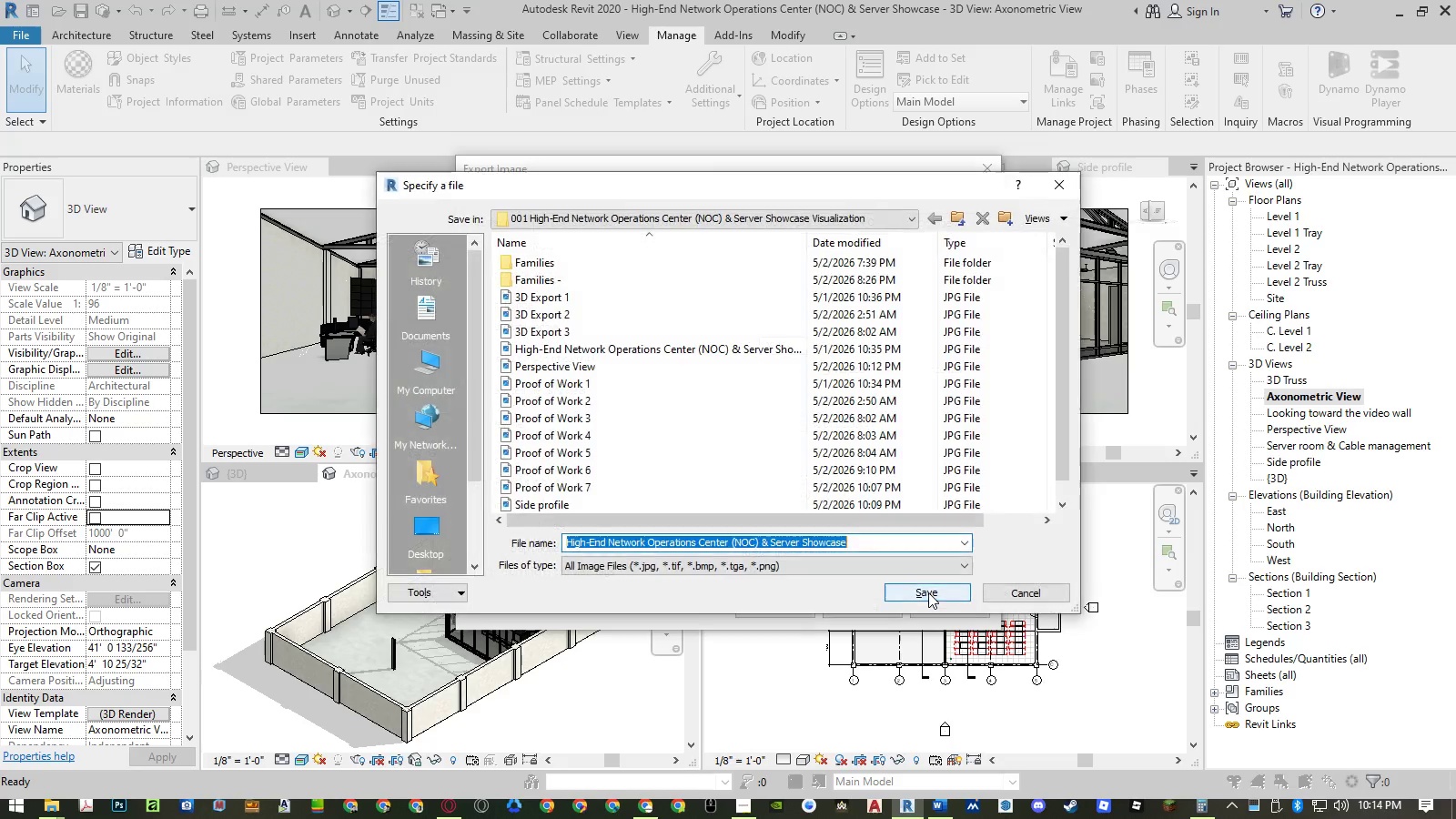 
key(Control+ControlLeft)
 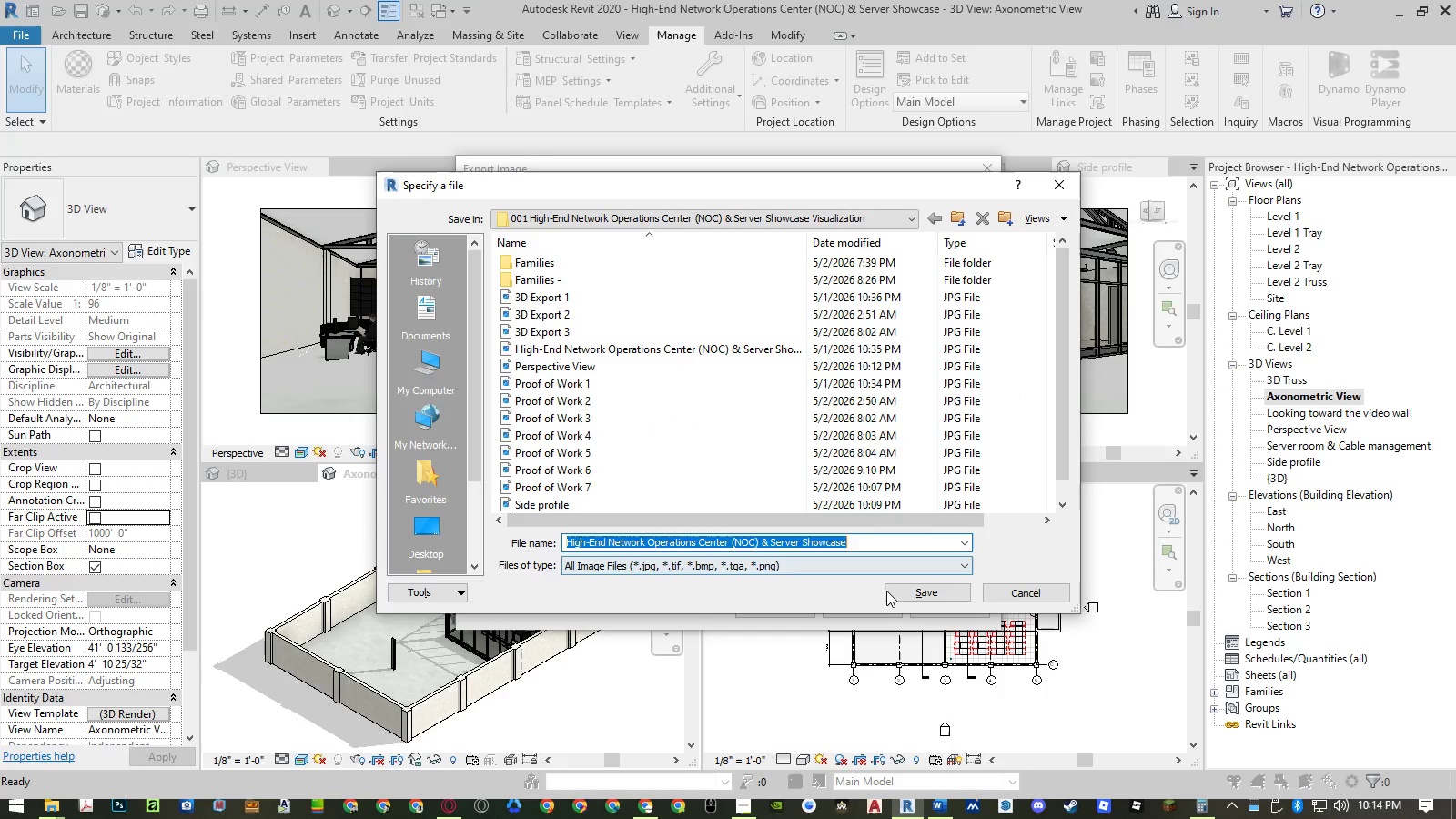 
key(Control+V)
 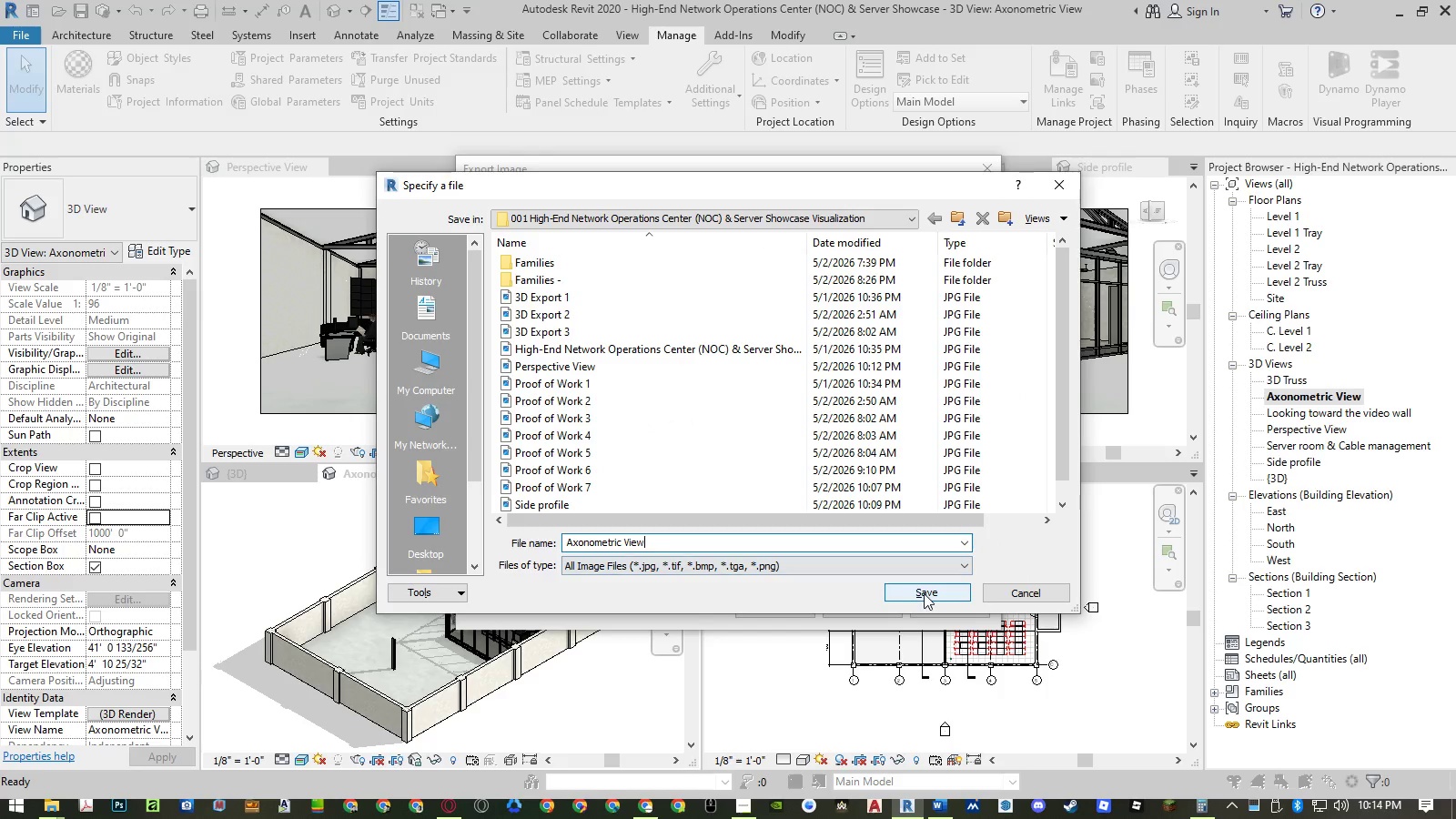 
left_click([925, 594])
 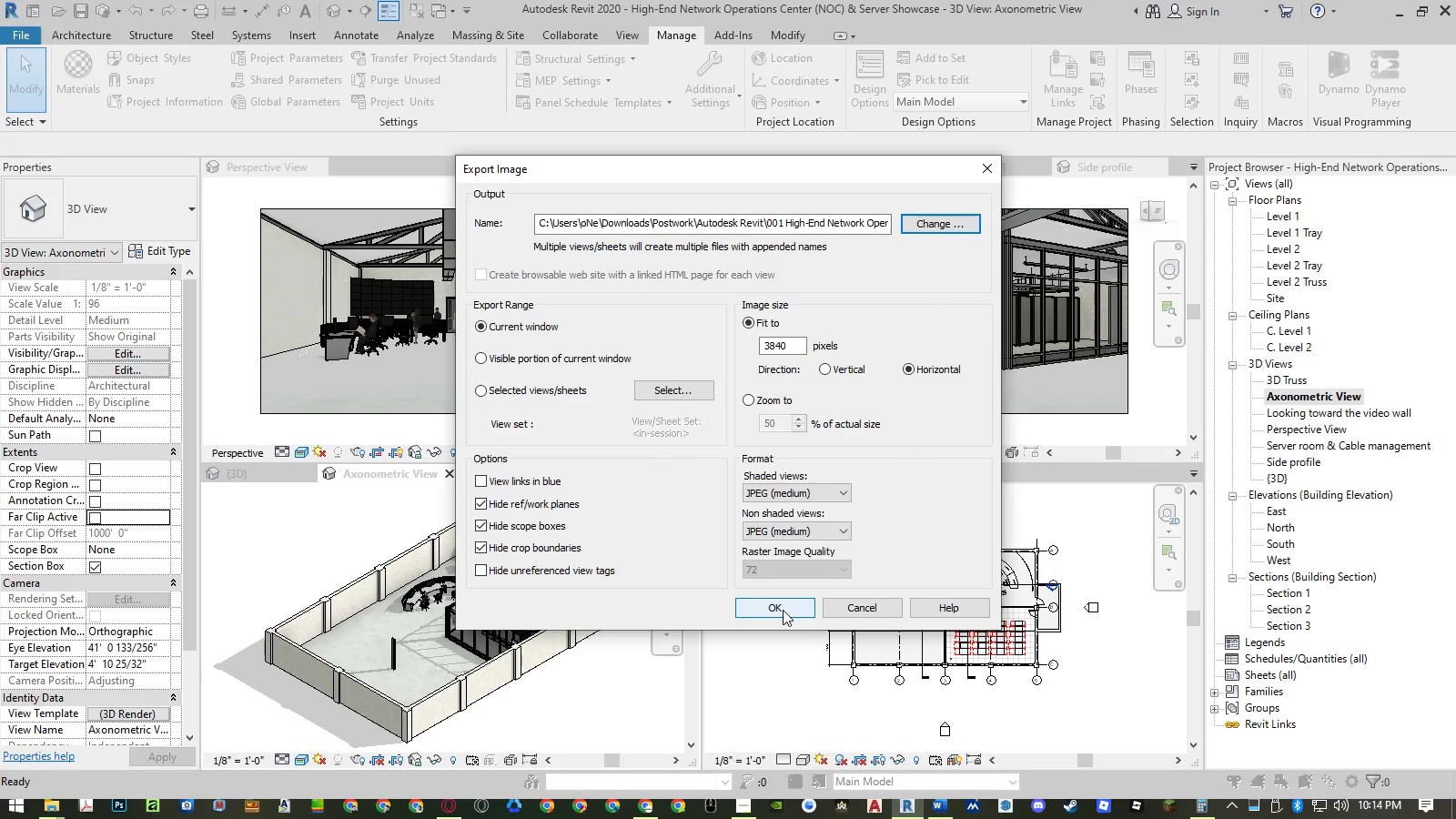 
left_click([783, 610])
 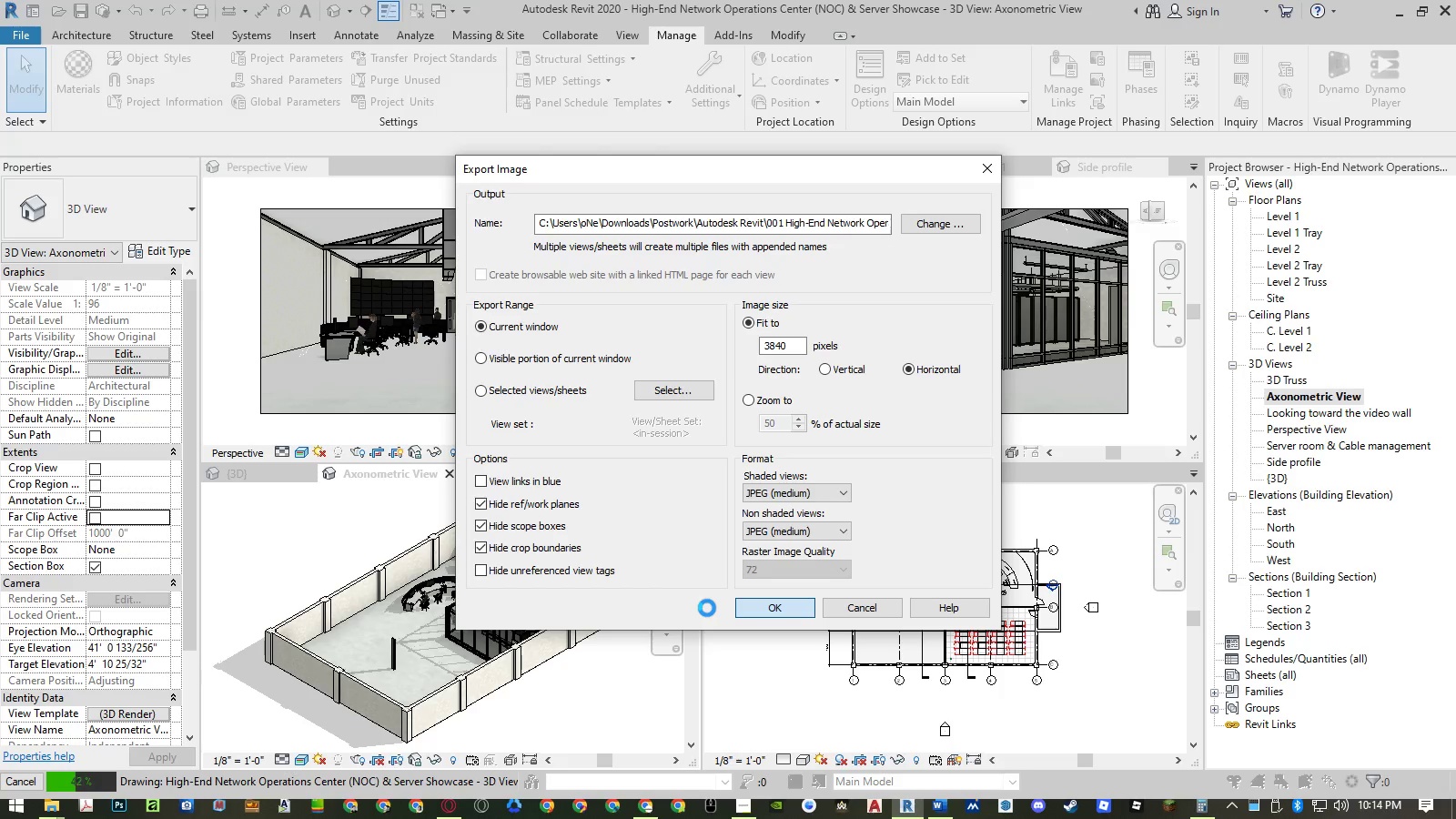 
wait(17.31)
 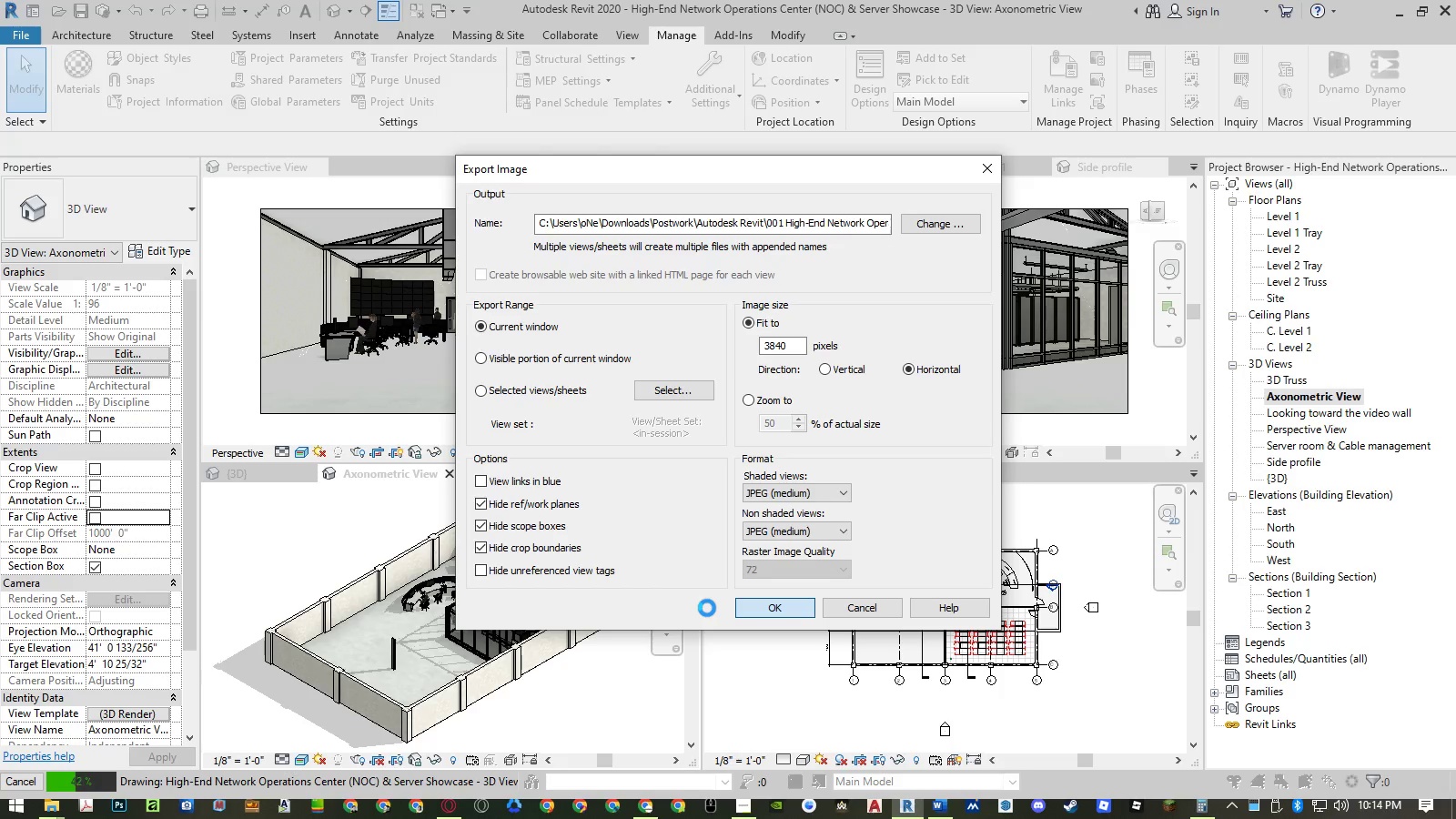 
mouse_move([565, 521])
 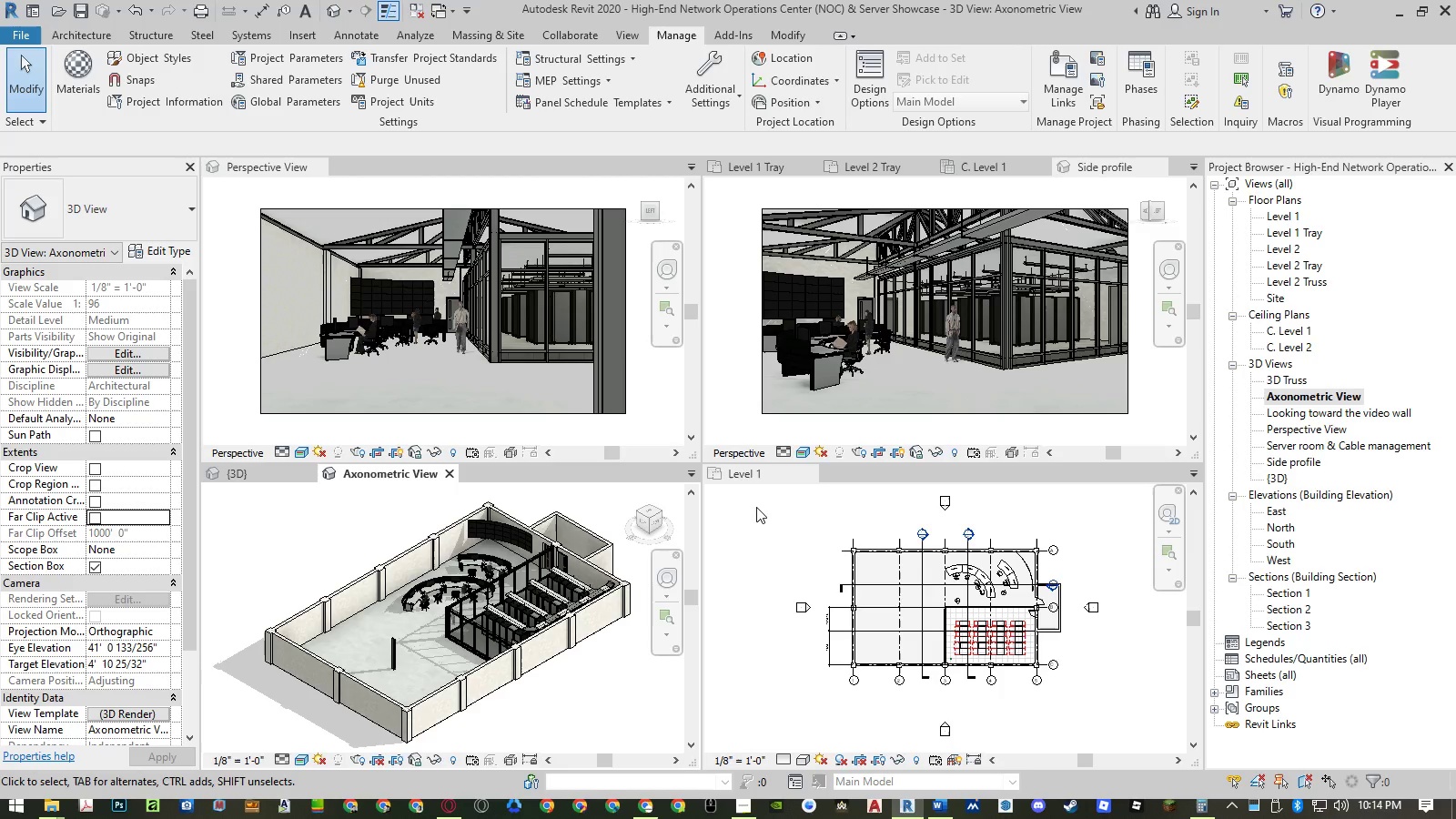 
left_click([757, 507])
 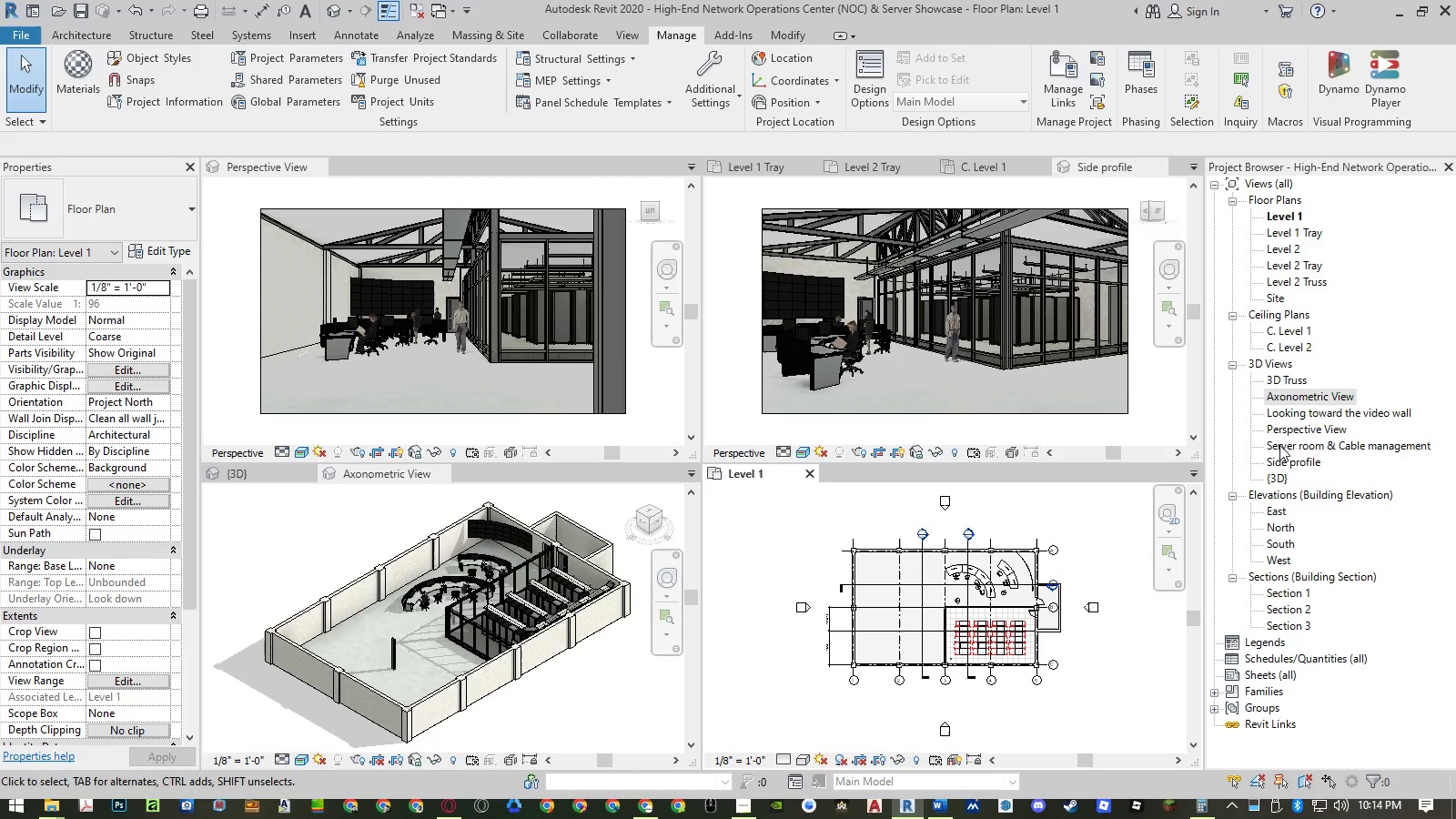 
double_click([1279, 445])
 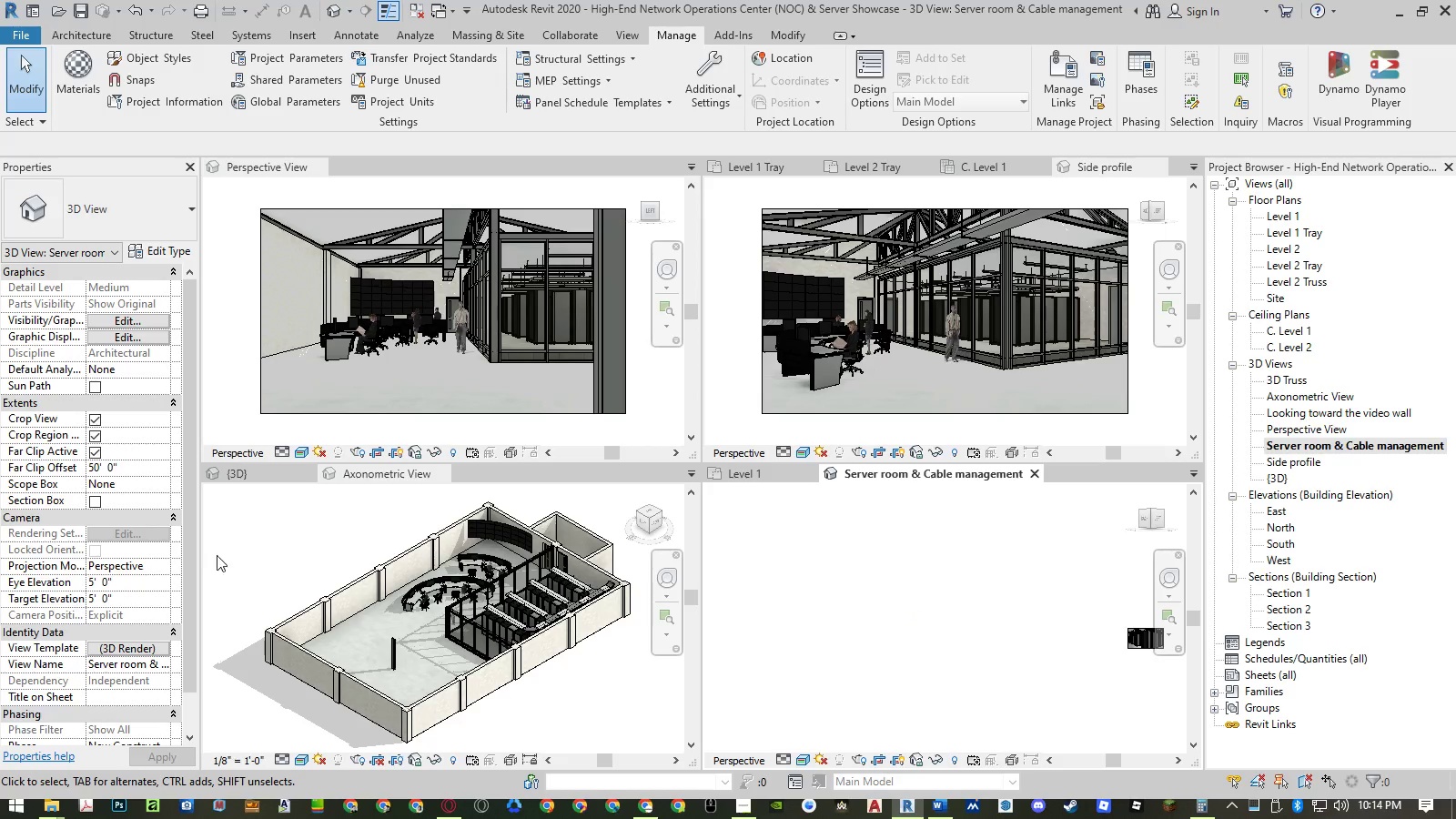 
wait(7.23)
 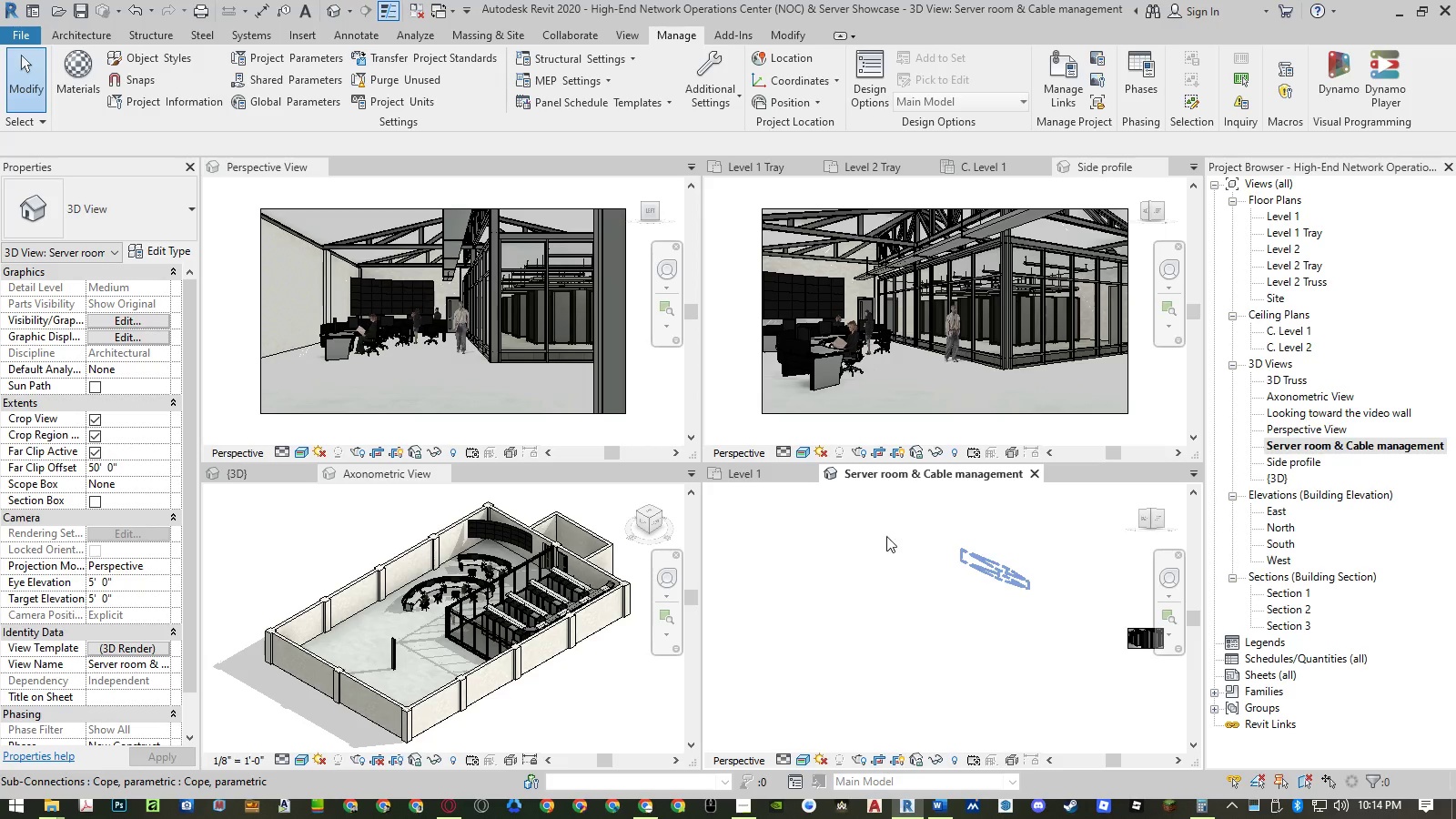 
left_click([96, 414])
 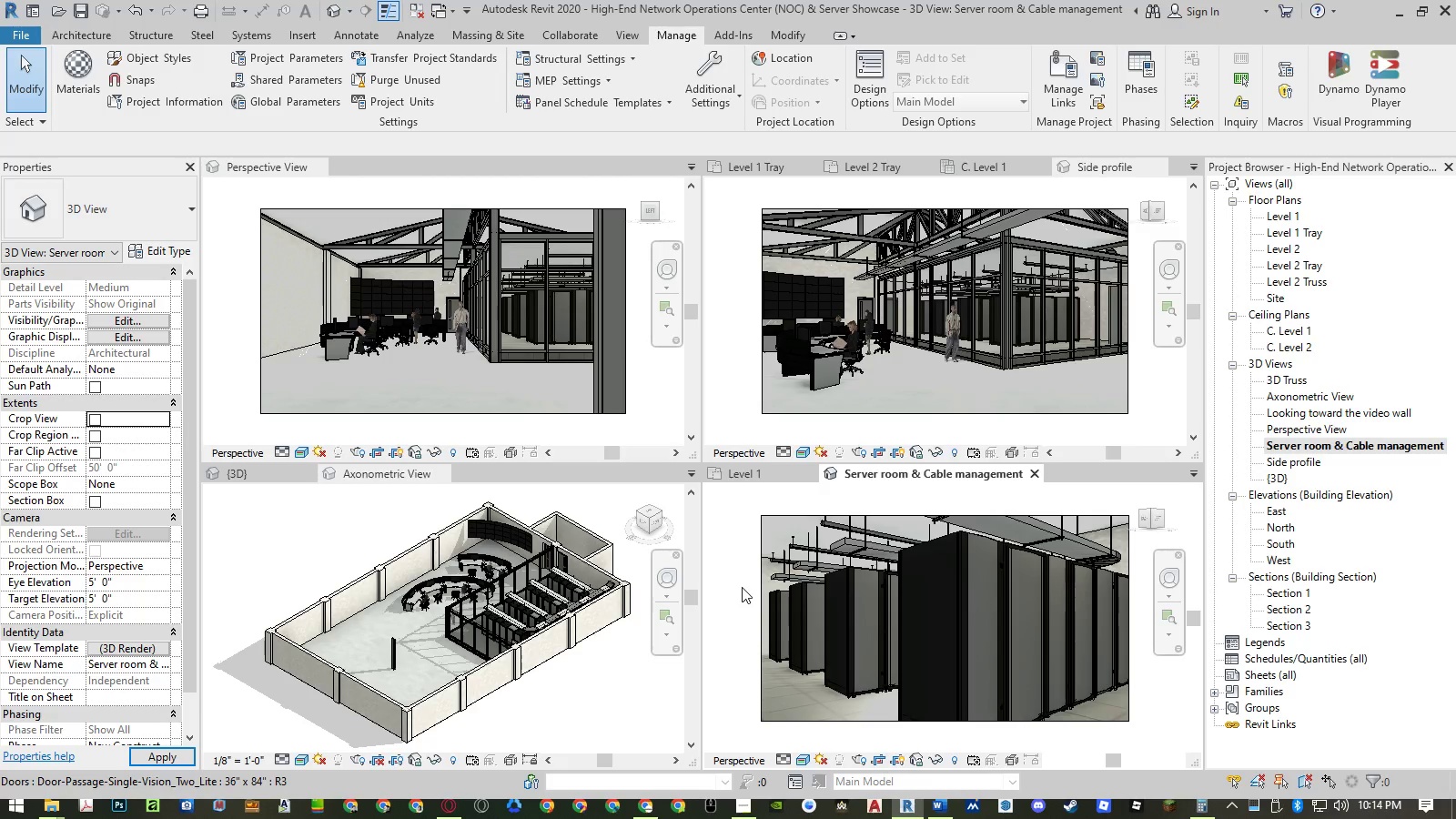 
wait(6.41)
 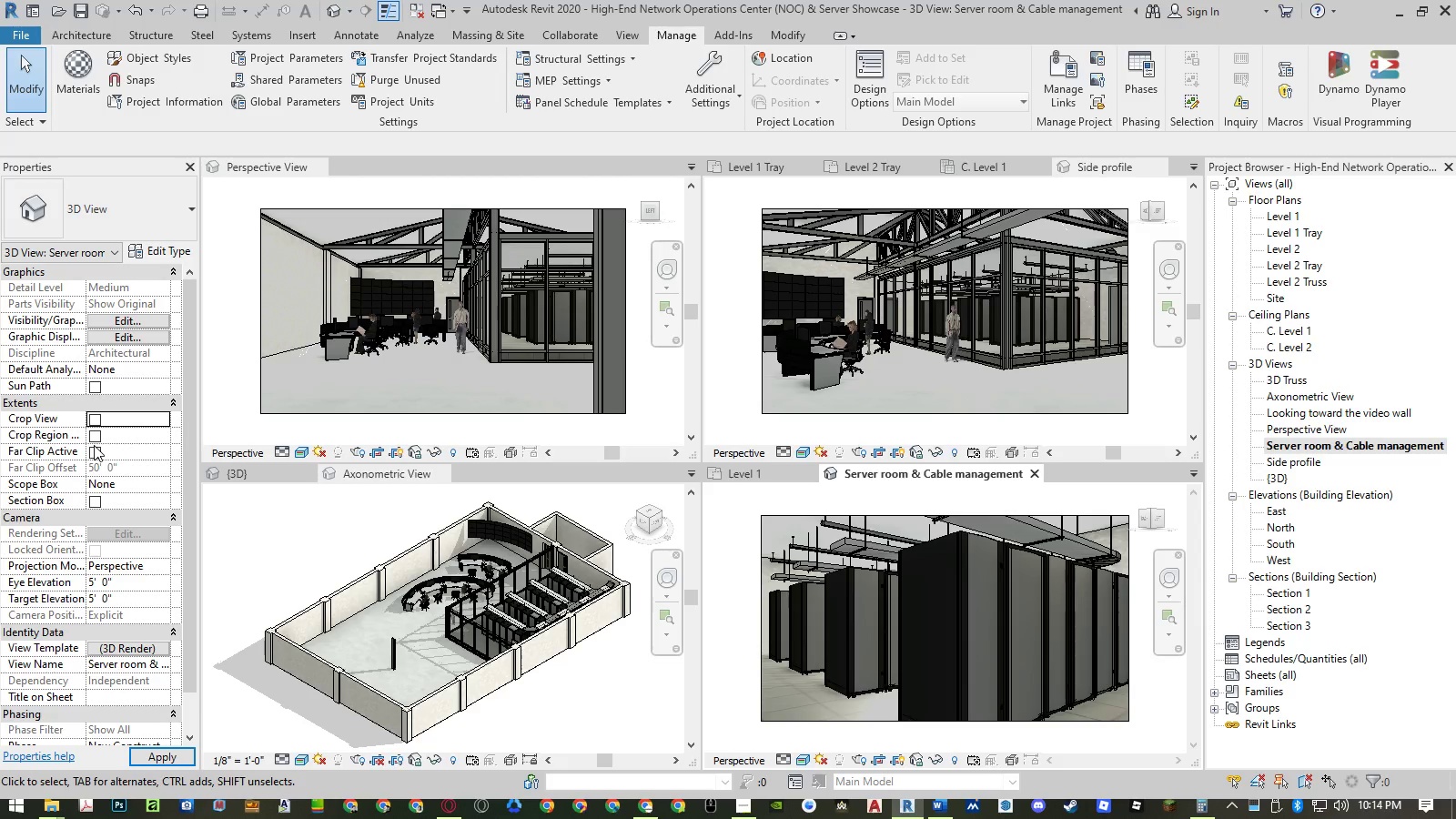 
left_click([920, 471])
 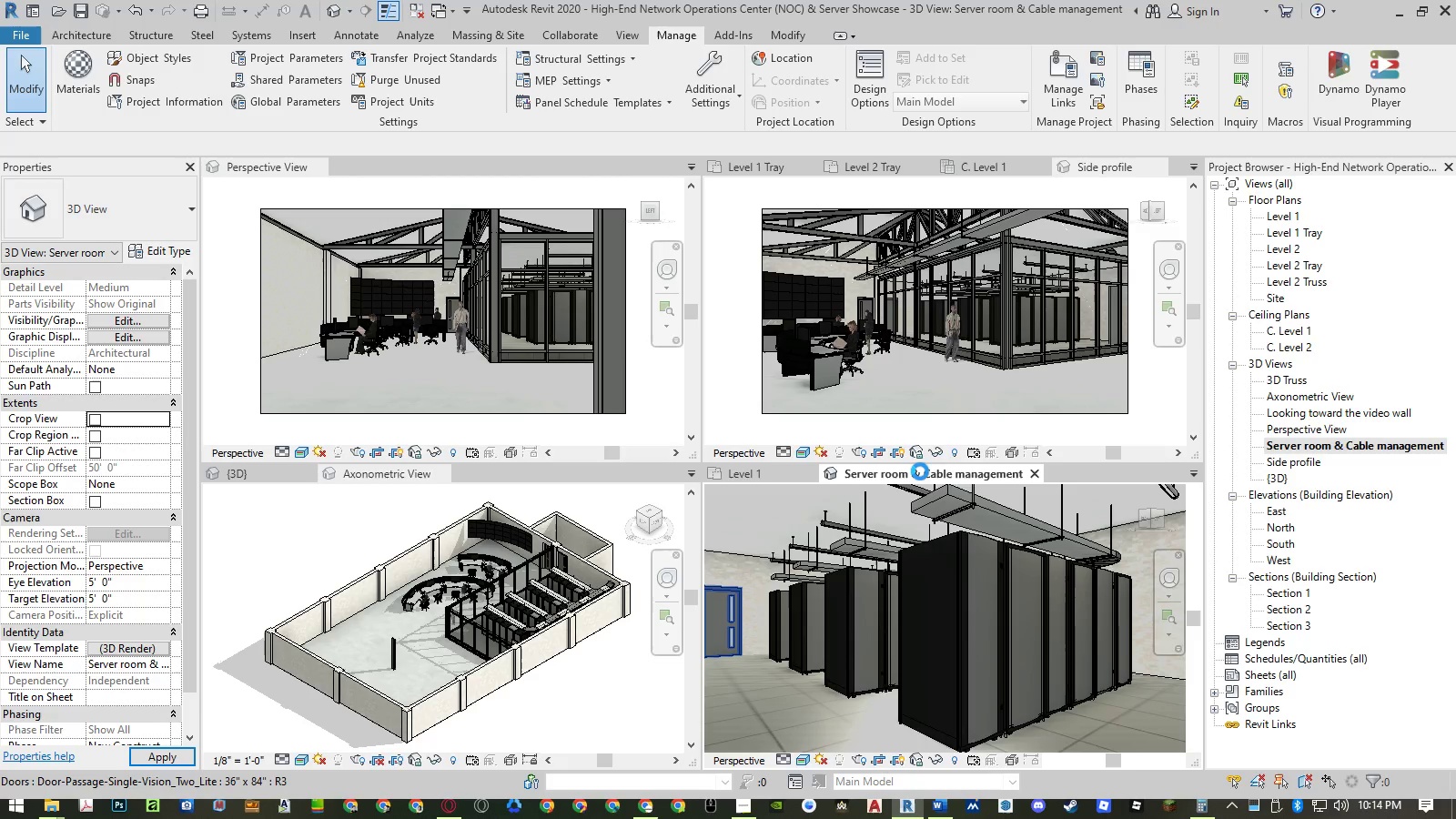 
hold_key(key=AltLeft, duration=0.33)
 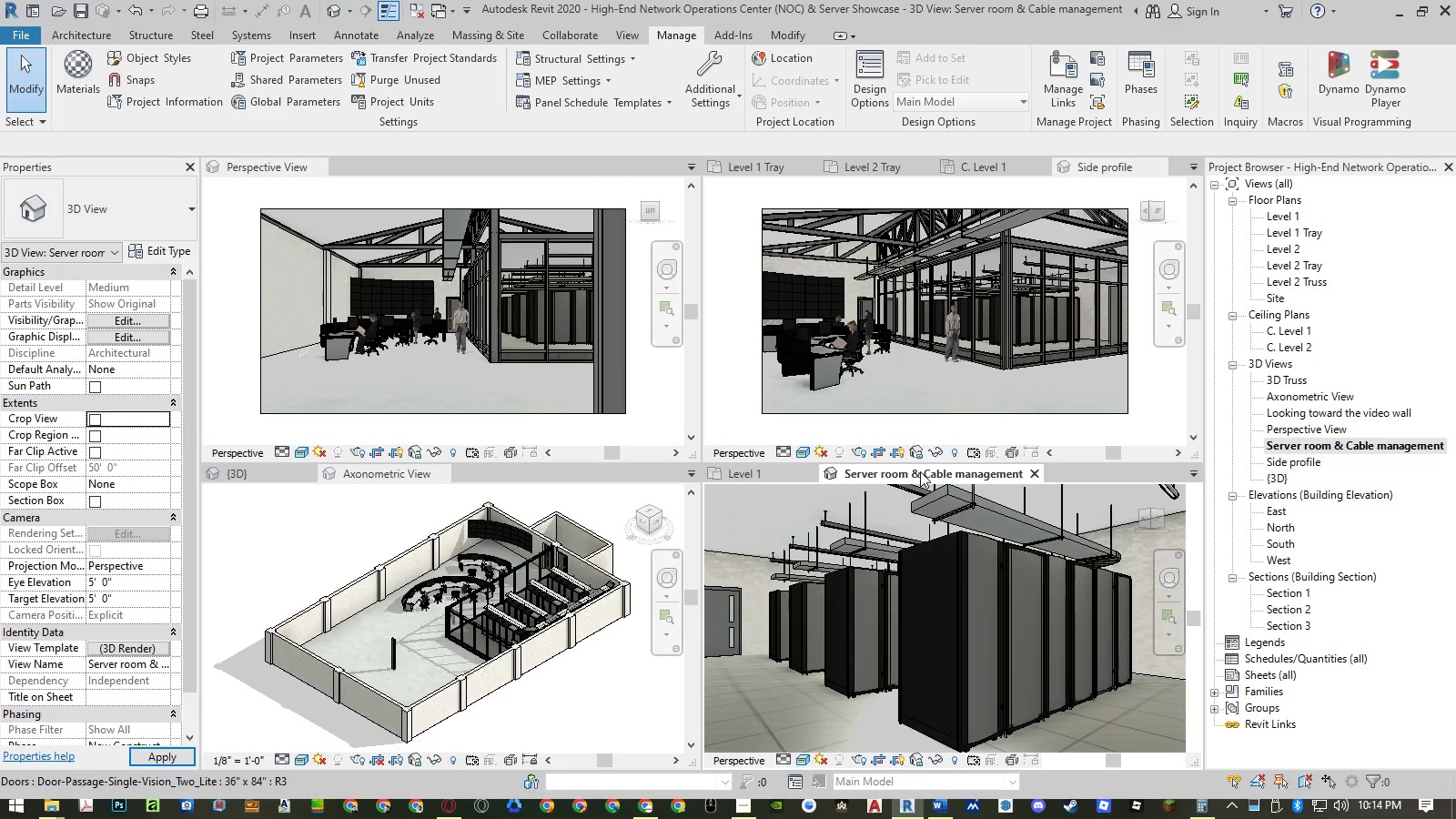 
type(ftim)
 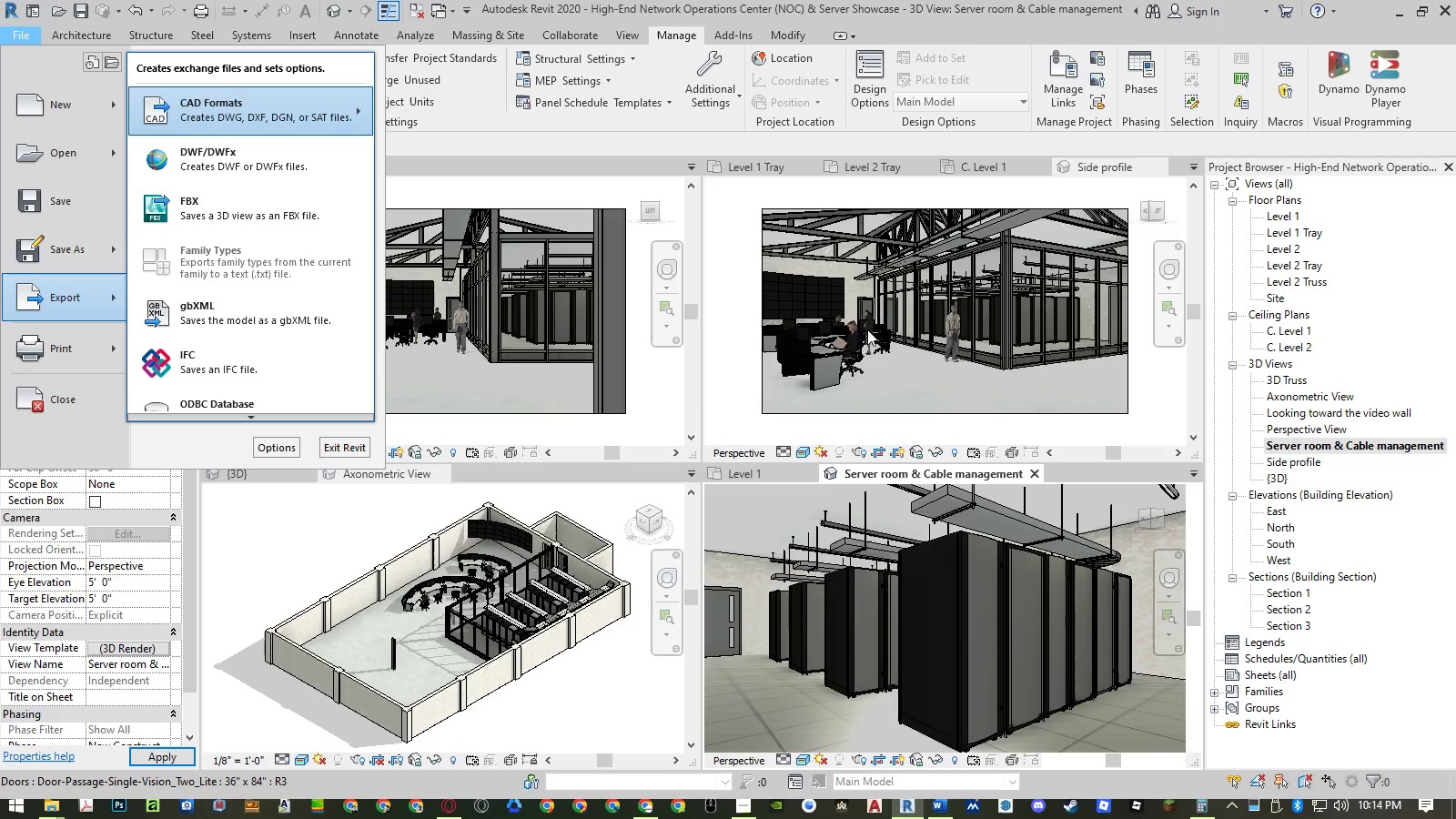 
mouse_move([324, 393])
 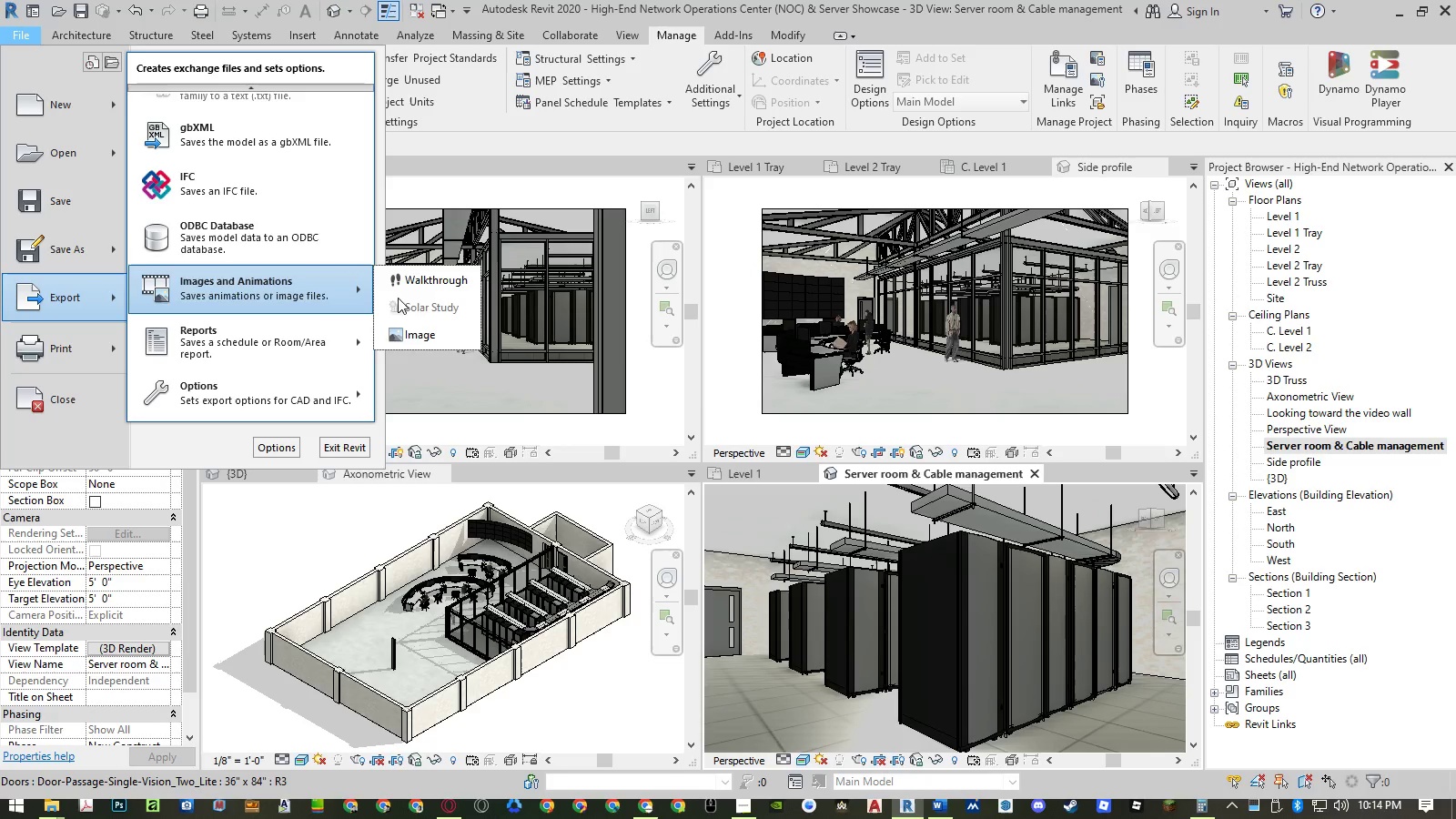 
left_click([428, 334])
 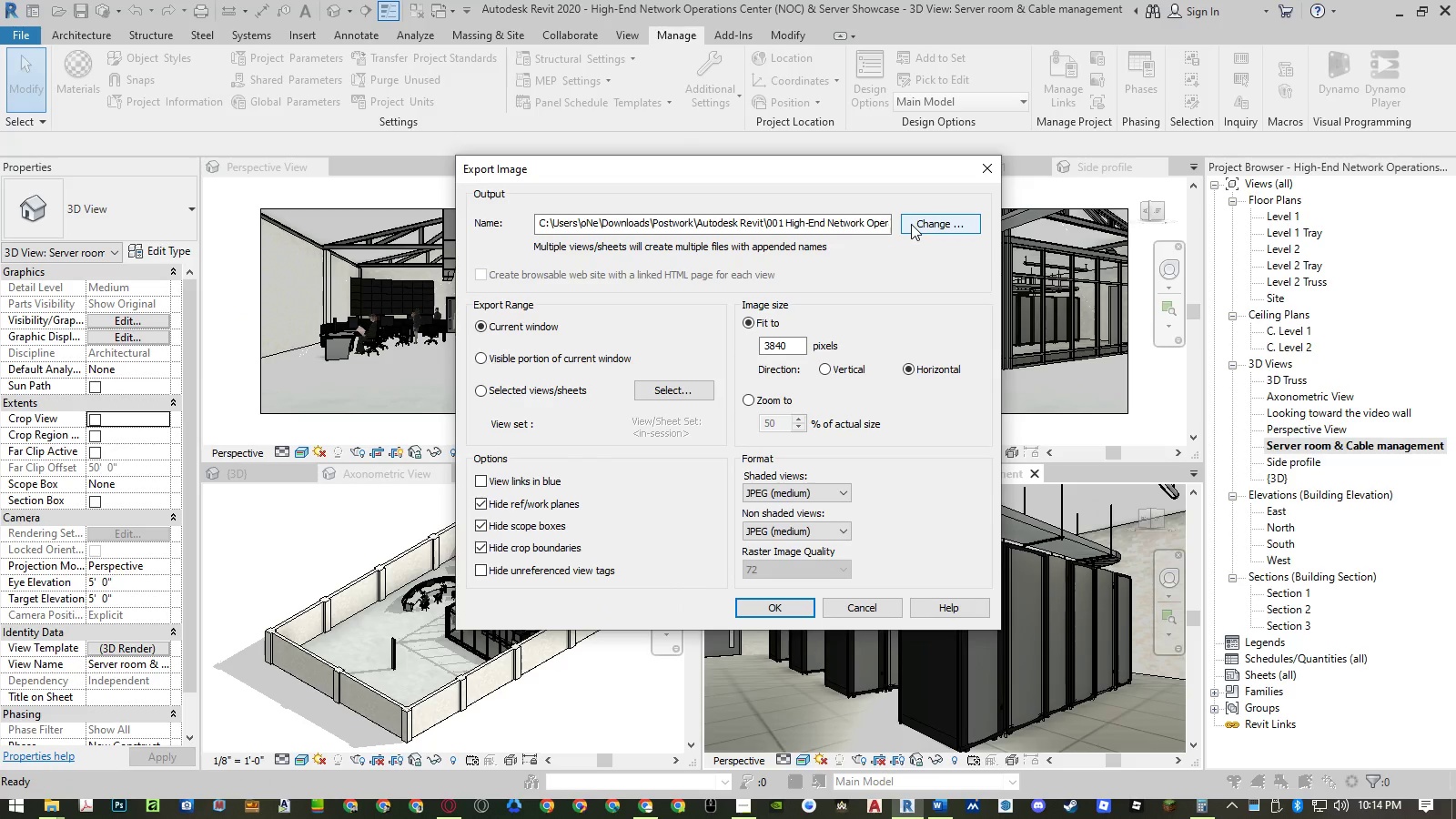 
left_click([881, 603])
 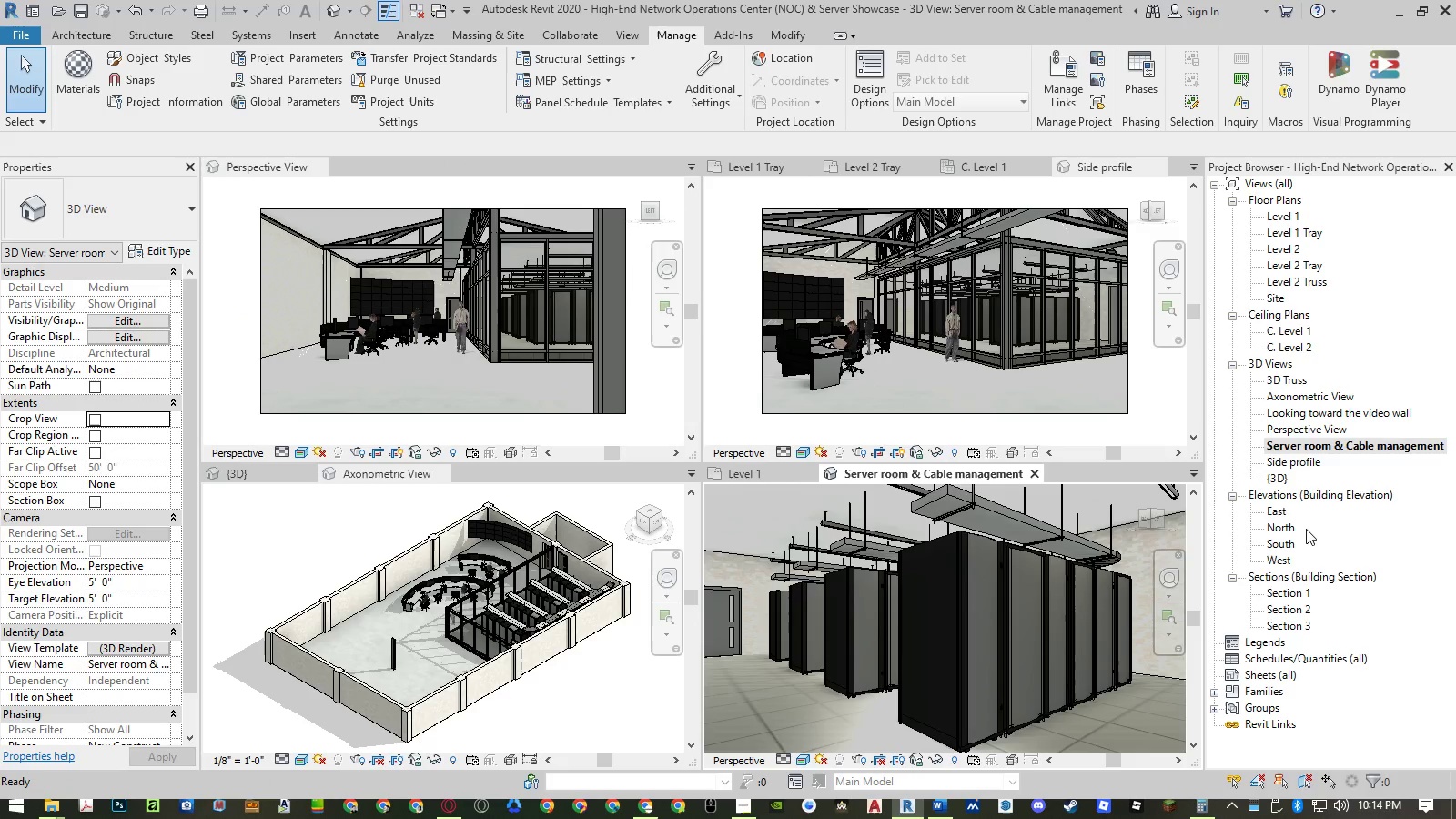 
right_click([1310, 447])
 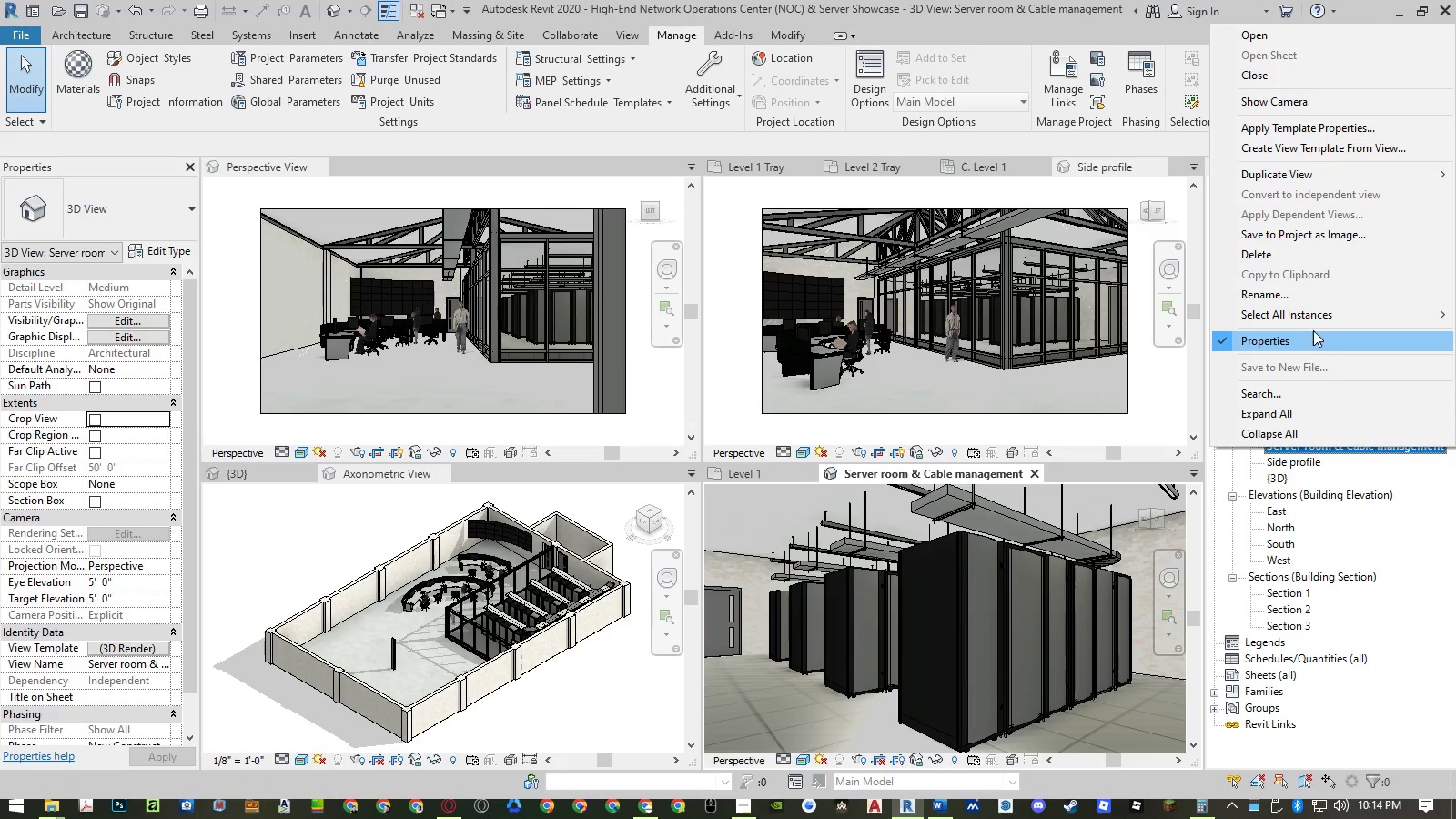 
left_click([1313, 296])
 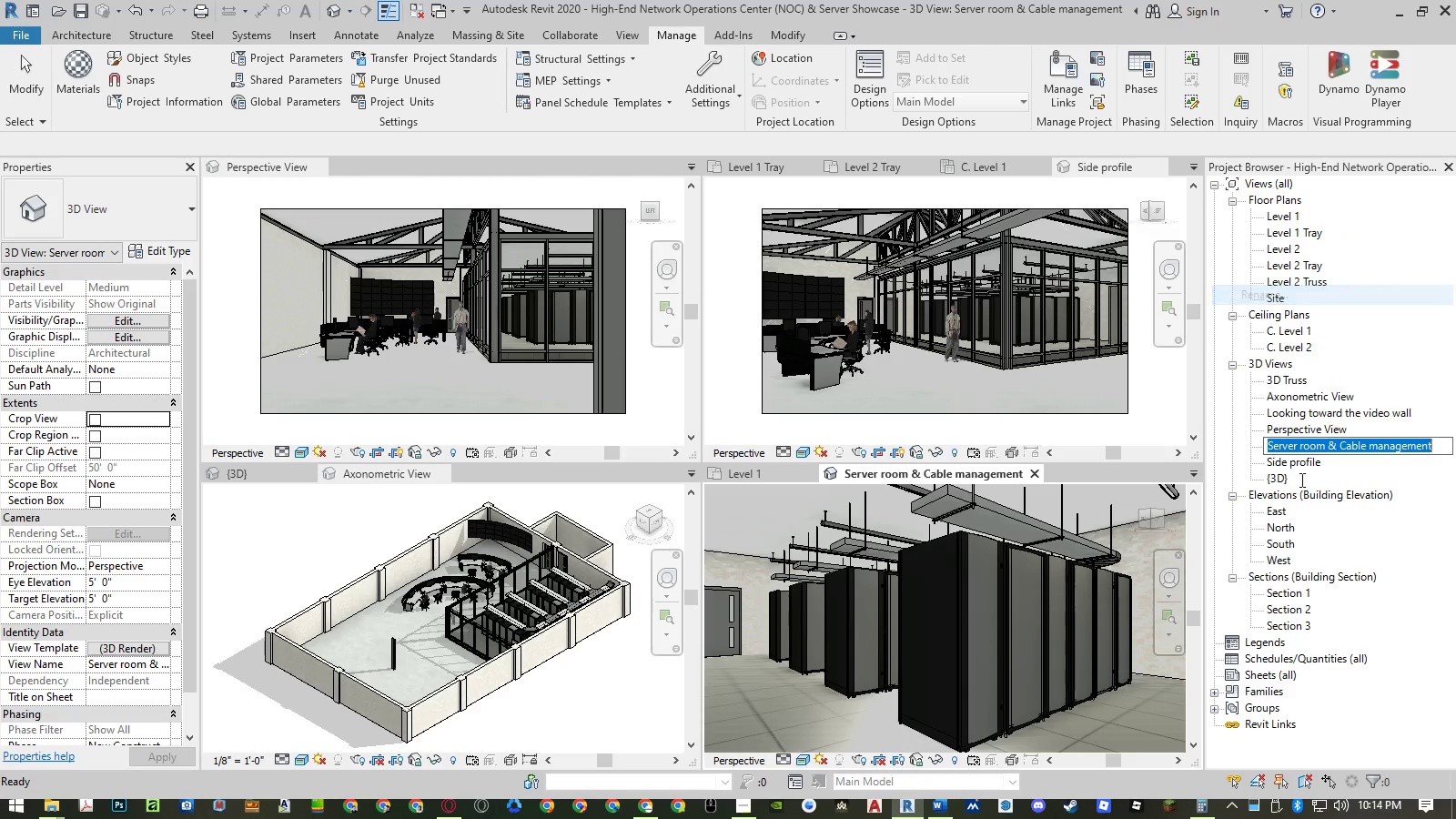 
key(Control+ControlLeft)
 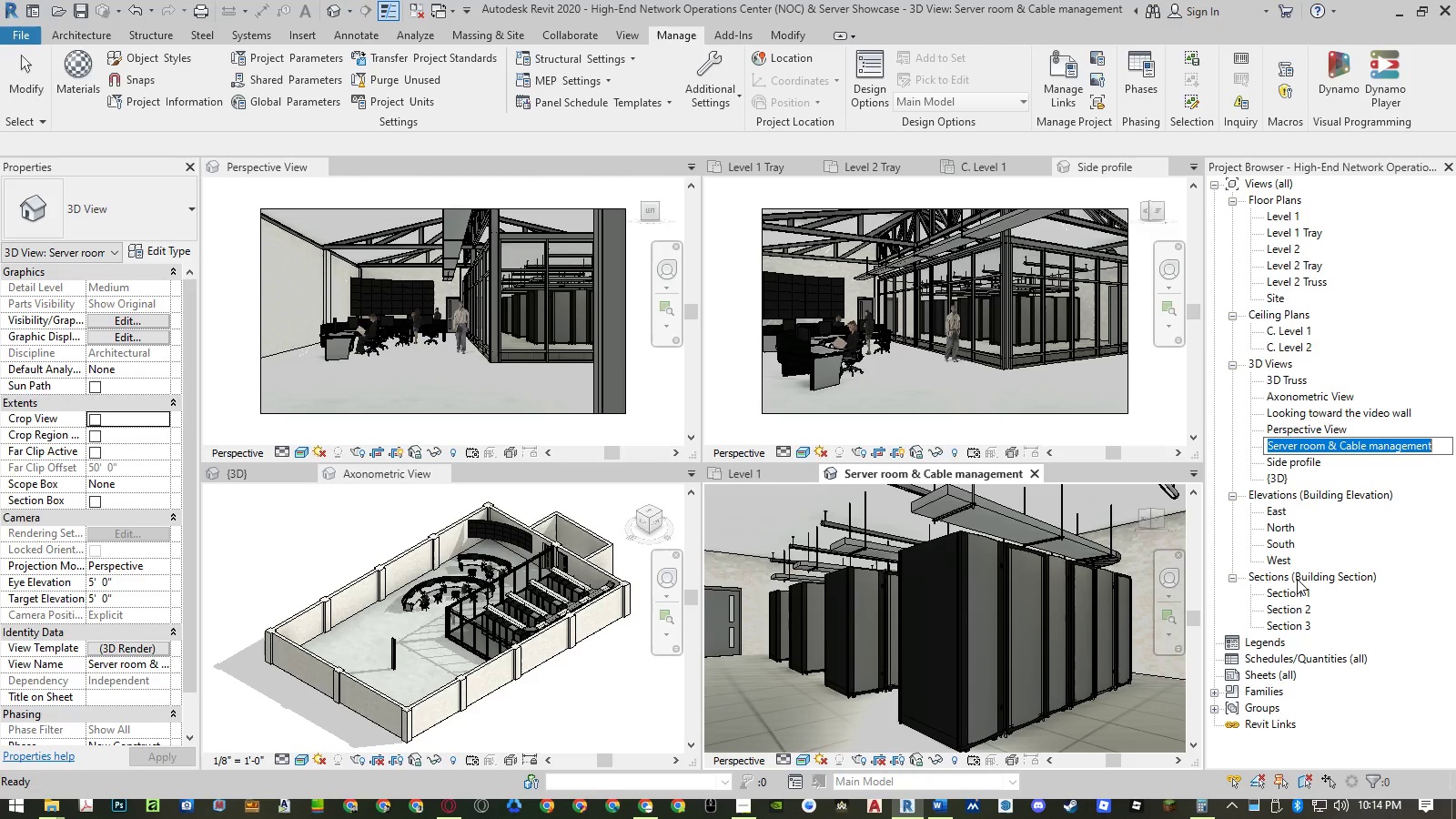 
key(Control+C)
 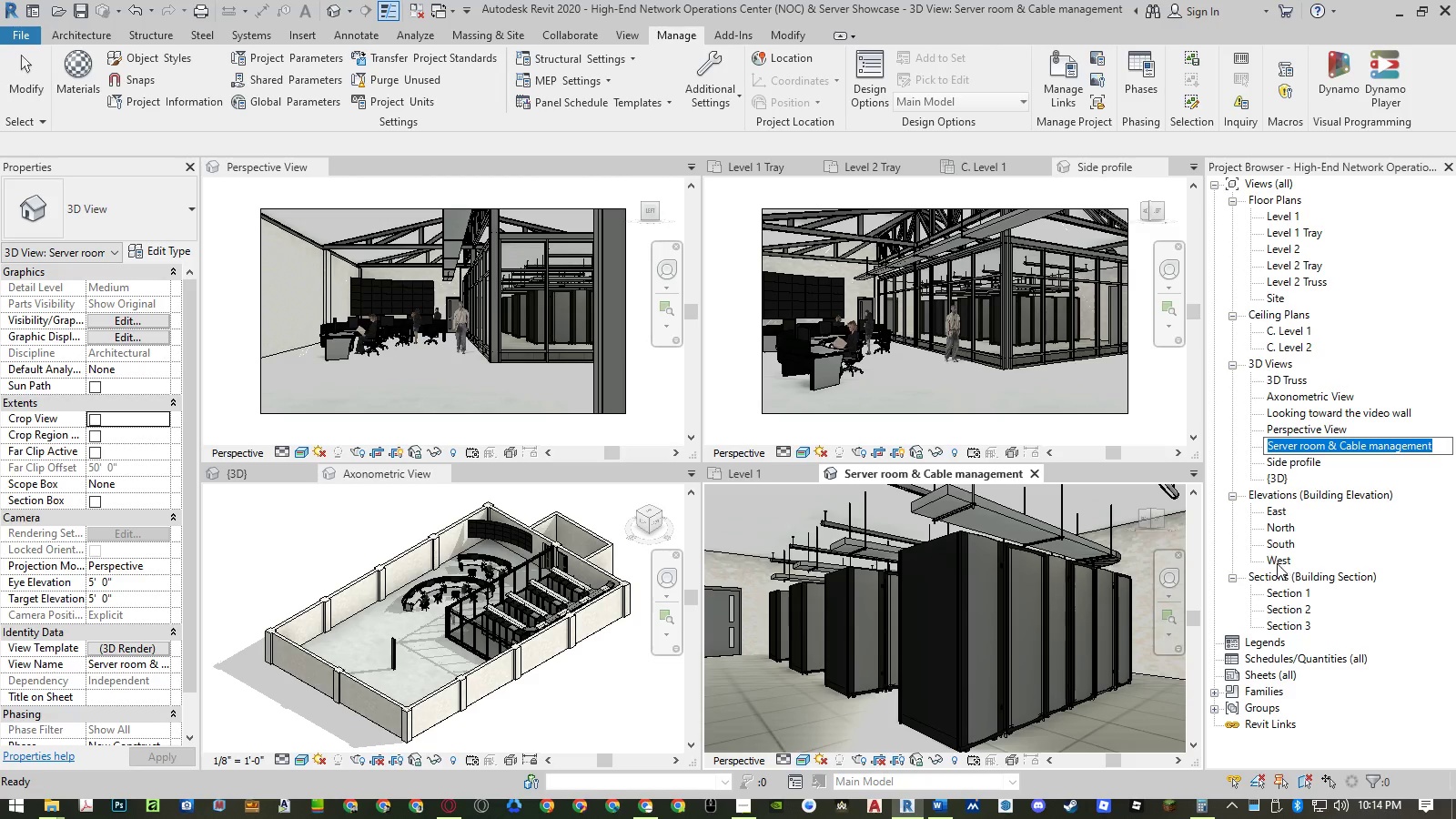 
key(Escape)
 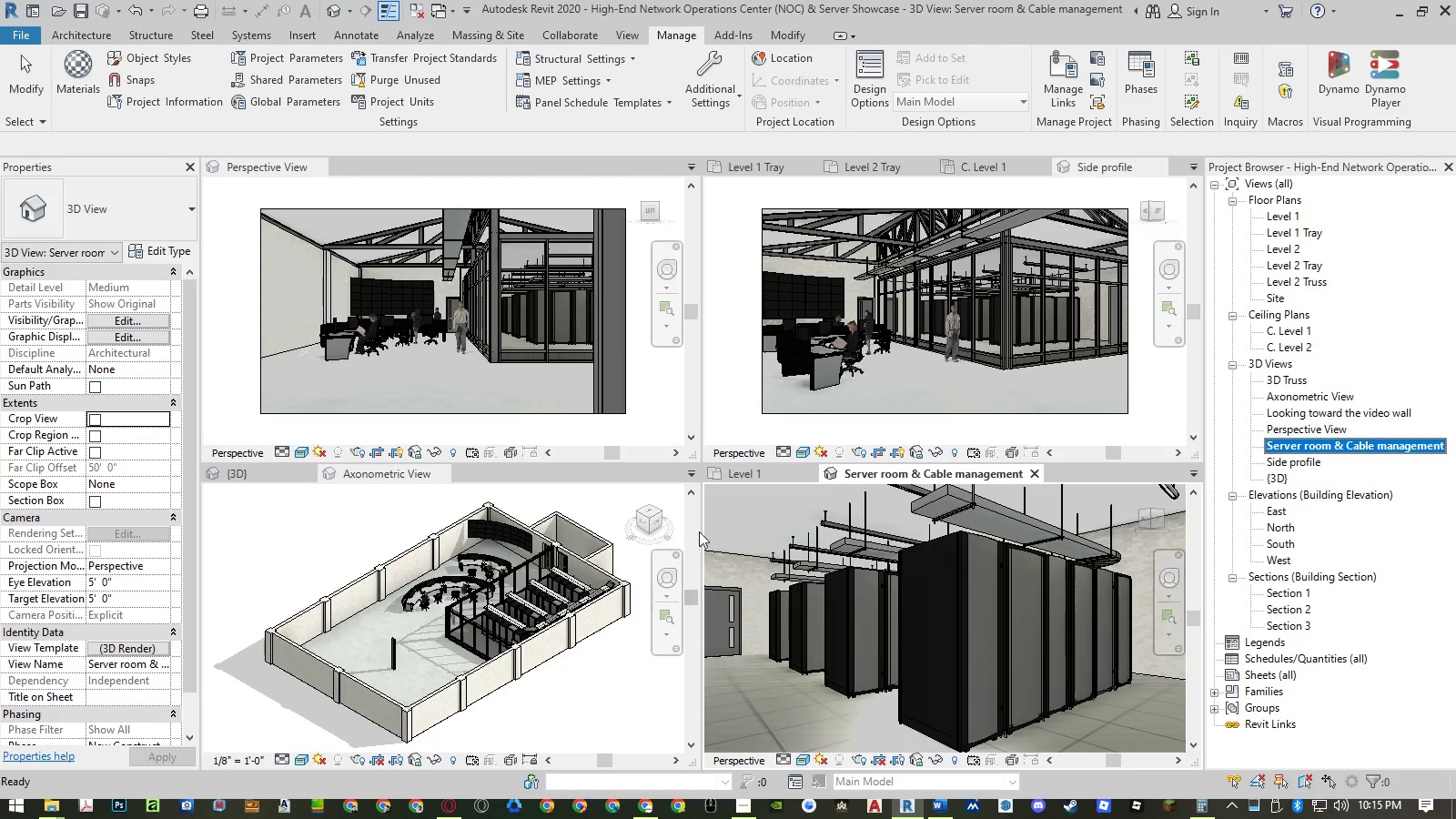 
left_click([848, 478])
 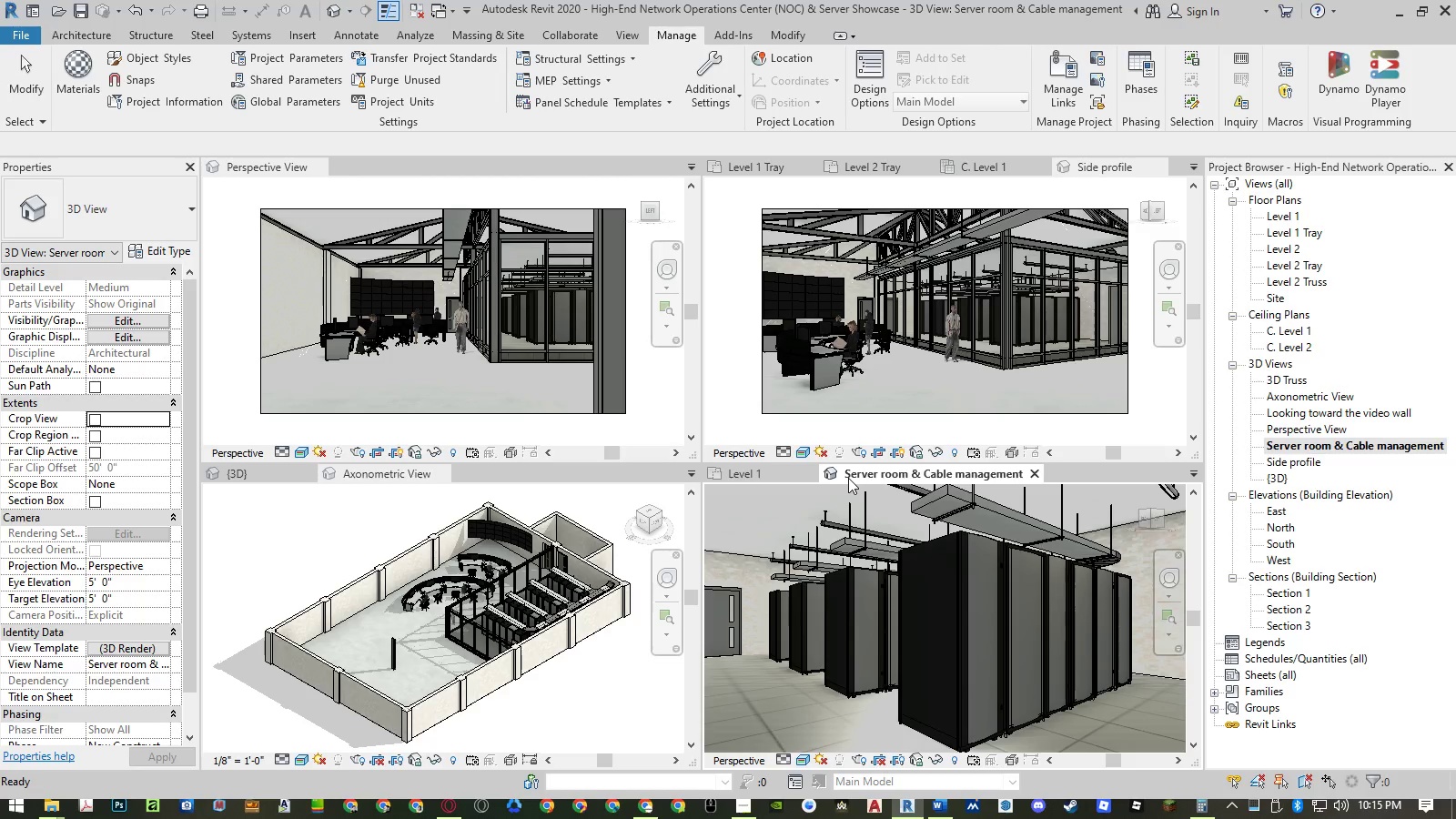 
key(Alt+F)
 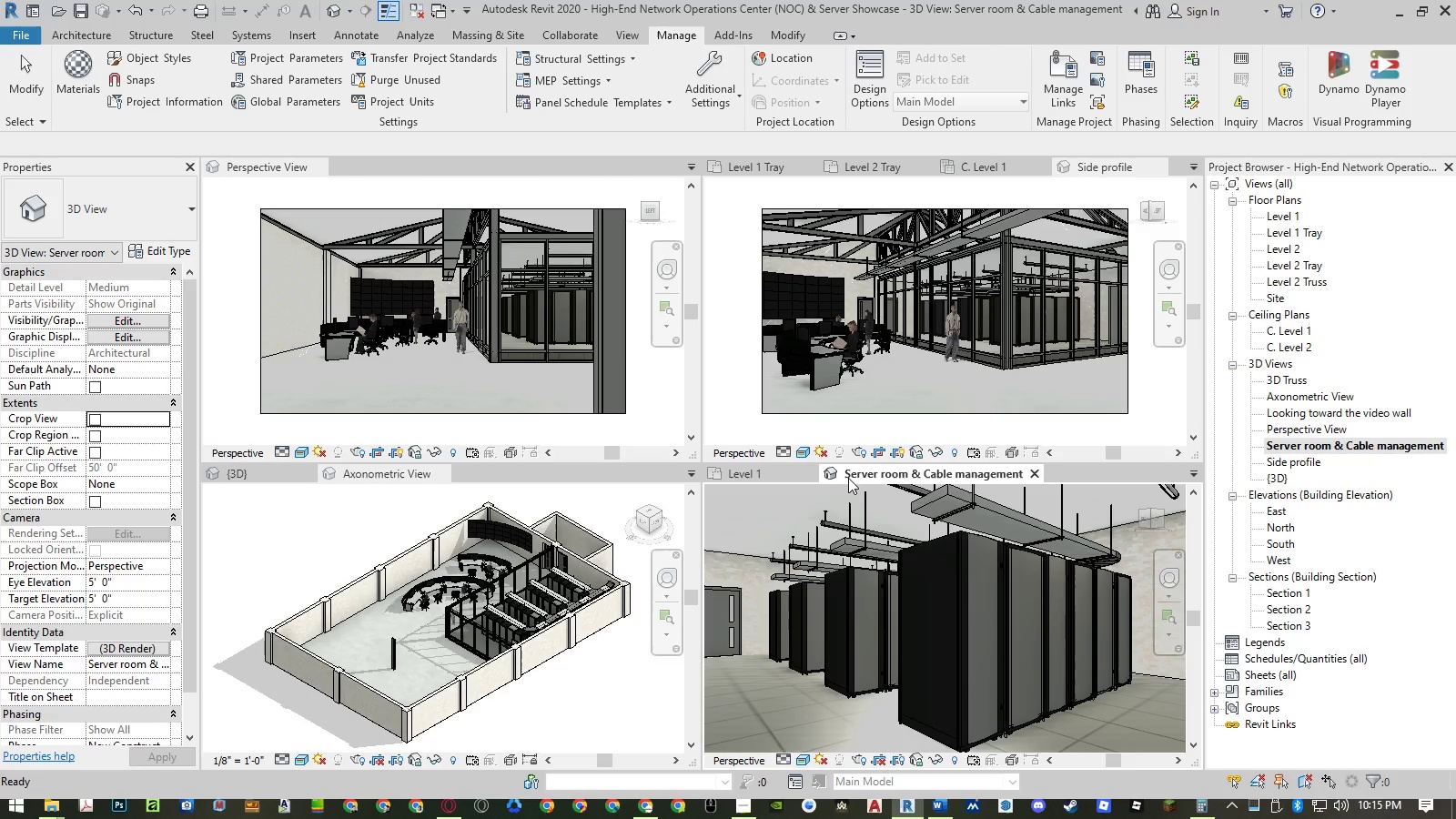 
key(T)
 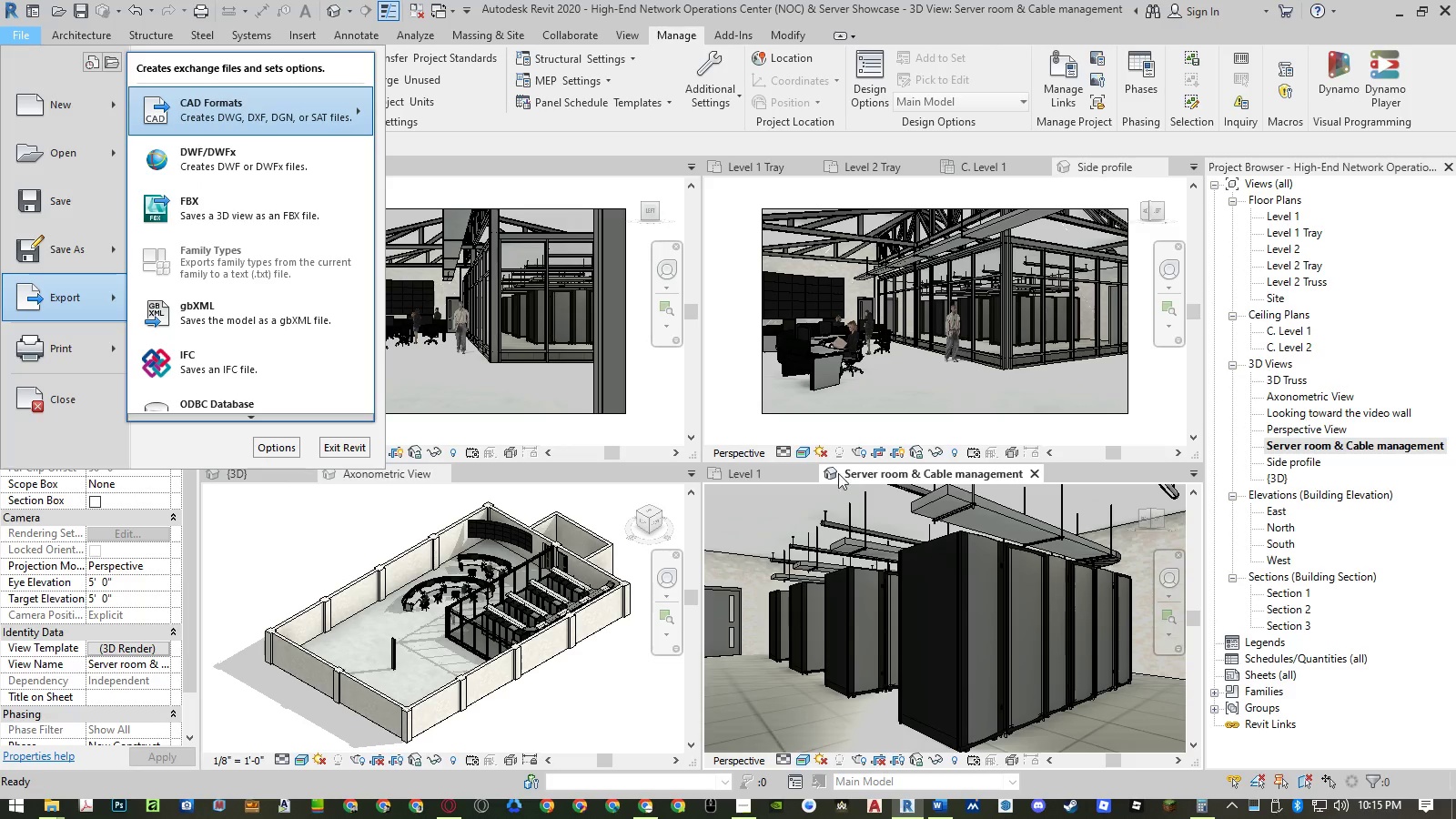 
mouse_move([274, 403])
 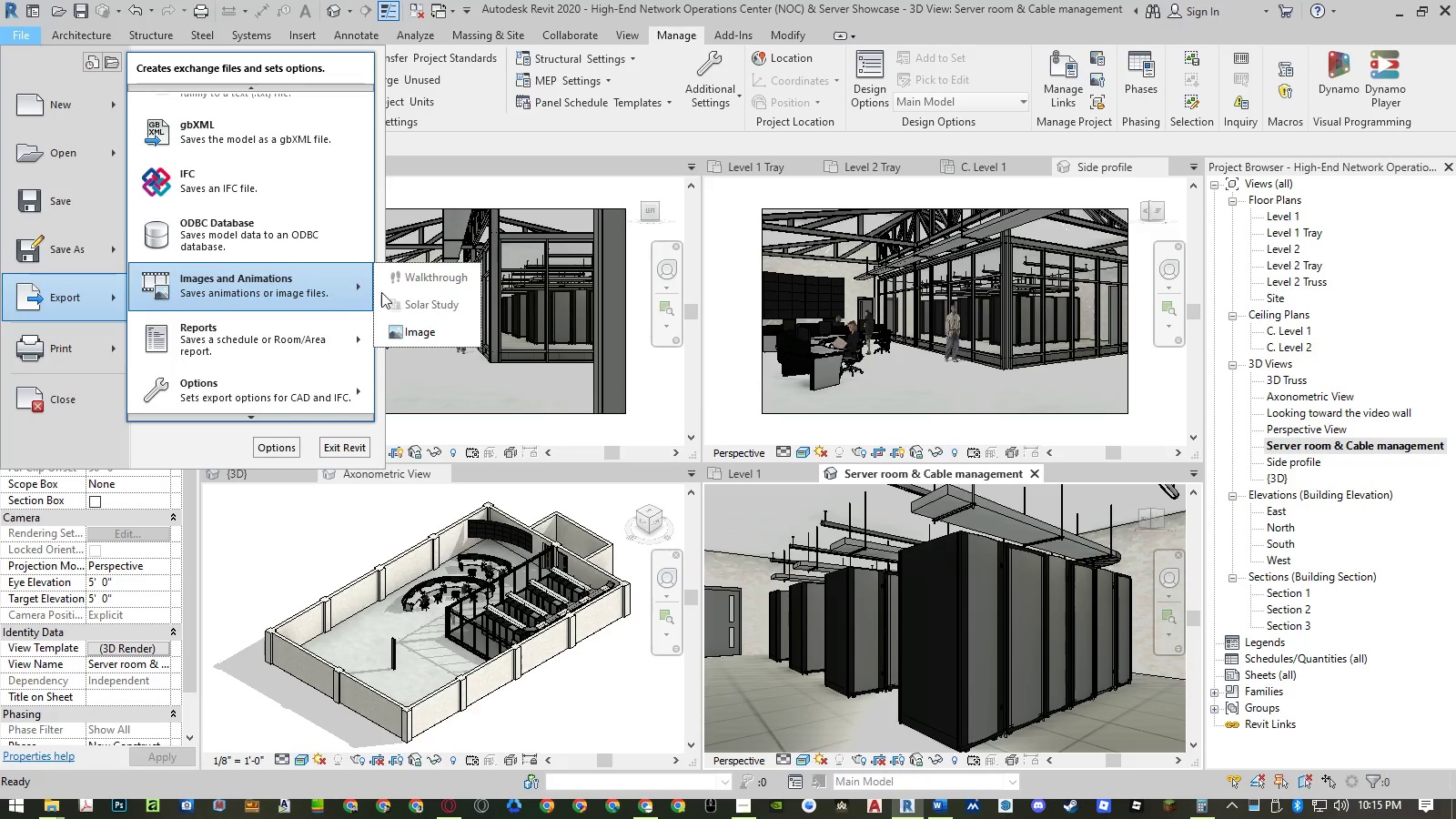 
left_click([422, 334])
 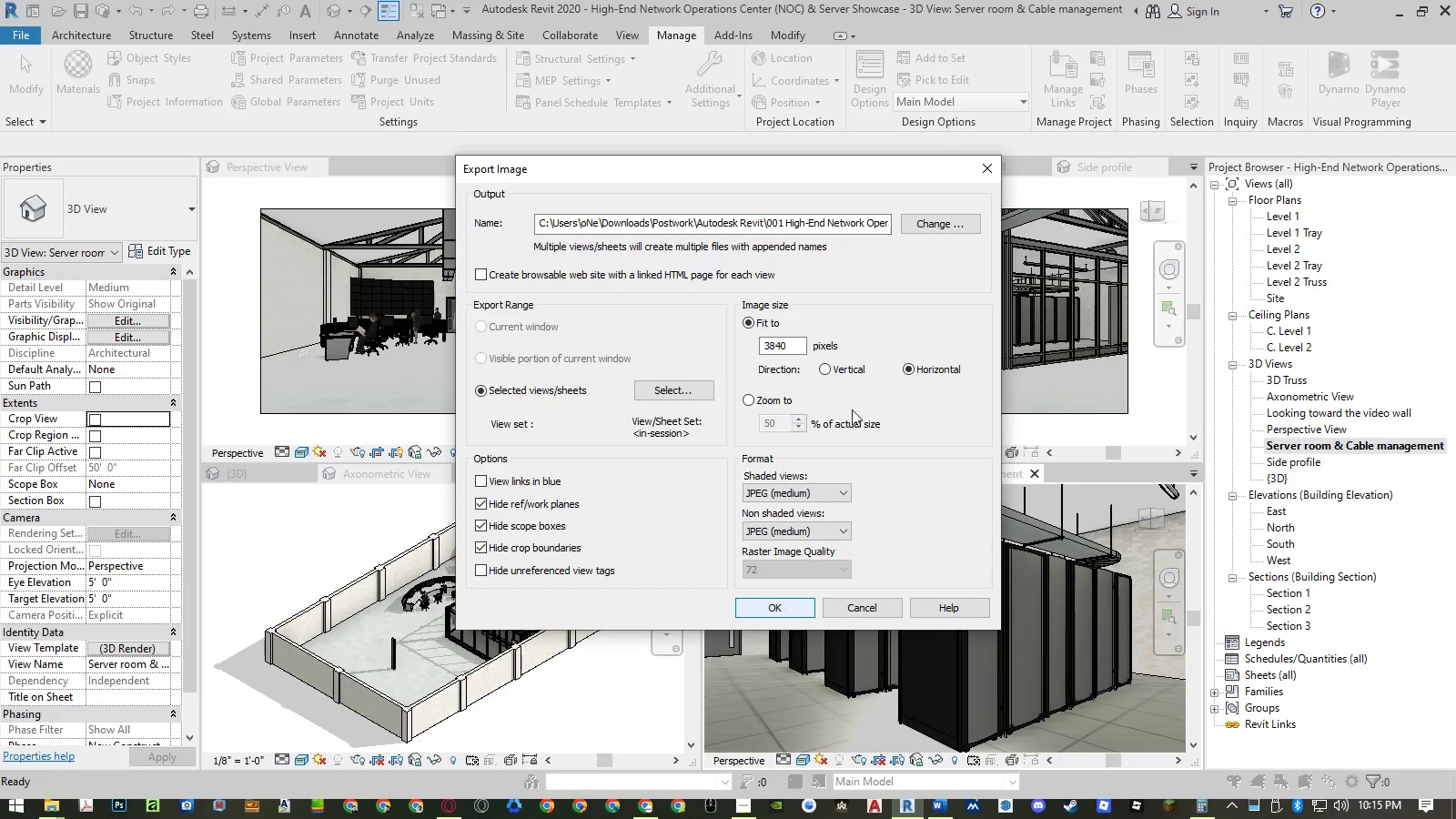 
left_click([902, 228])
 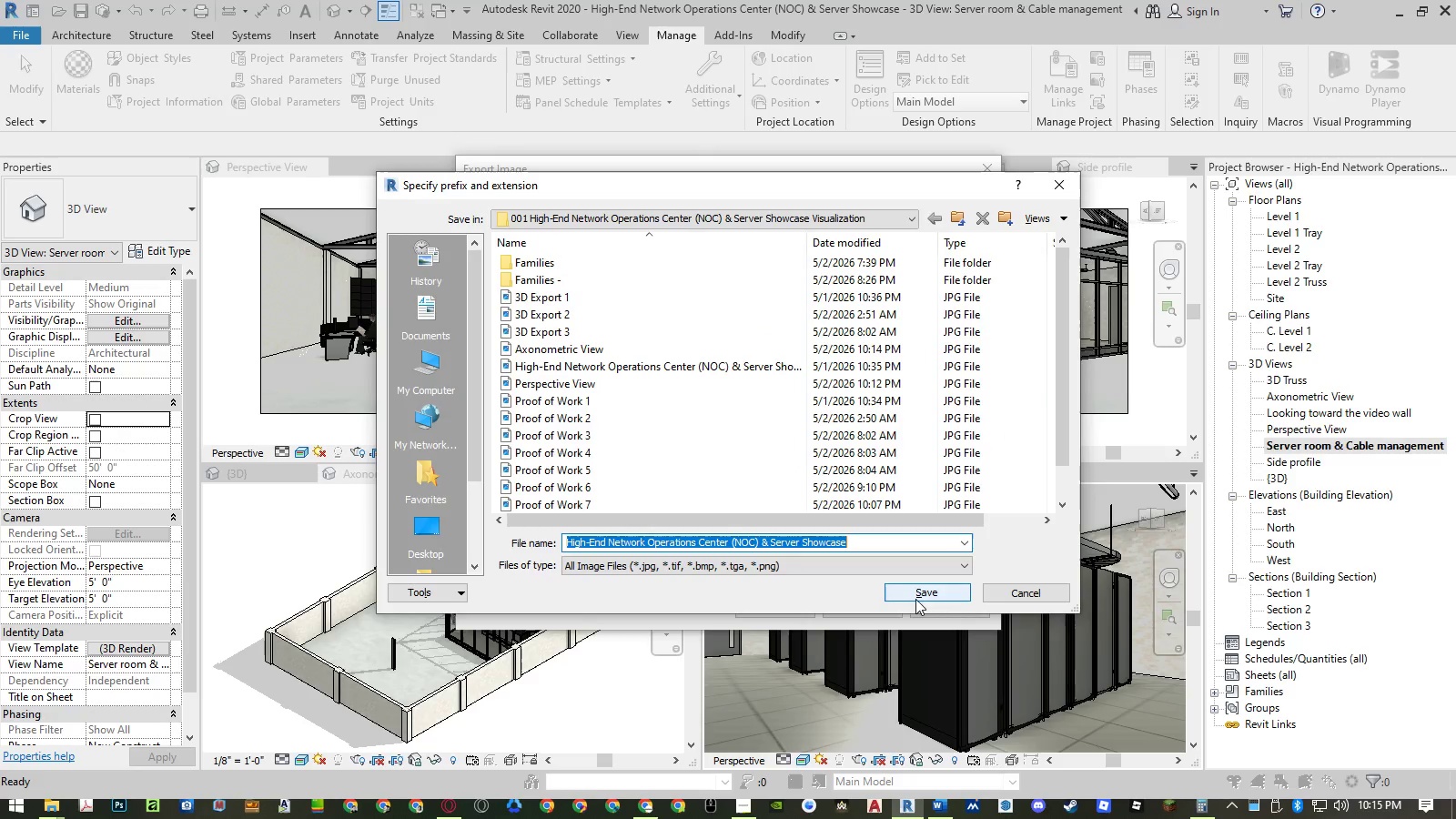 
key(Control+ControlLeft)
 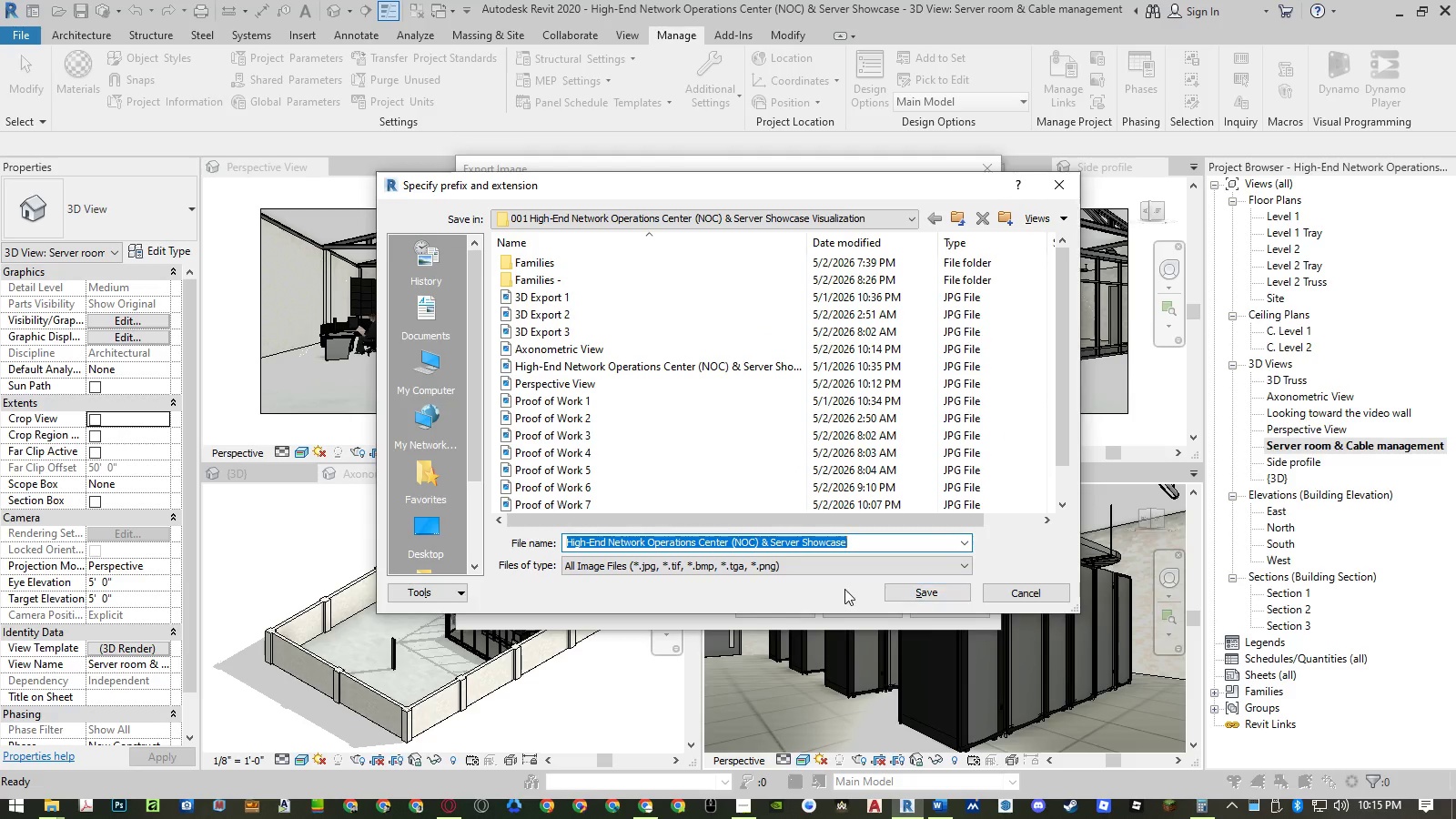 
key(Control+V)
 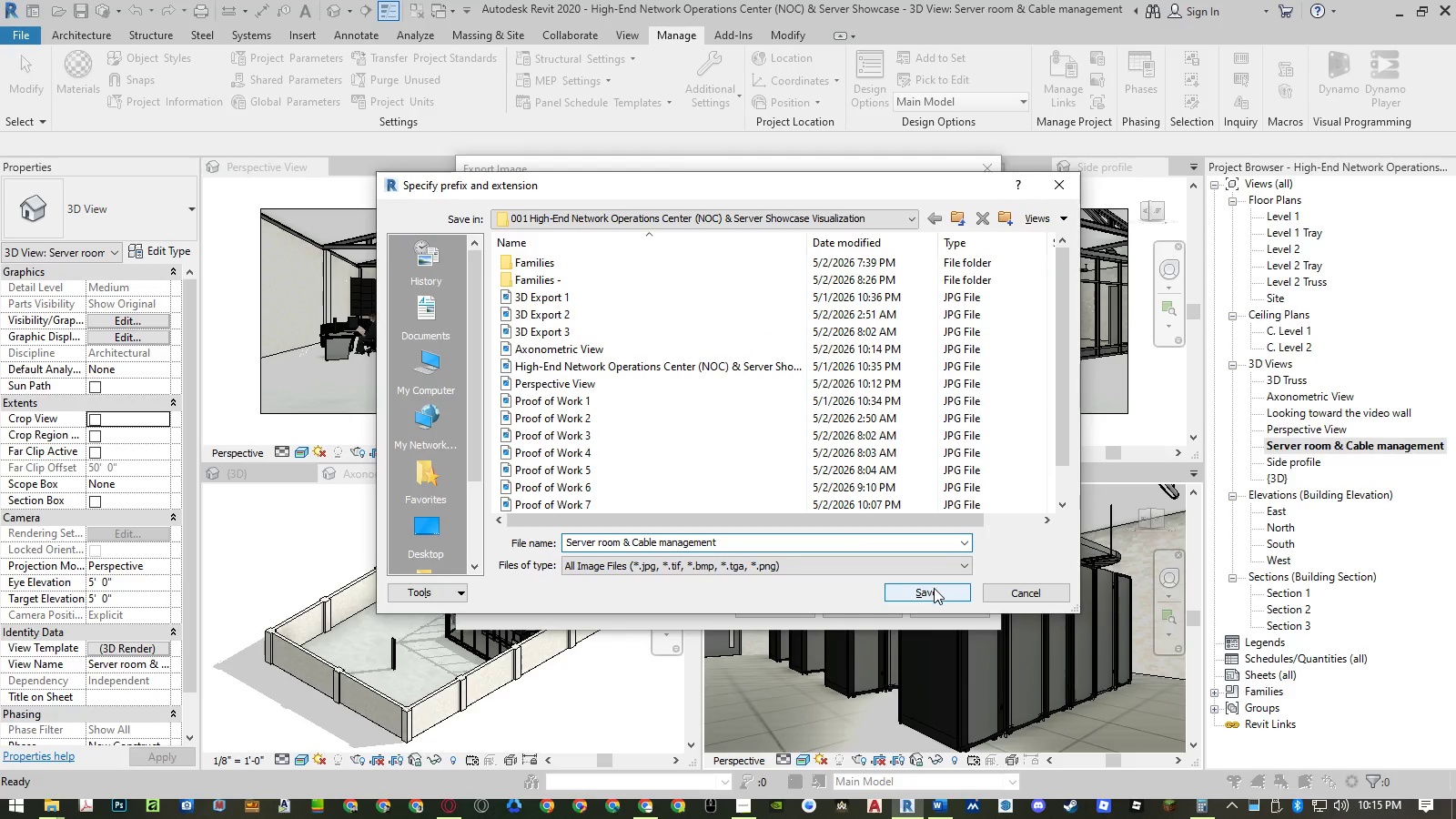 
left_click([934, 590])
 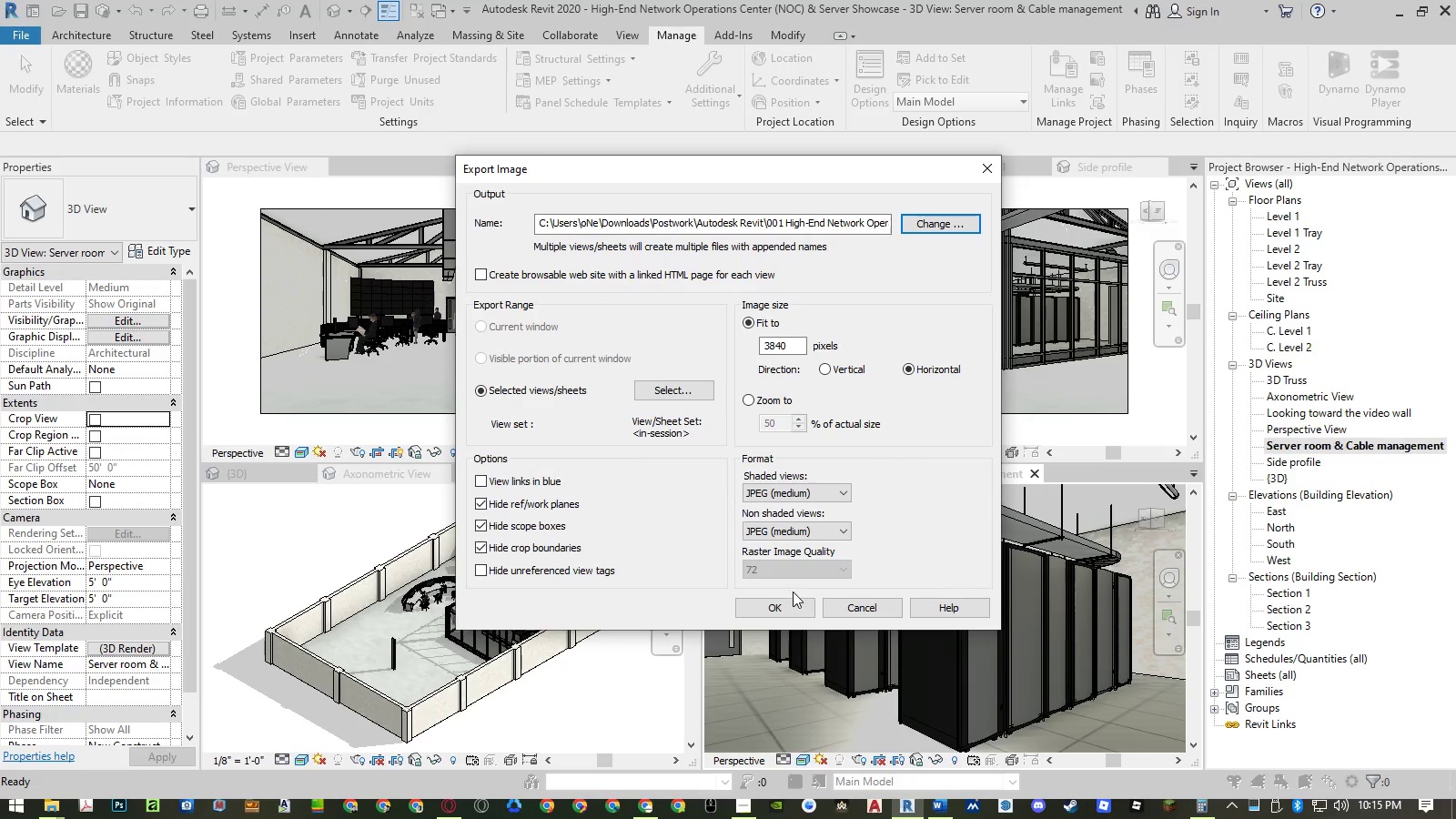 
left_click([788, 602])
 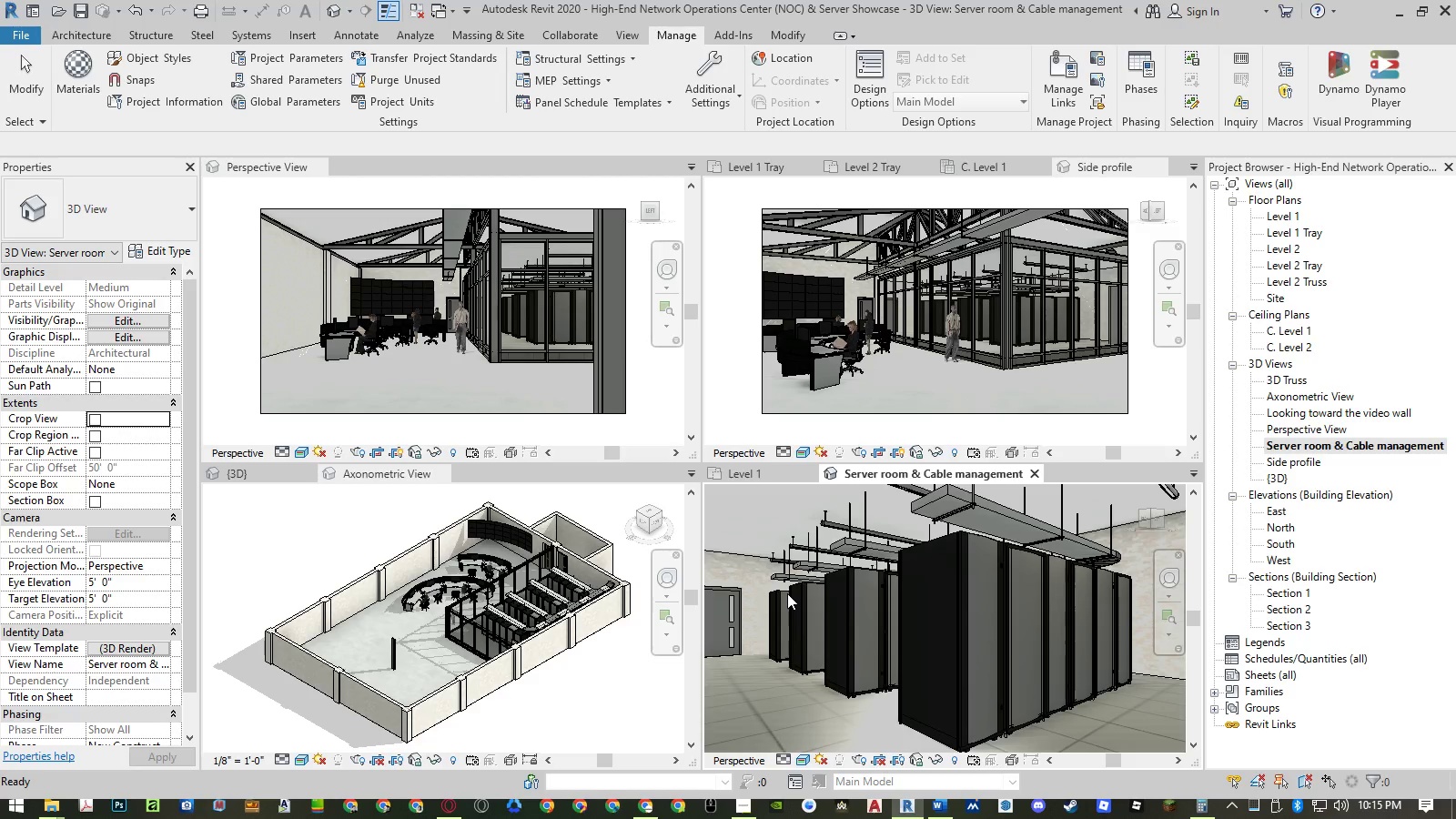 
wait(17.88)
 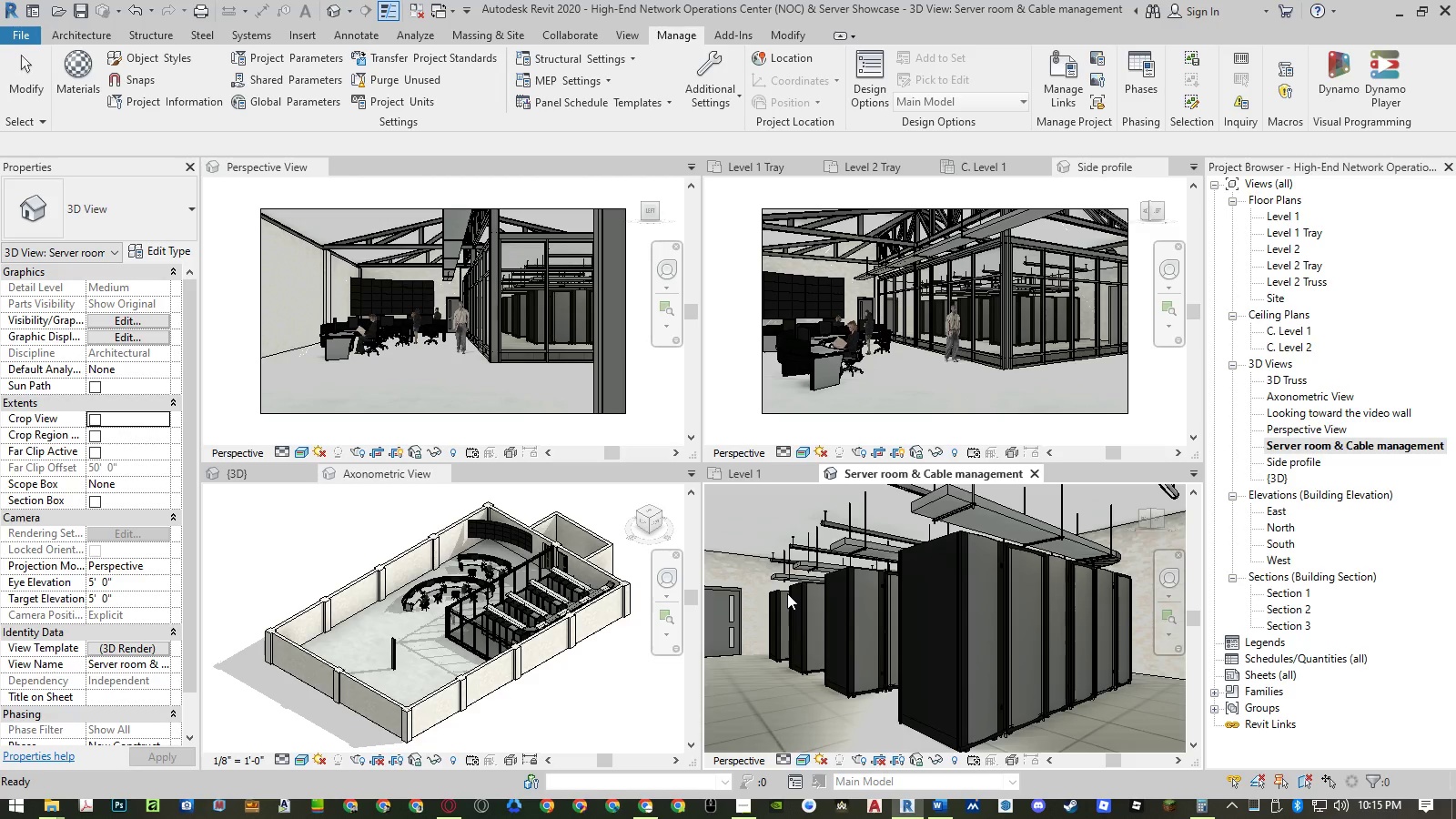 
double_click([94, 431])
 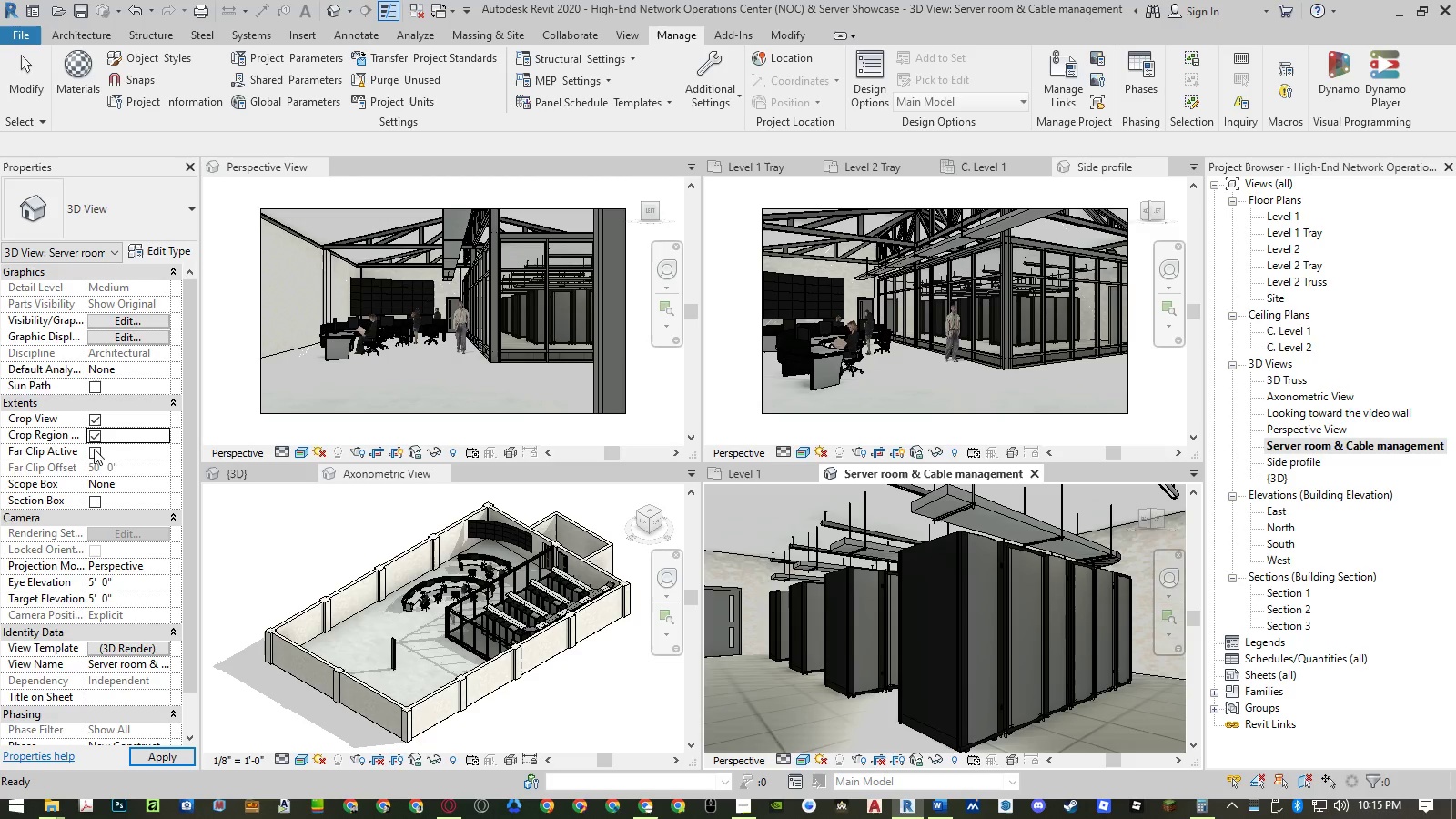 
triple_click([94, 449])
 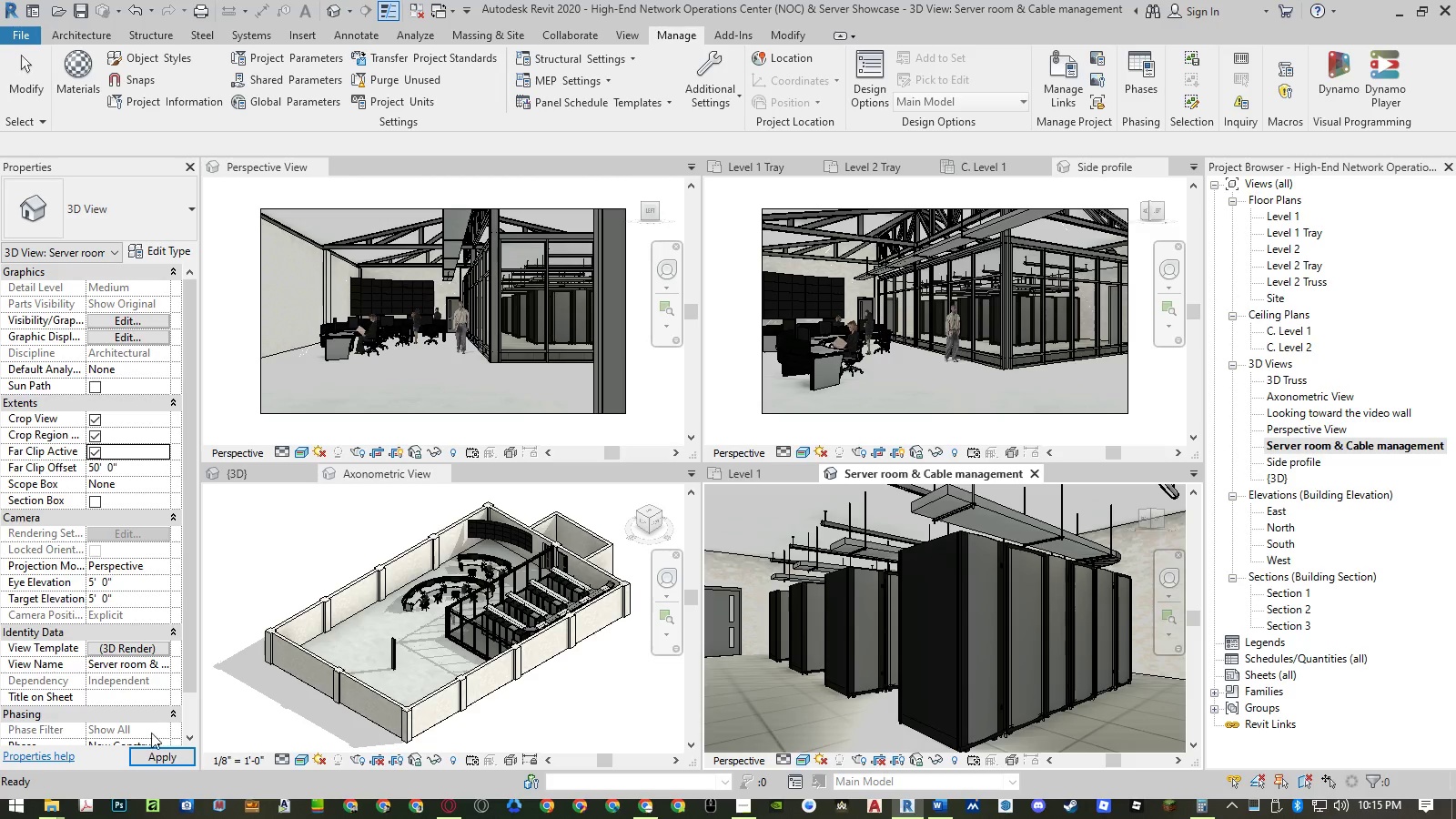 
left_click([152, 755])
 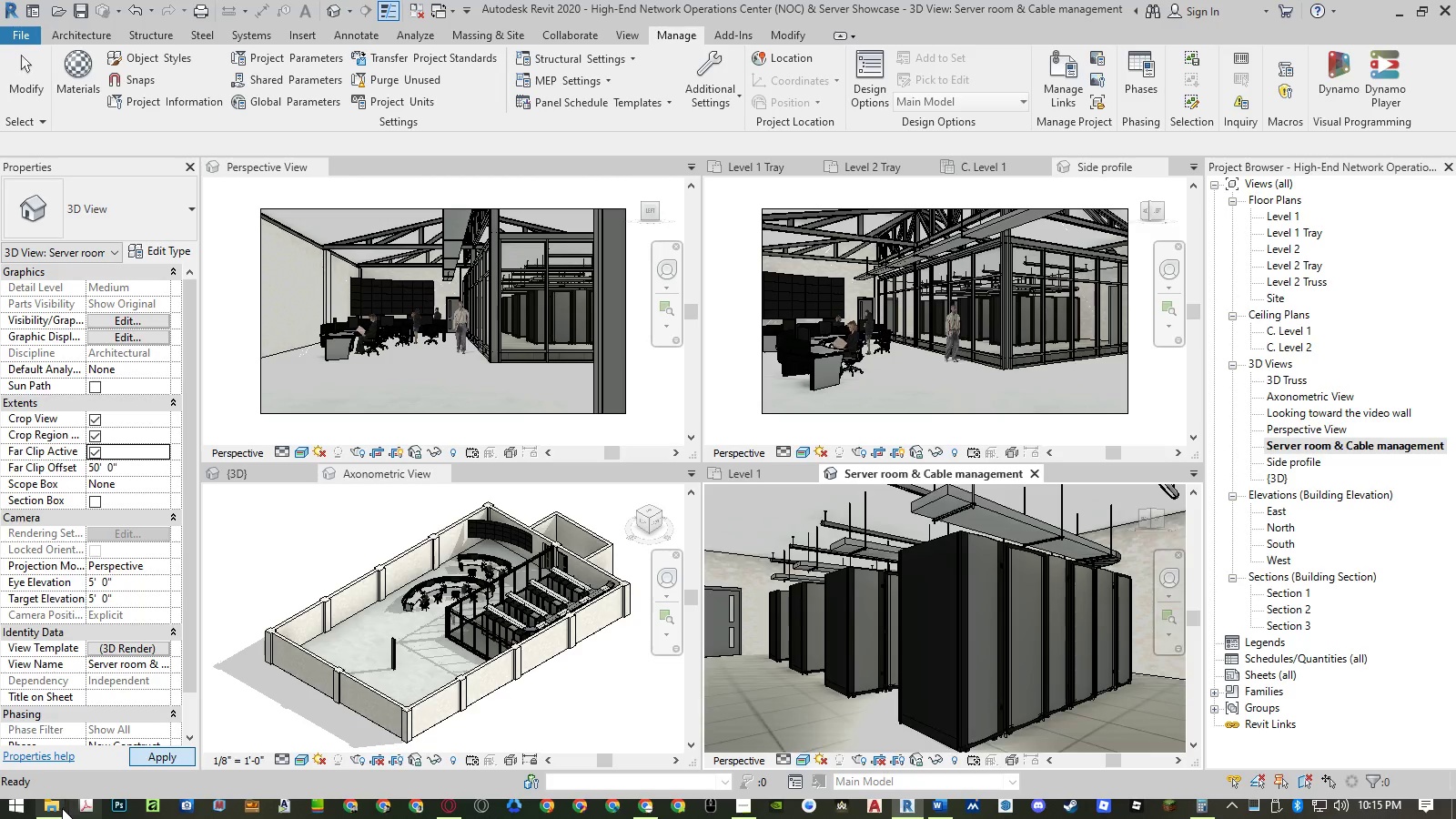 
left_click([61, 808])
 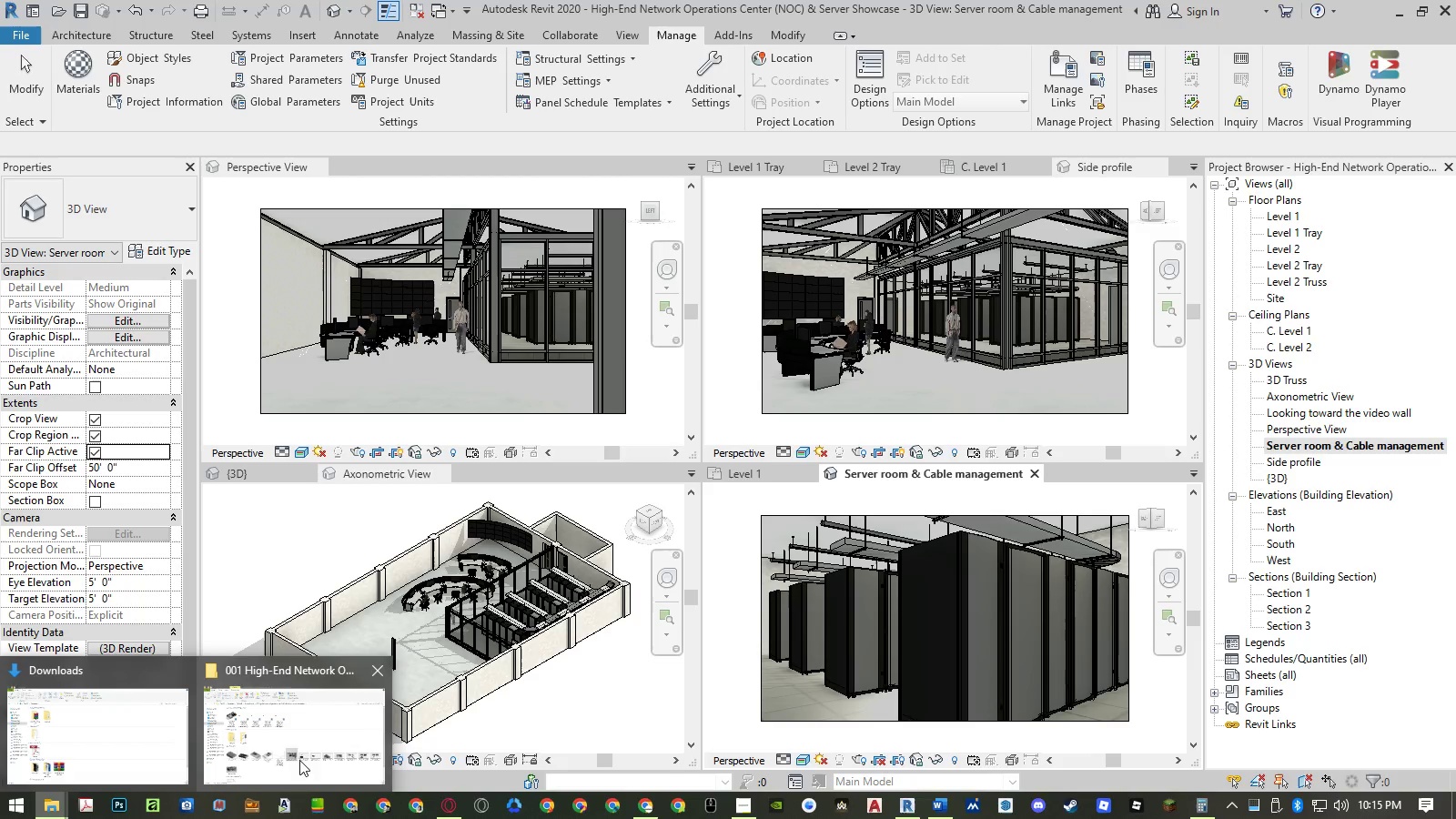 
left_click([305, 756])
 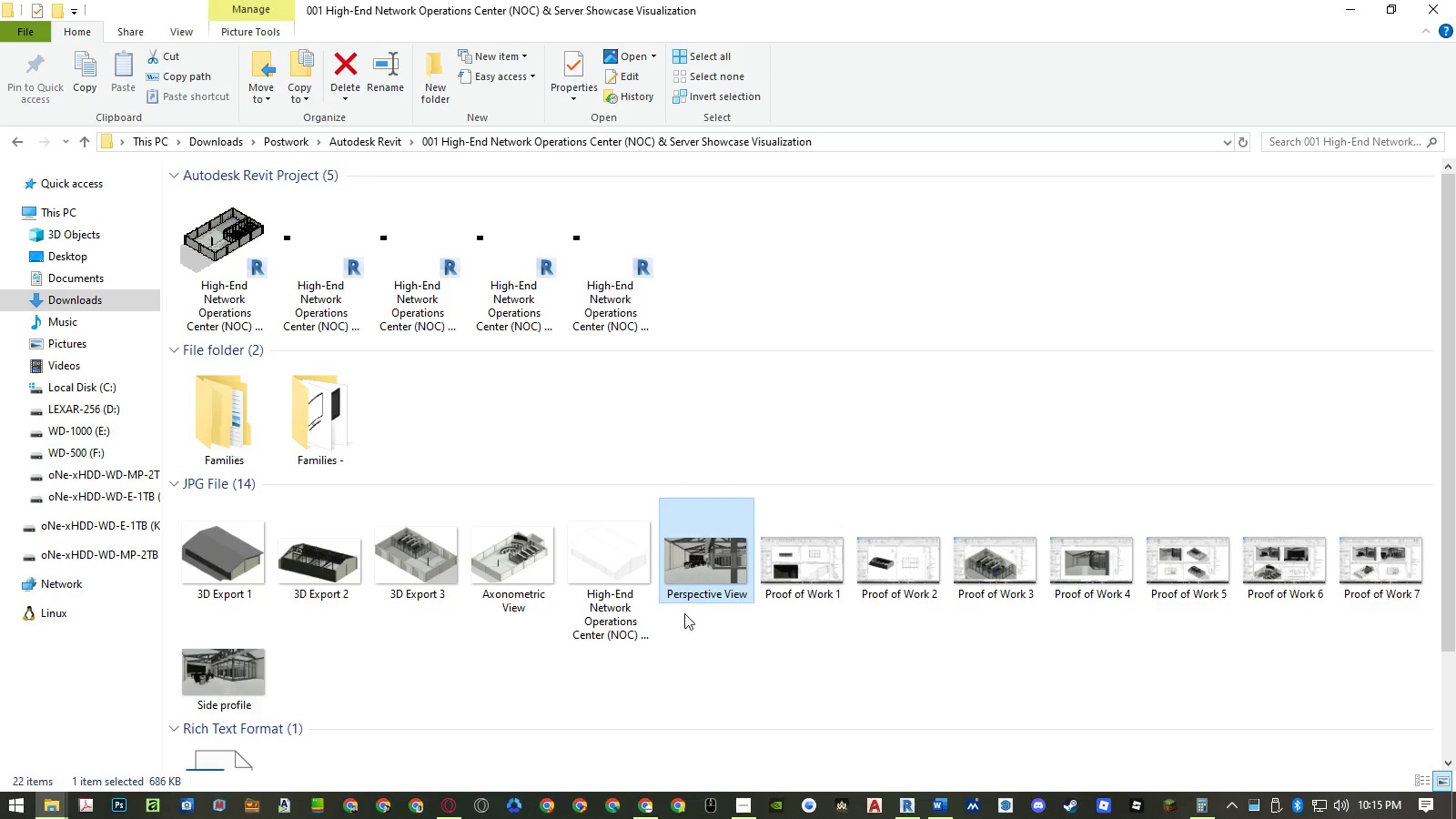 
left_click([689, 665])
 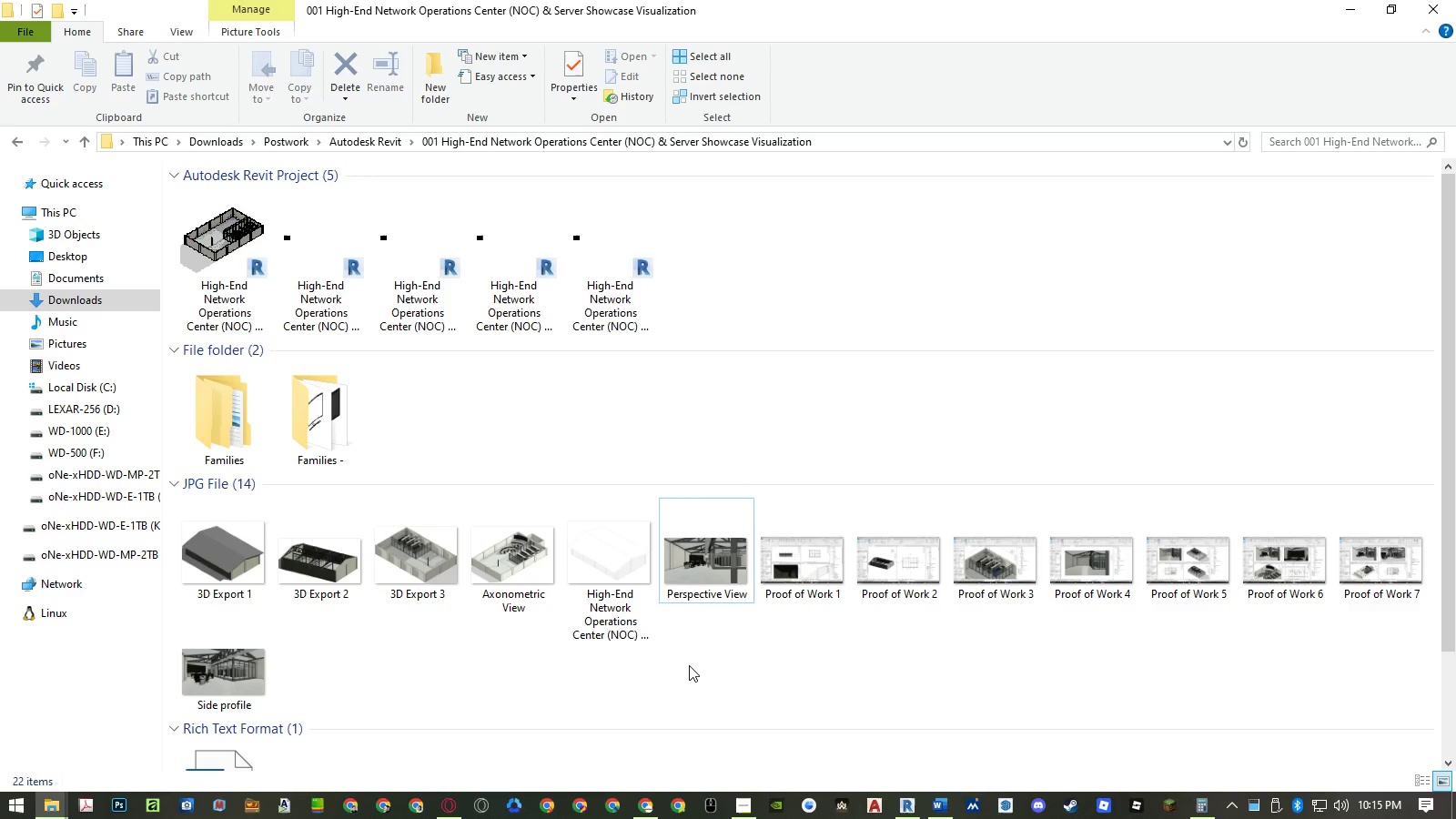 
key(F5)
 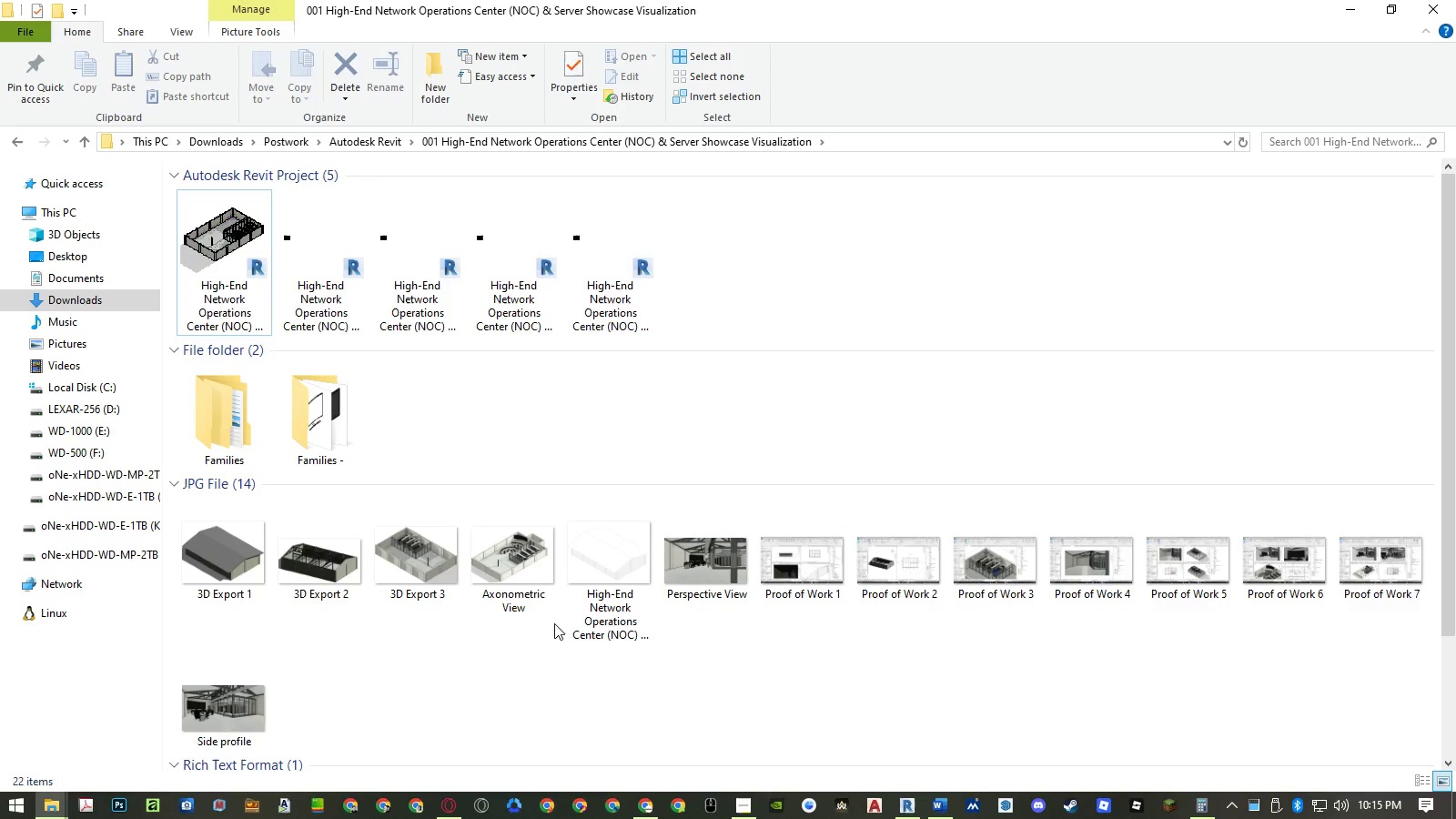 
double_click([505, 576])
 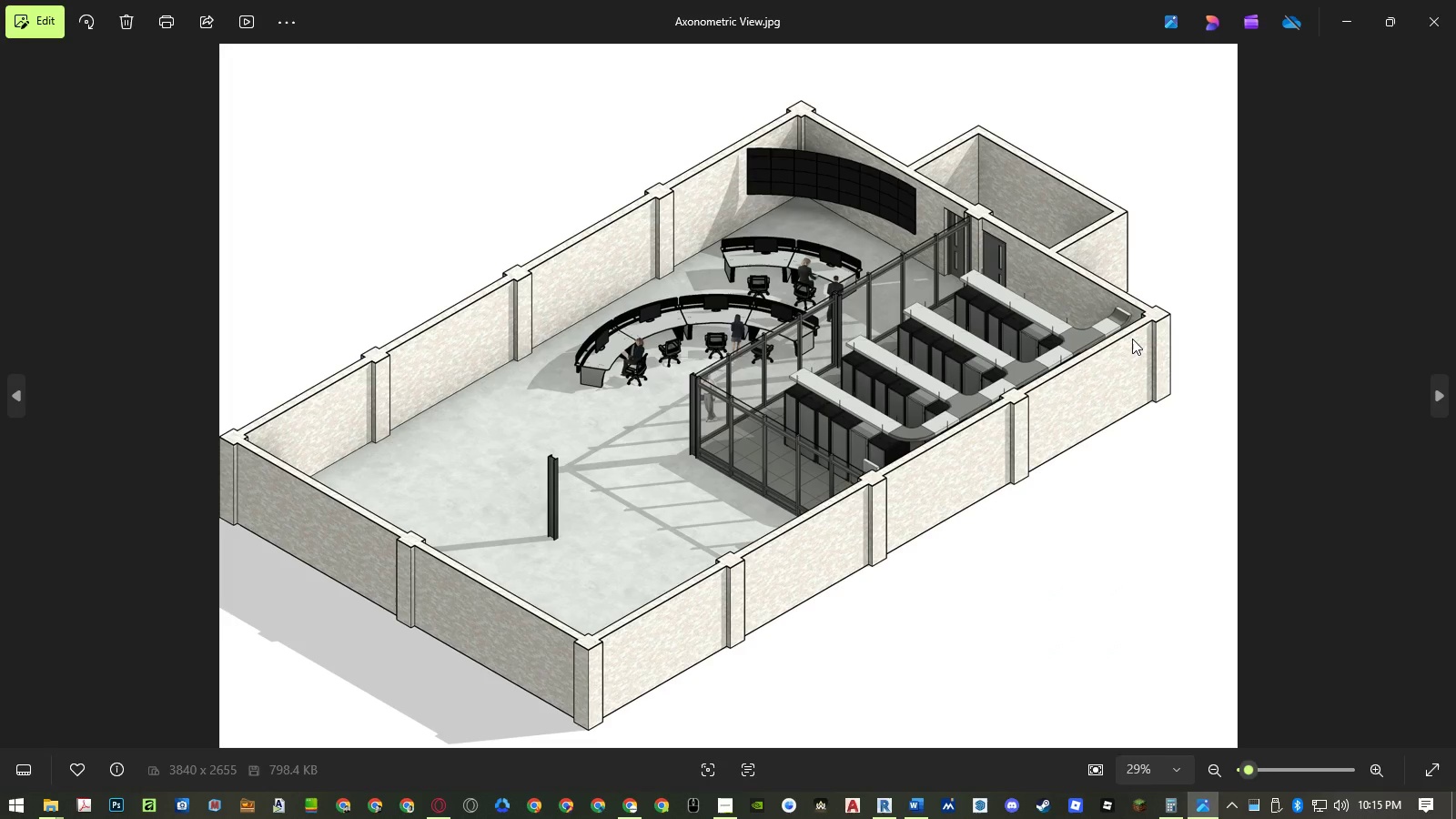 
wait(8.72)
 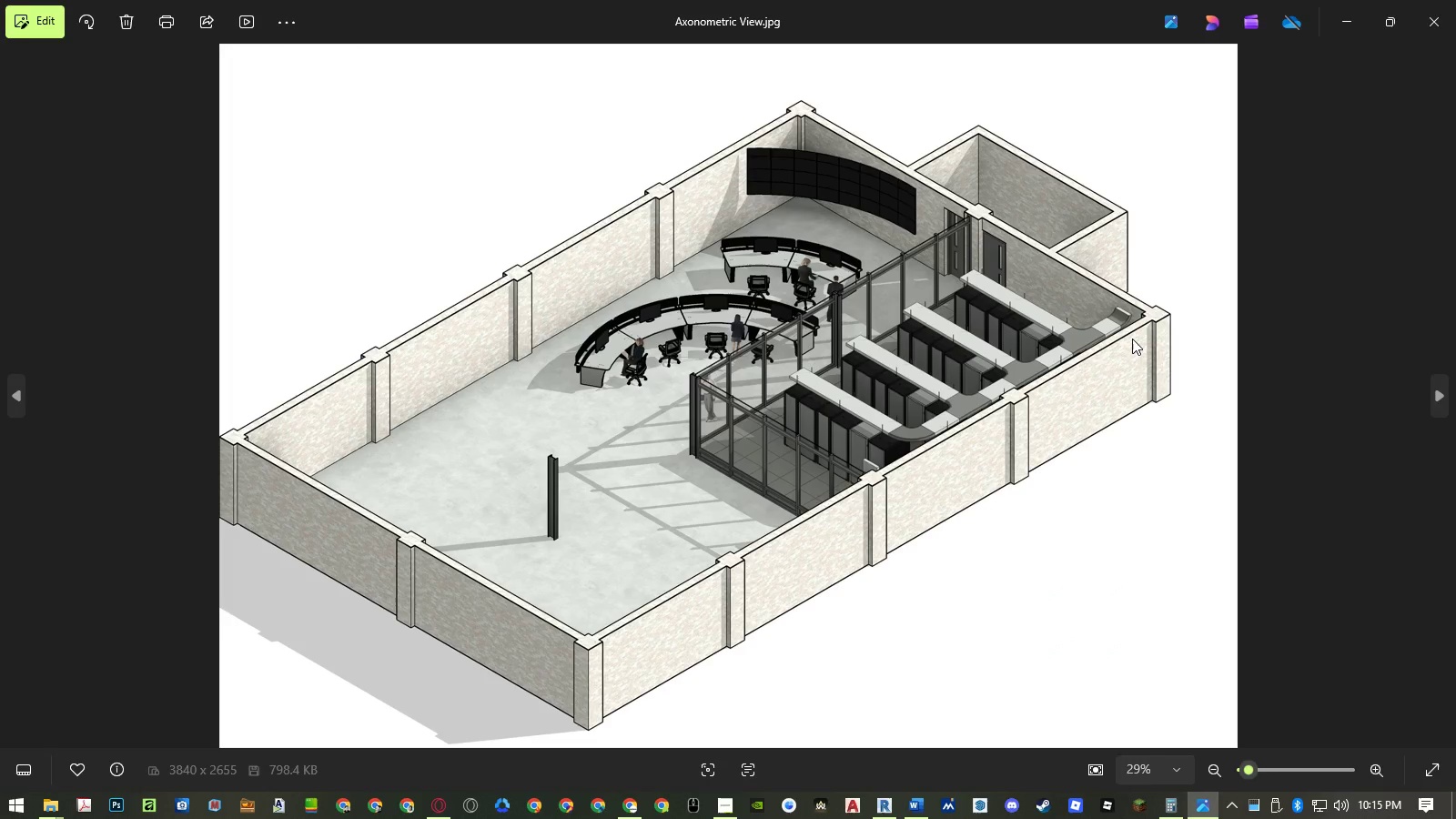 
left_click([1435, 39])
 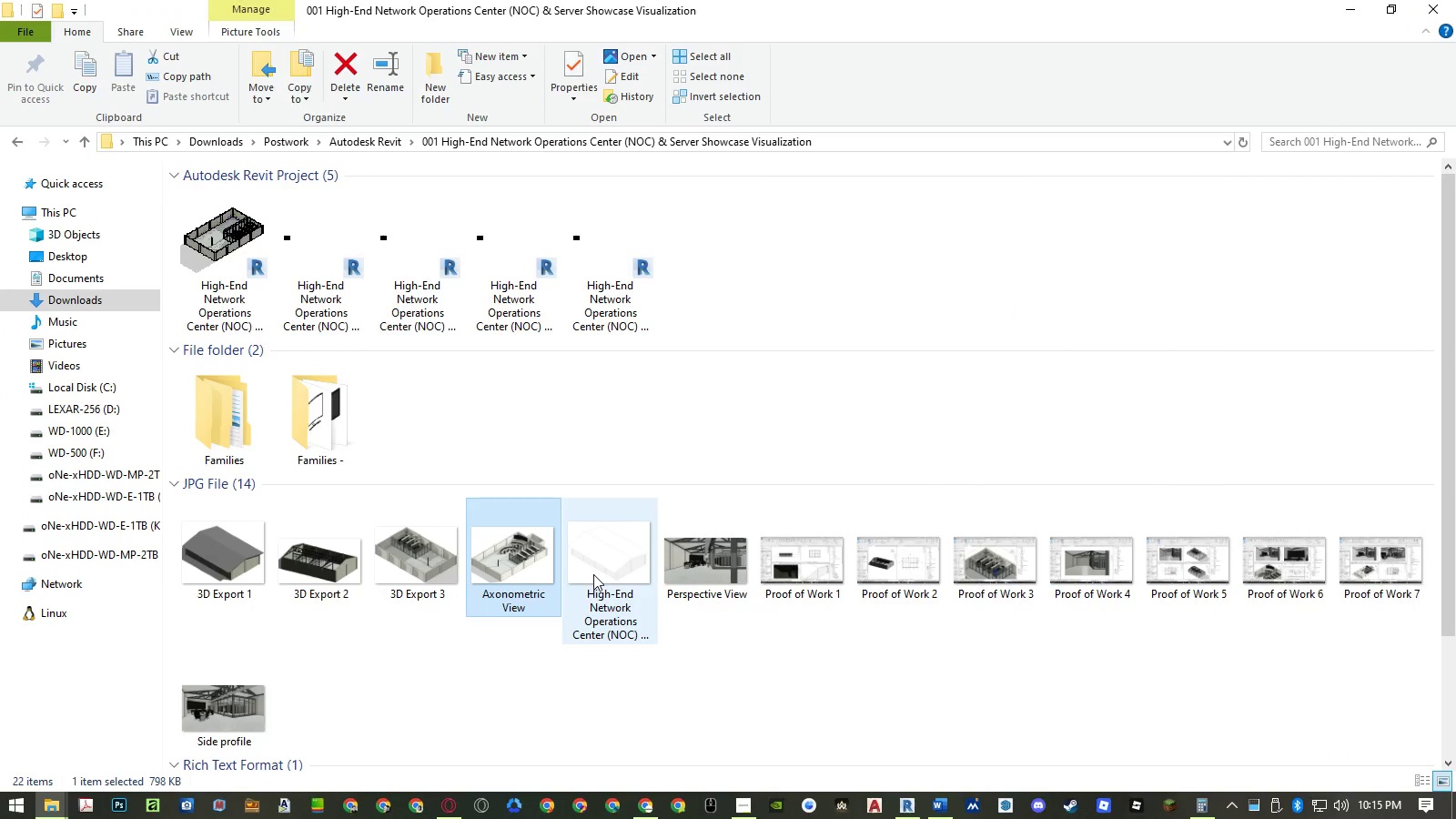 
left_click([593, 574])
 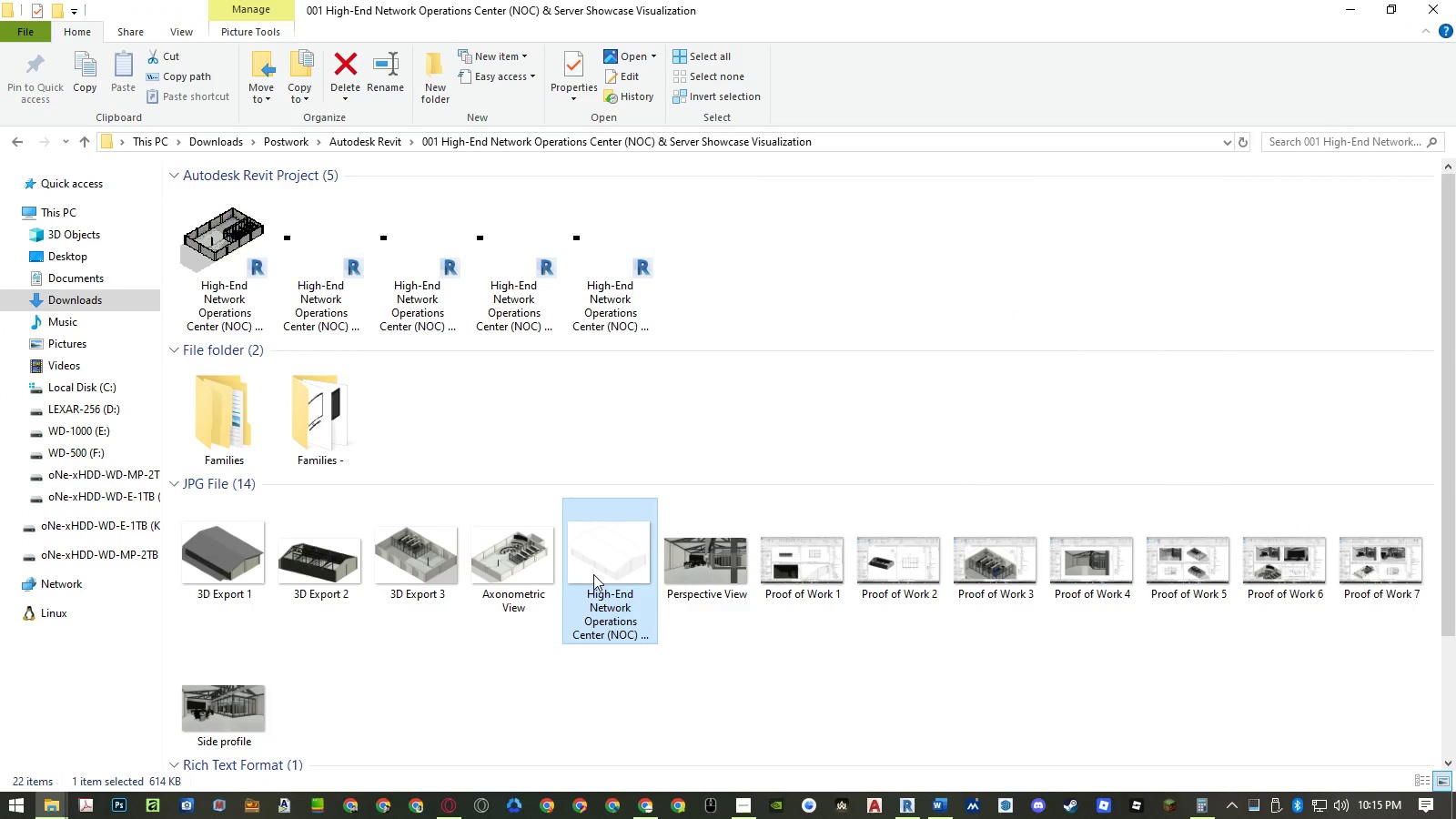 
key(F5)
 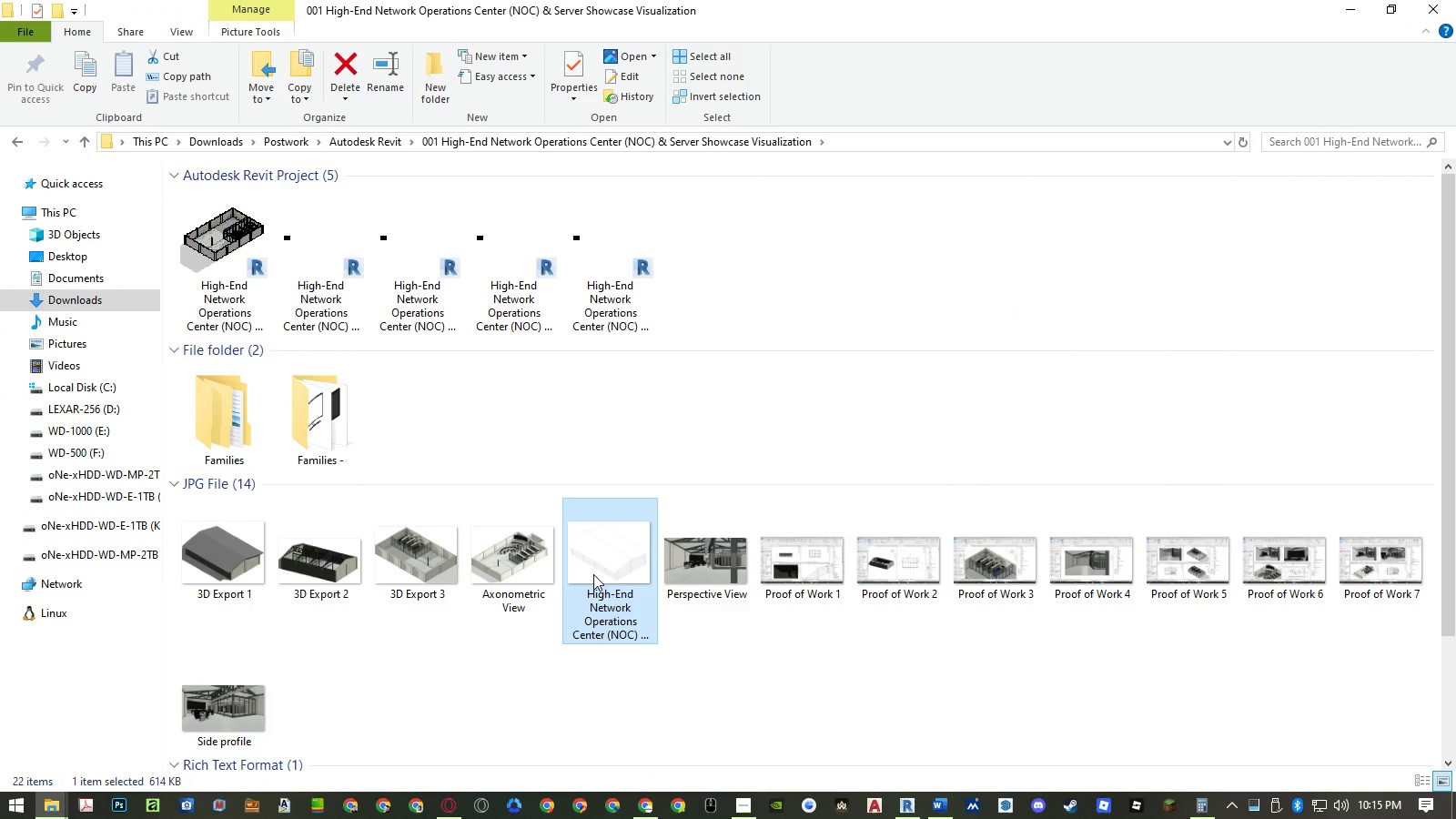 
double_click([593, 574])
 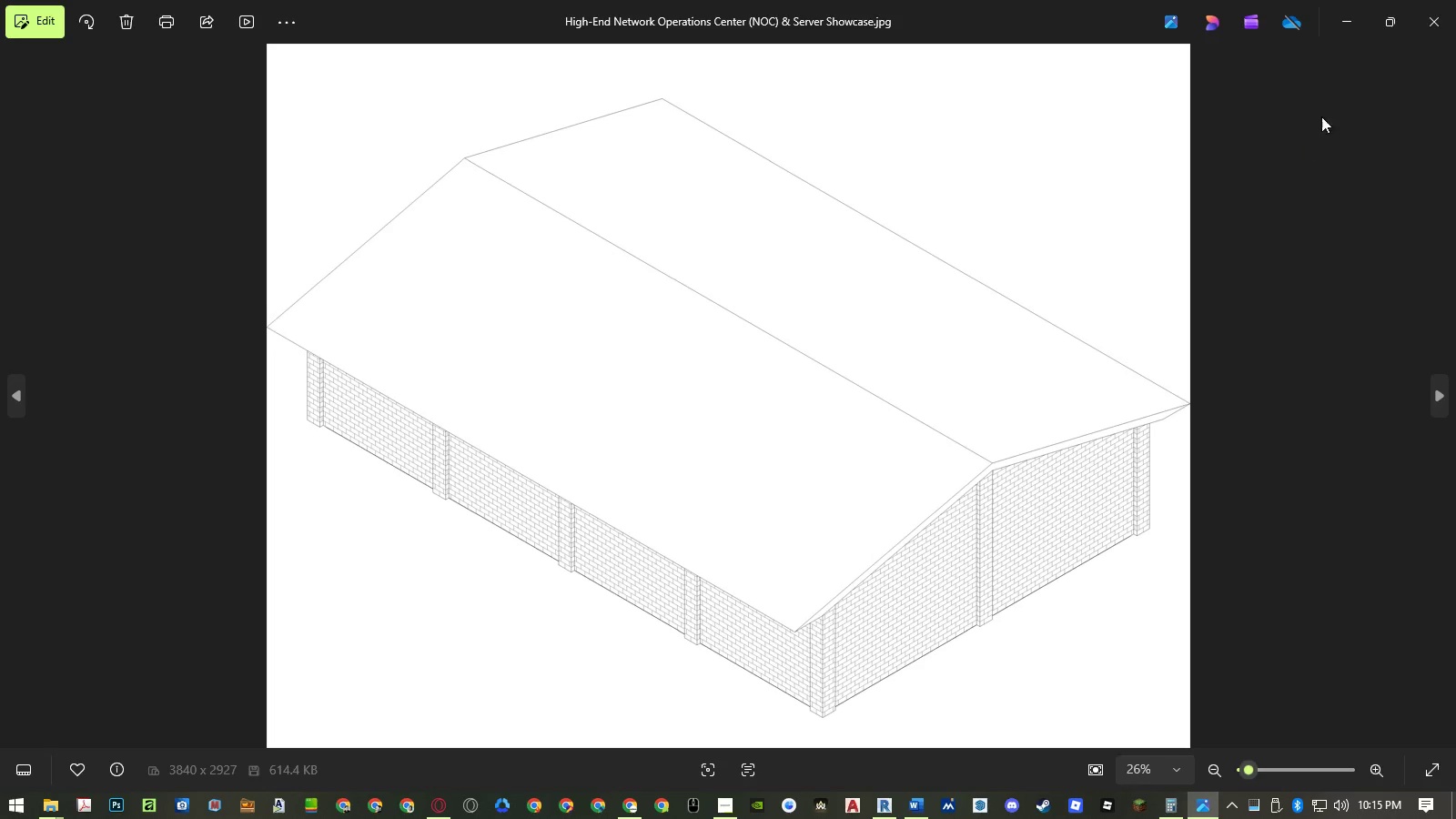 
left_click([1424, 28])
 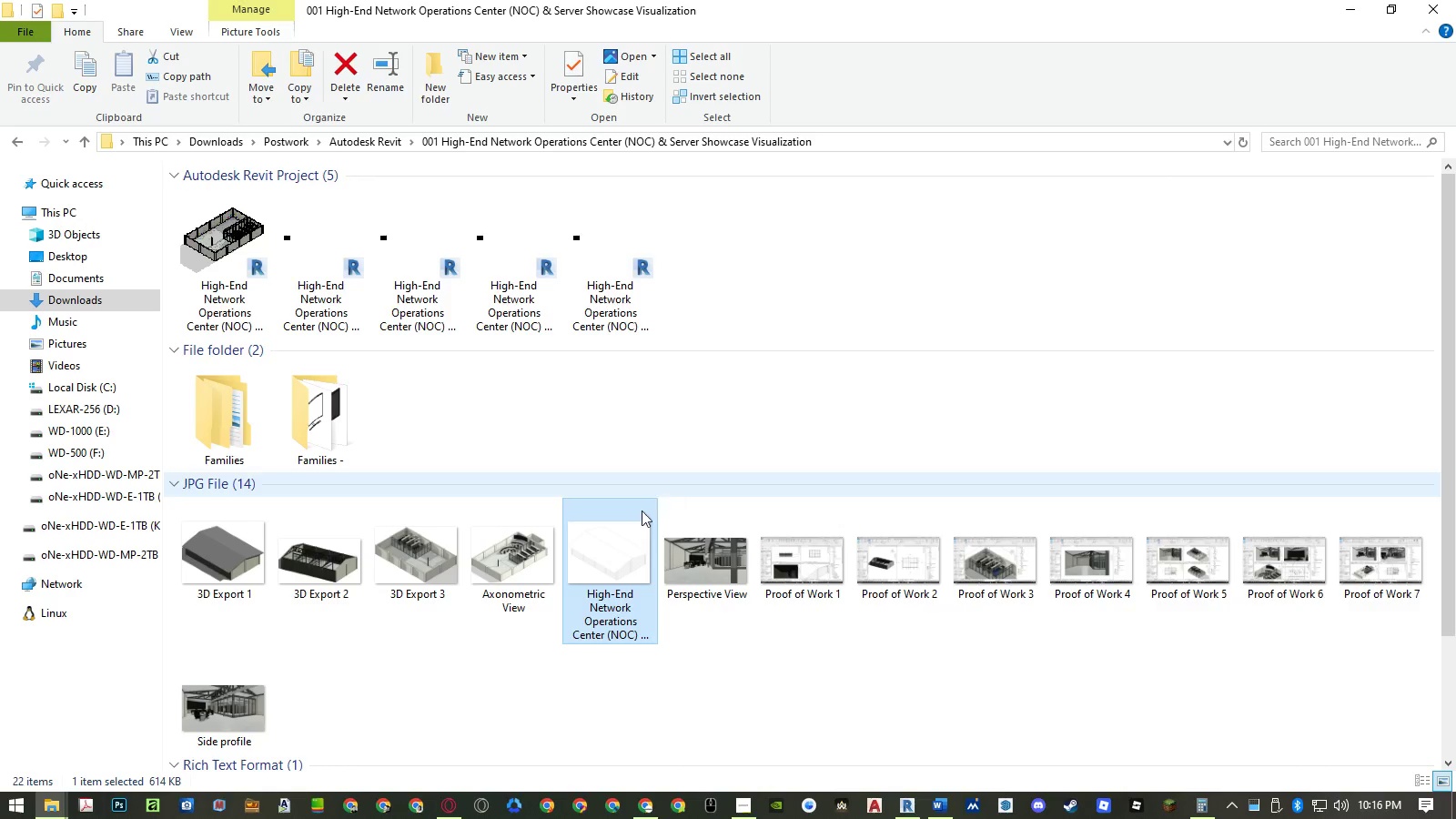 
left_click([604, 556])
 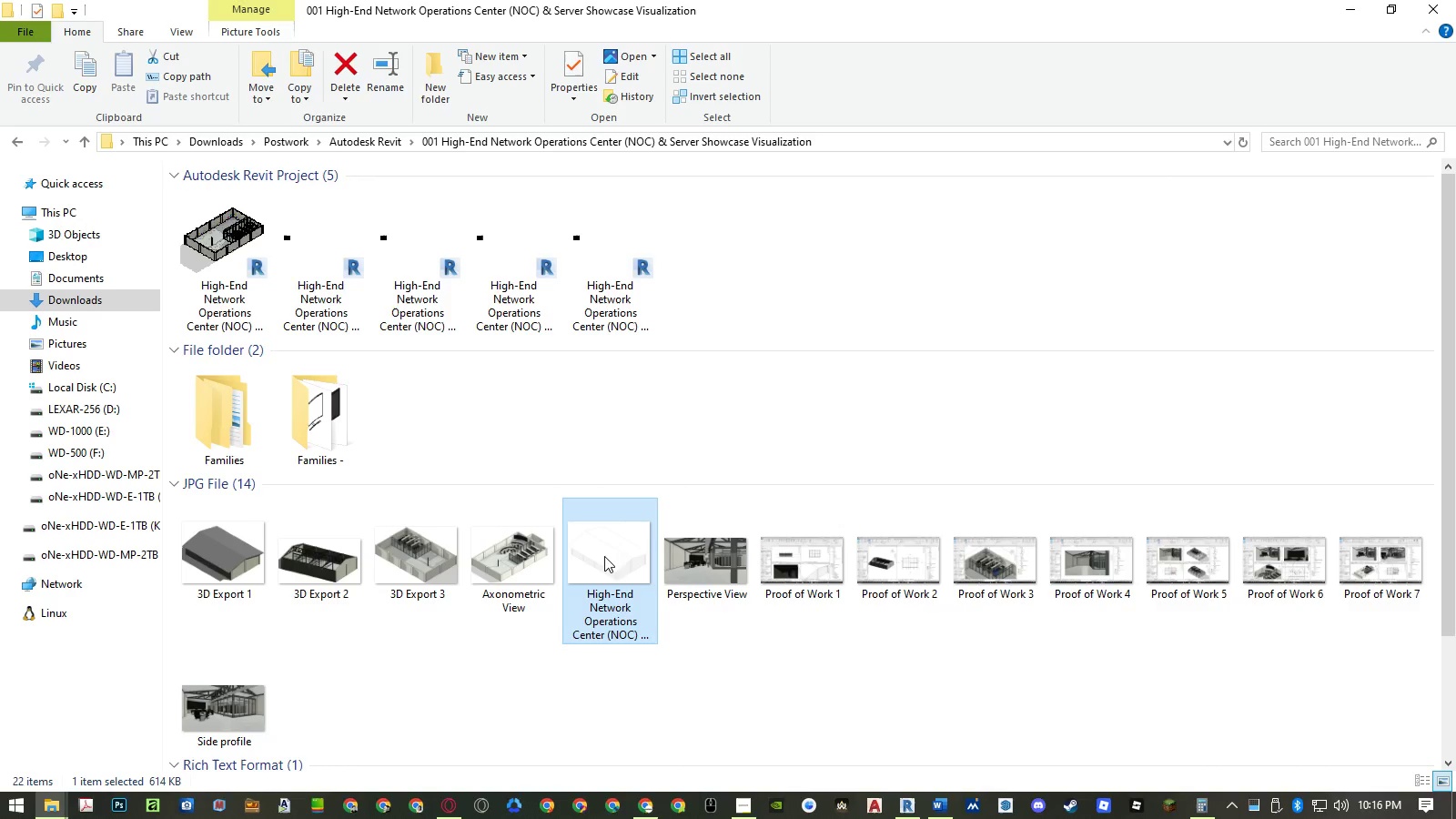 
key(Delete)
 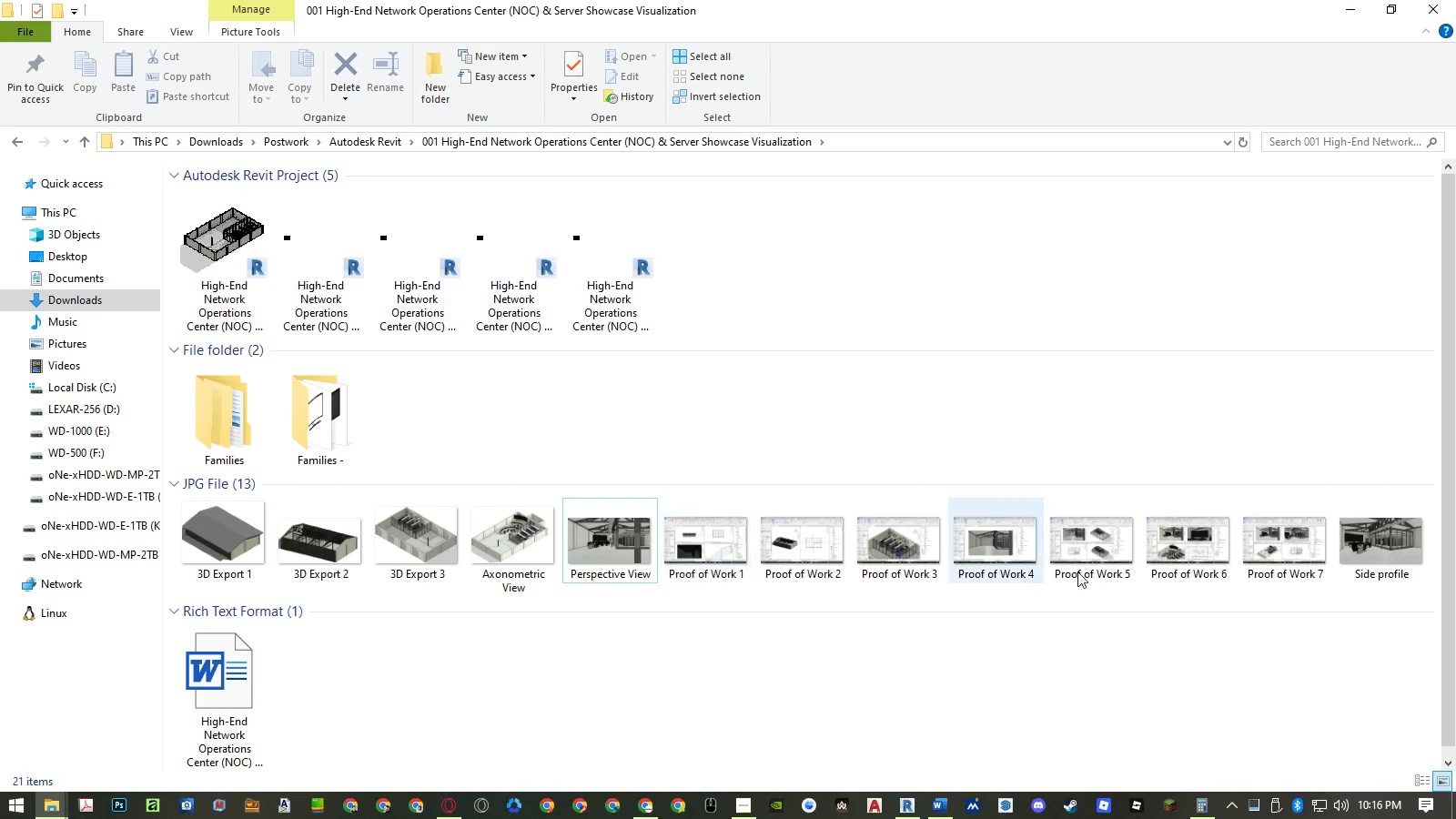 
left_click([1383, 563])
 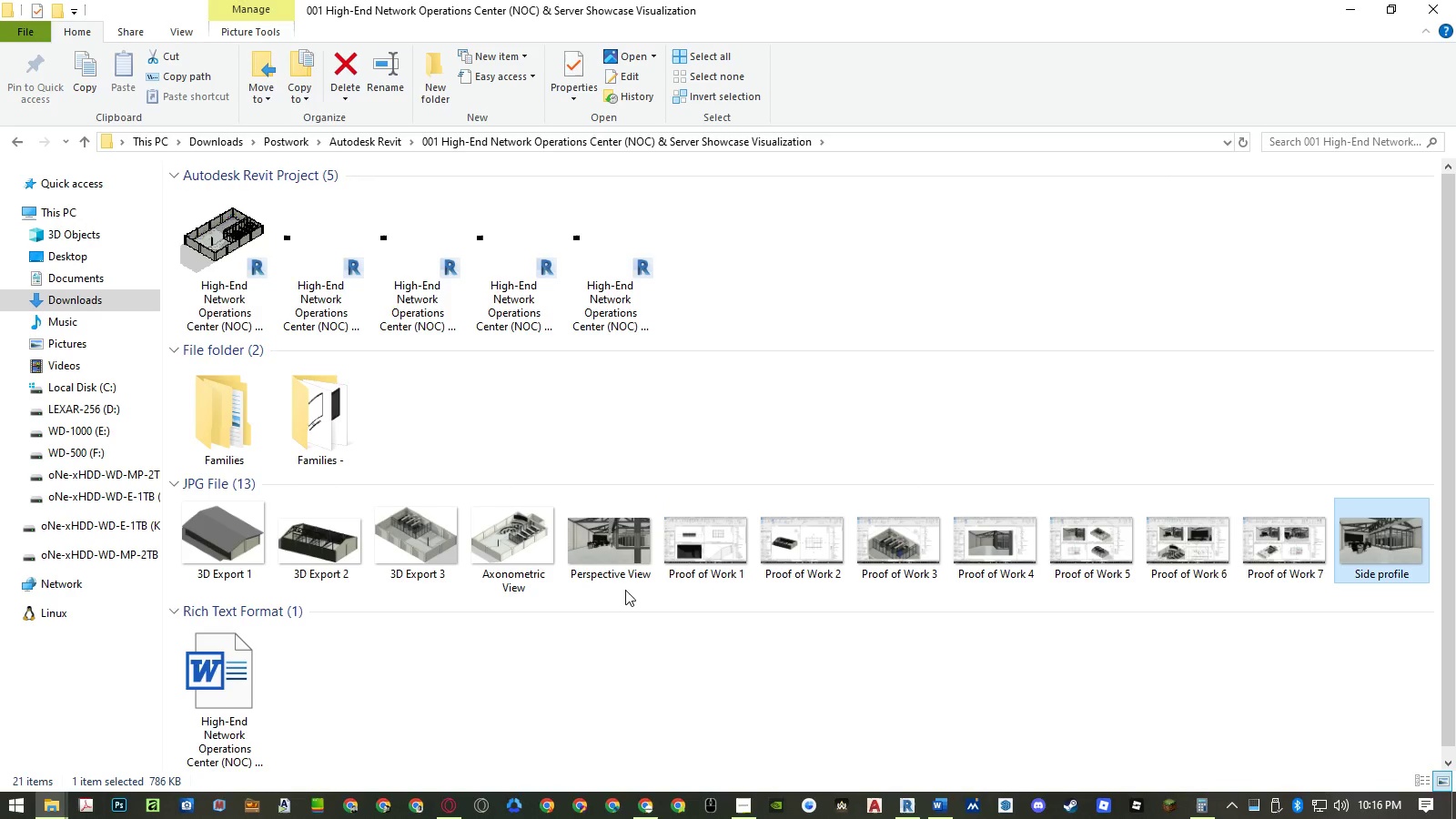 
scroll: coordinate [603, 657], scroll_direction: down, amount: 1.0
 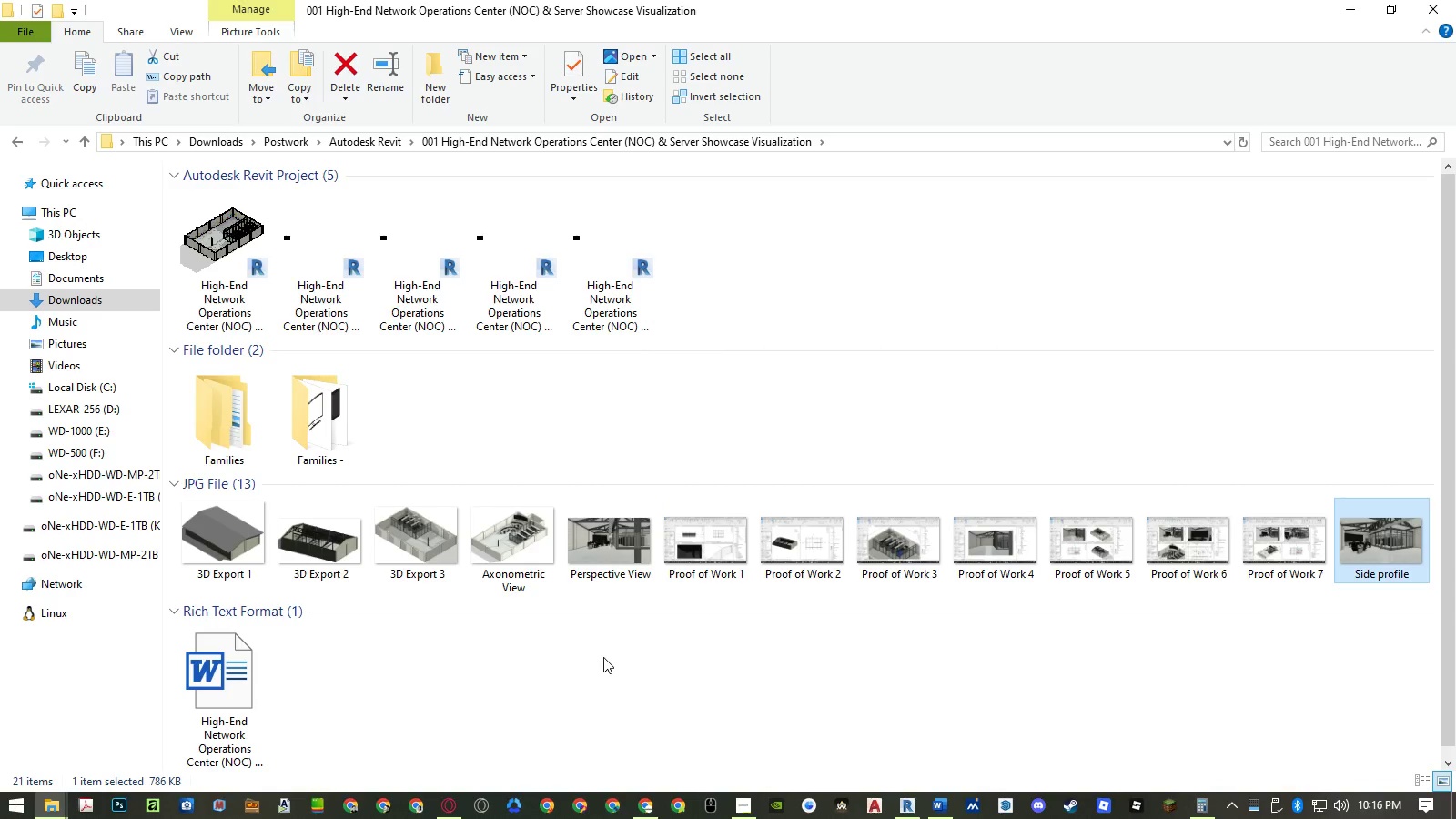 
key(Alt+Tab)
 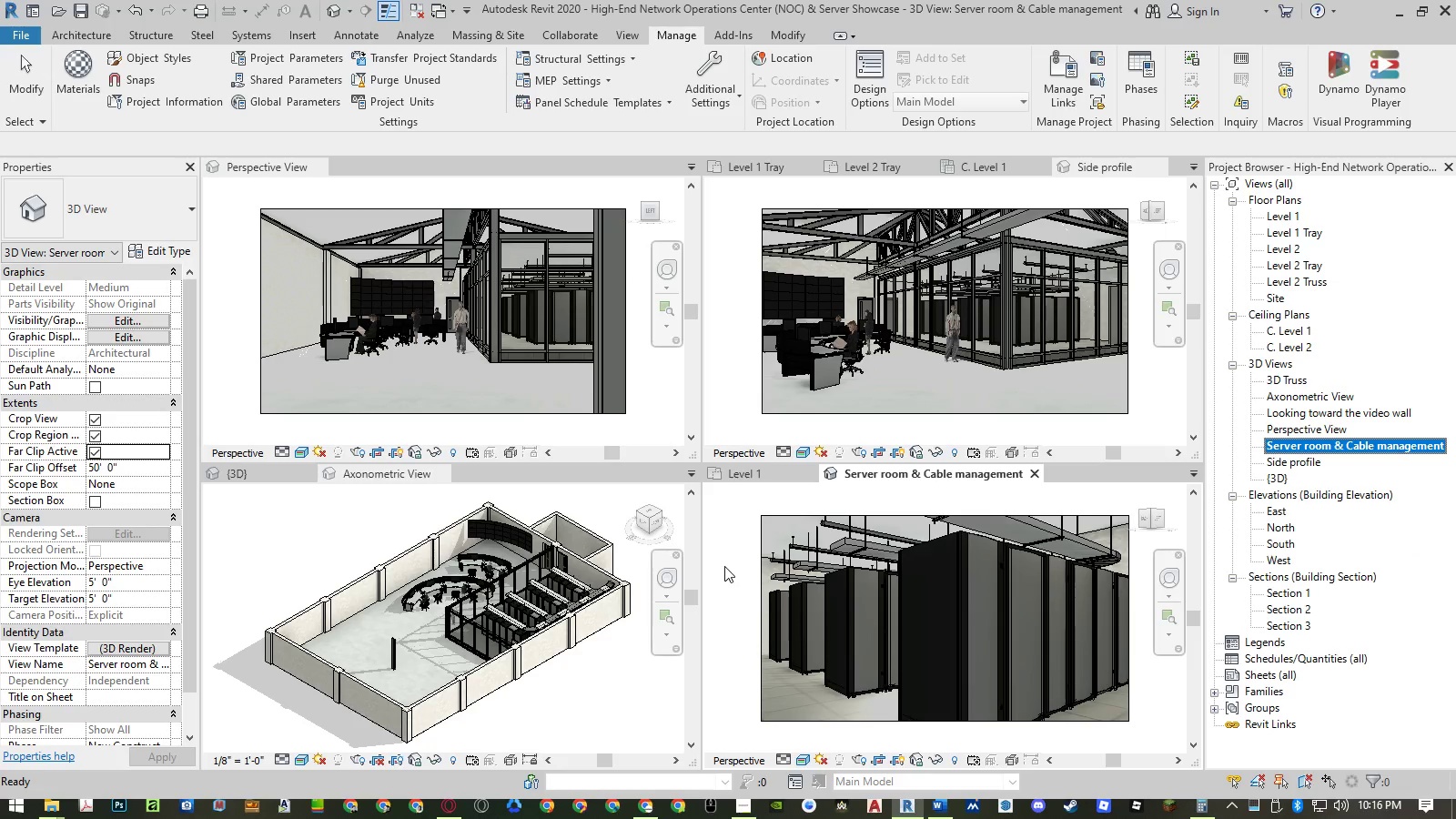 
left_click([724, 566])
 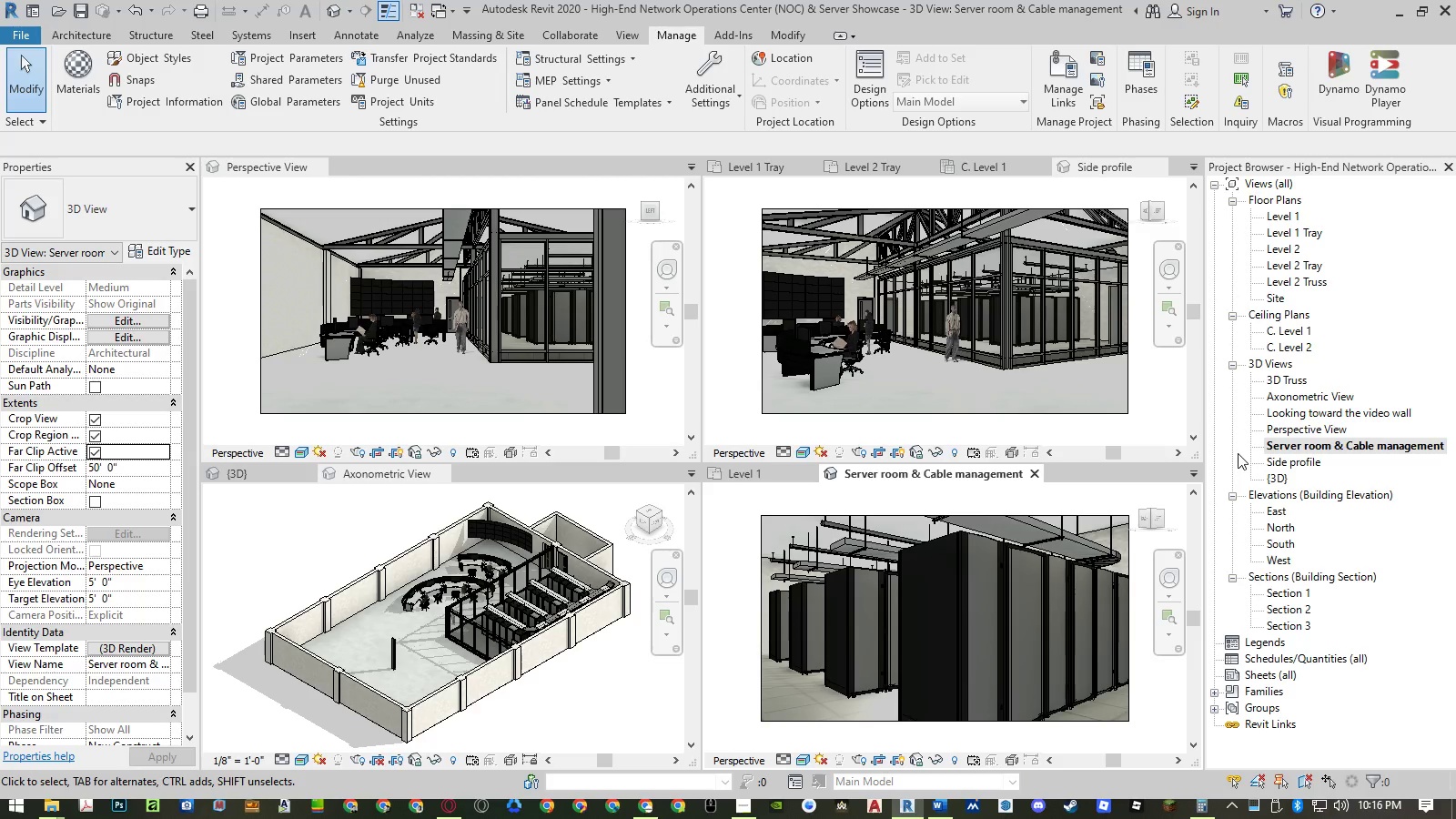 
right_click([1289, 445])
 